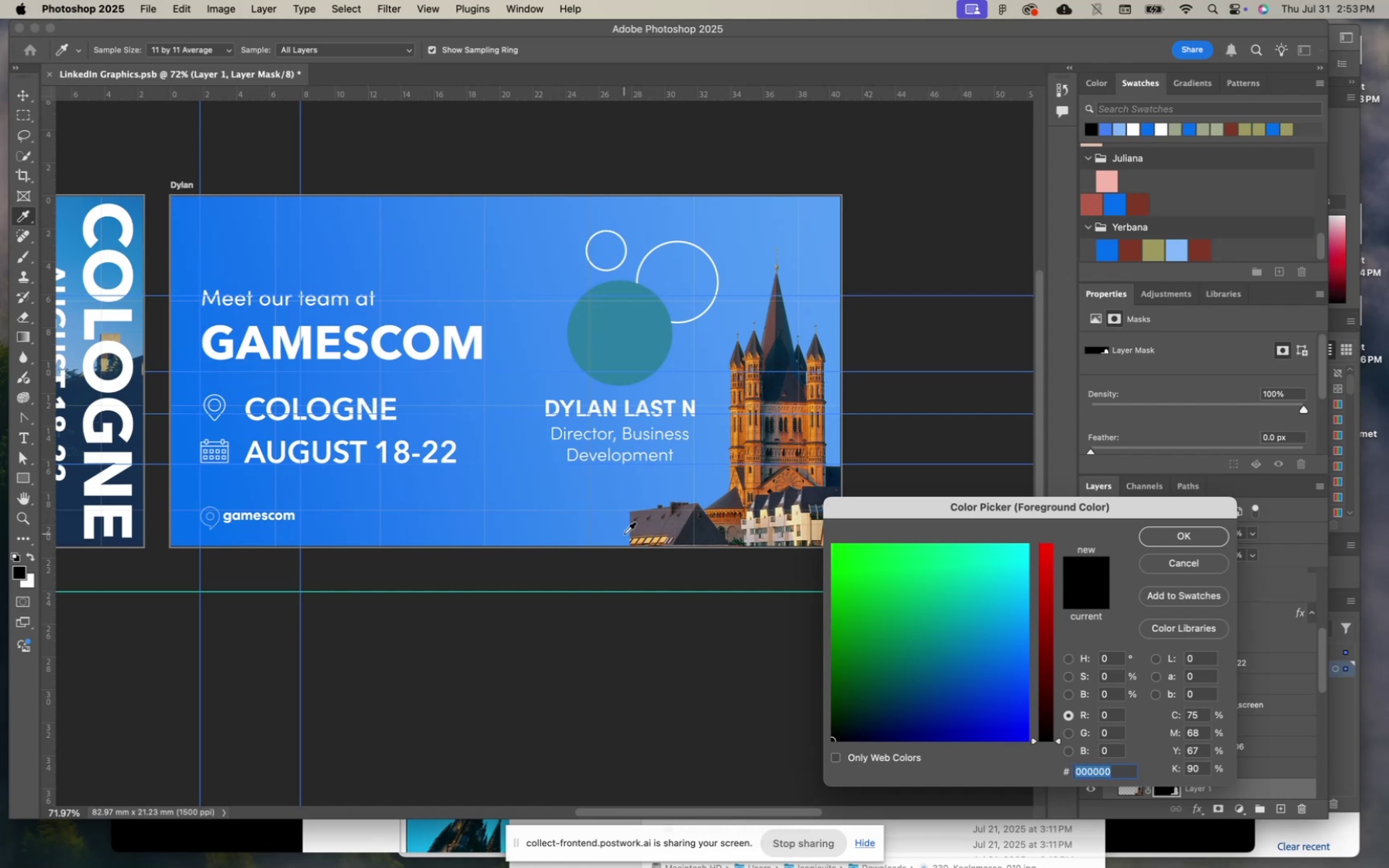 
key(Enter)
 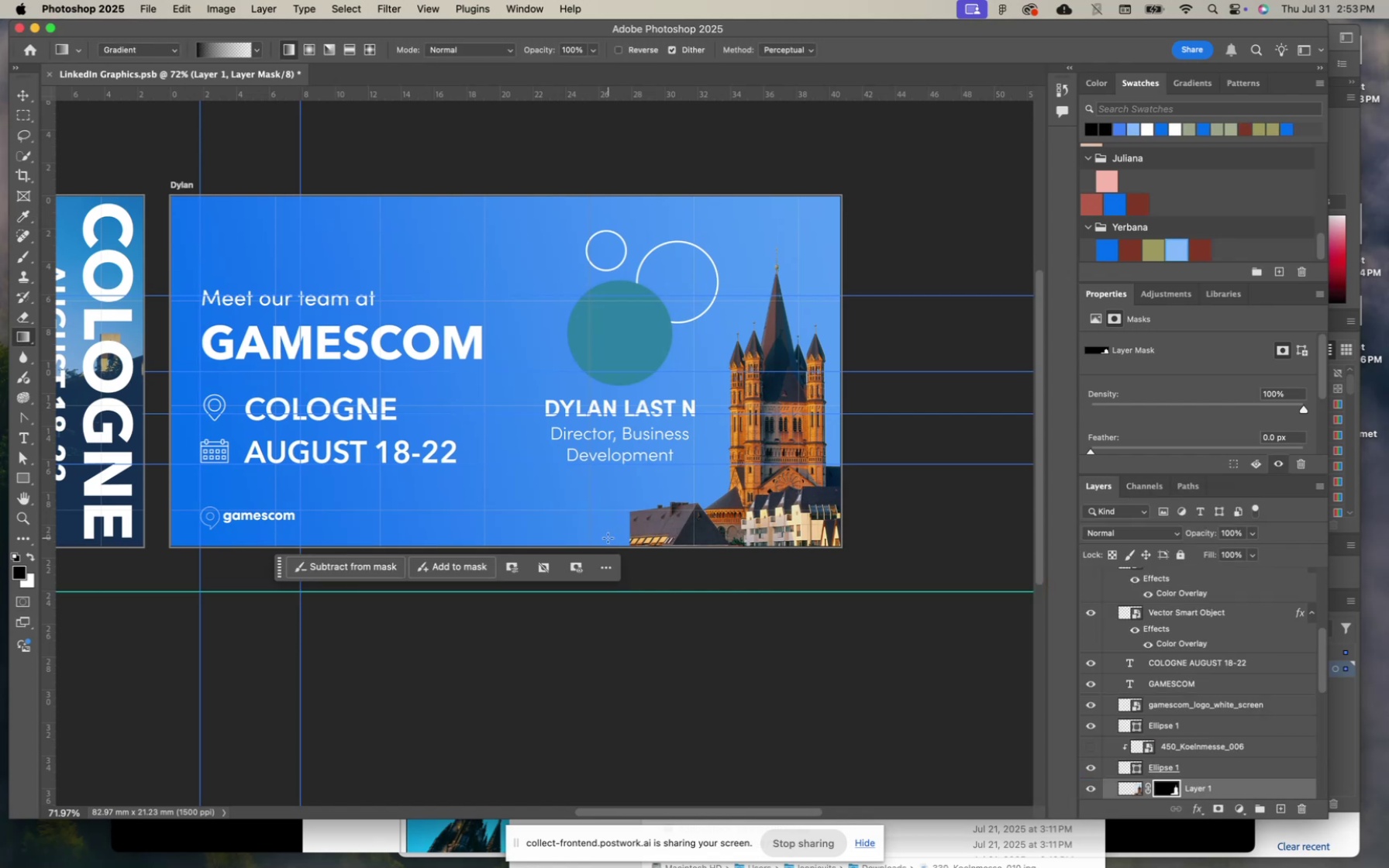 
left_click_drag(start_coordinate=[584, 523], to_coordinate=[808, 523])
 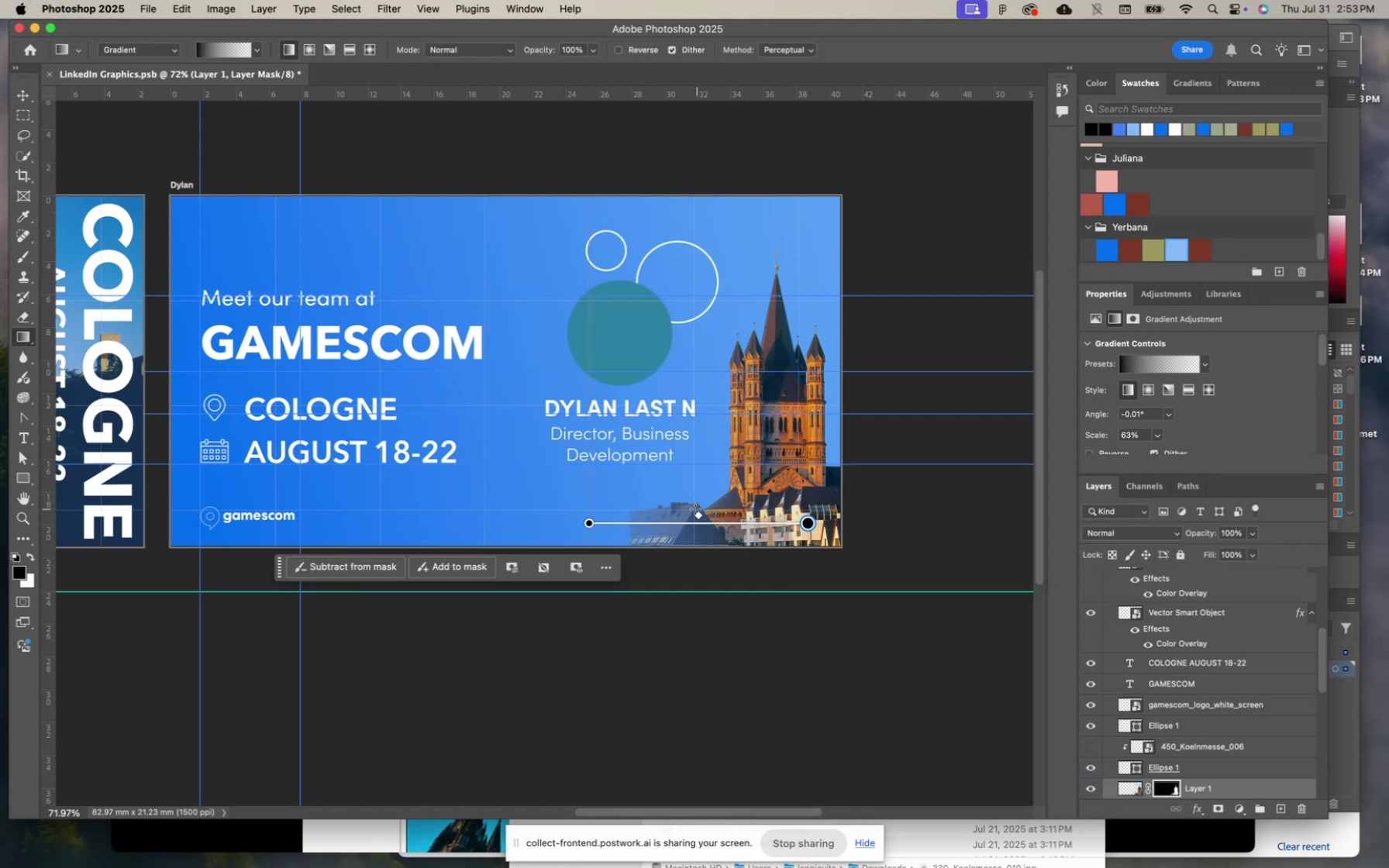 
left_click_drag(start_coordinate=[698, 518], to_coordinate=[767, 525])
 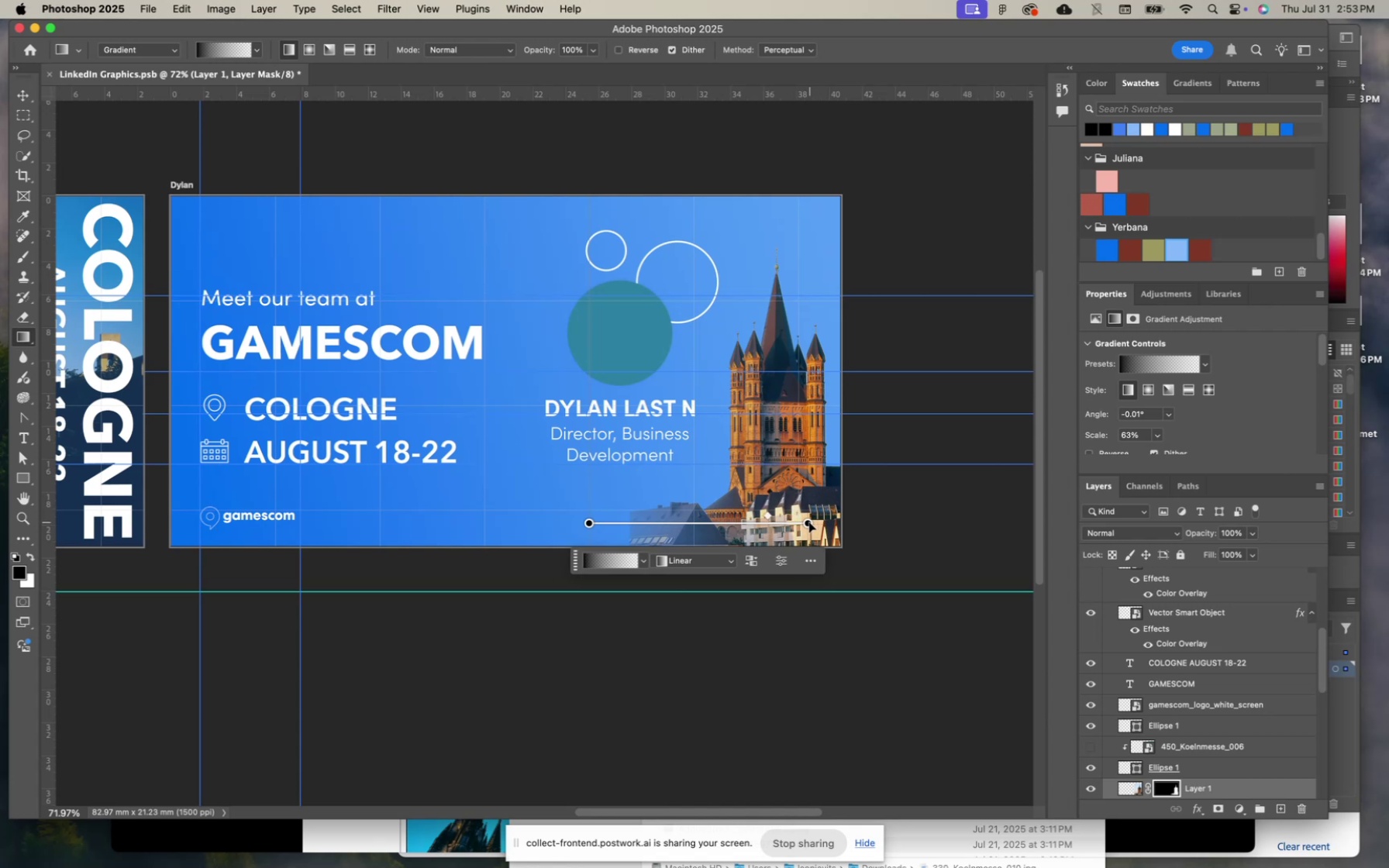 
left_click_drag(start_coordinate=[808, 522], to_coordinate=[992, 524])
 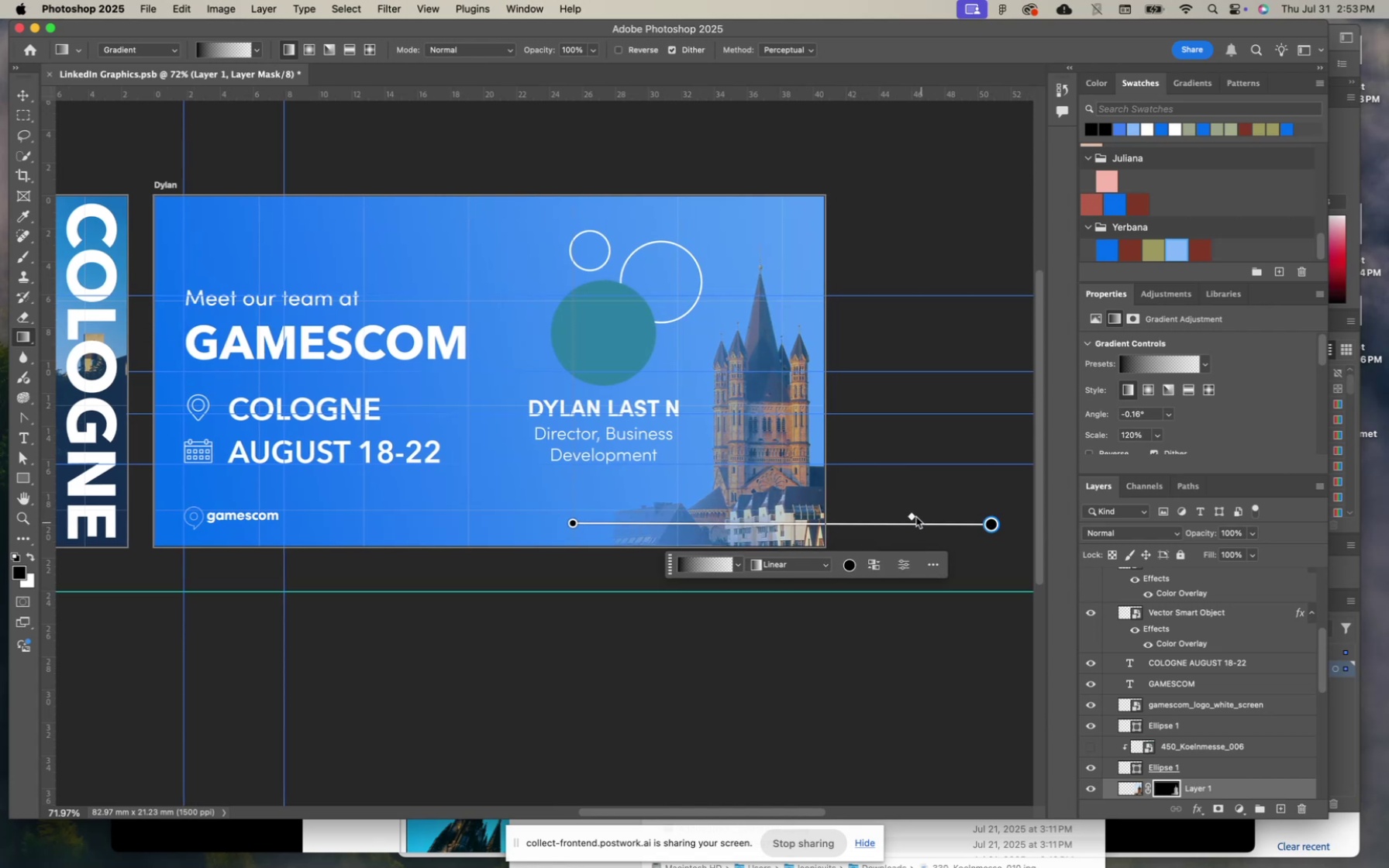 
left_click_drag(start_coordinate=[912, 515], to_coordinate=[659, 521])
 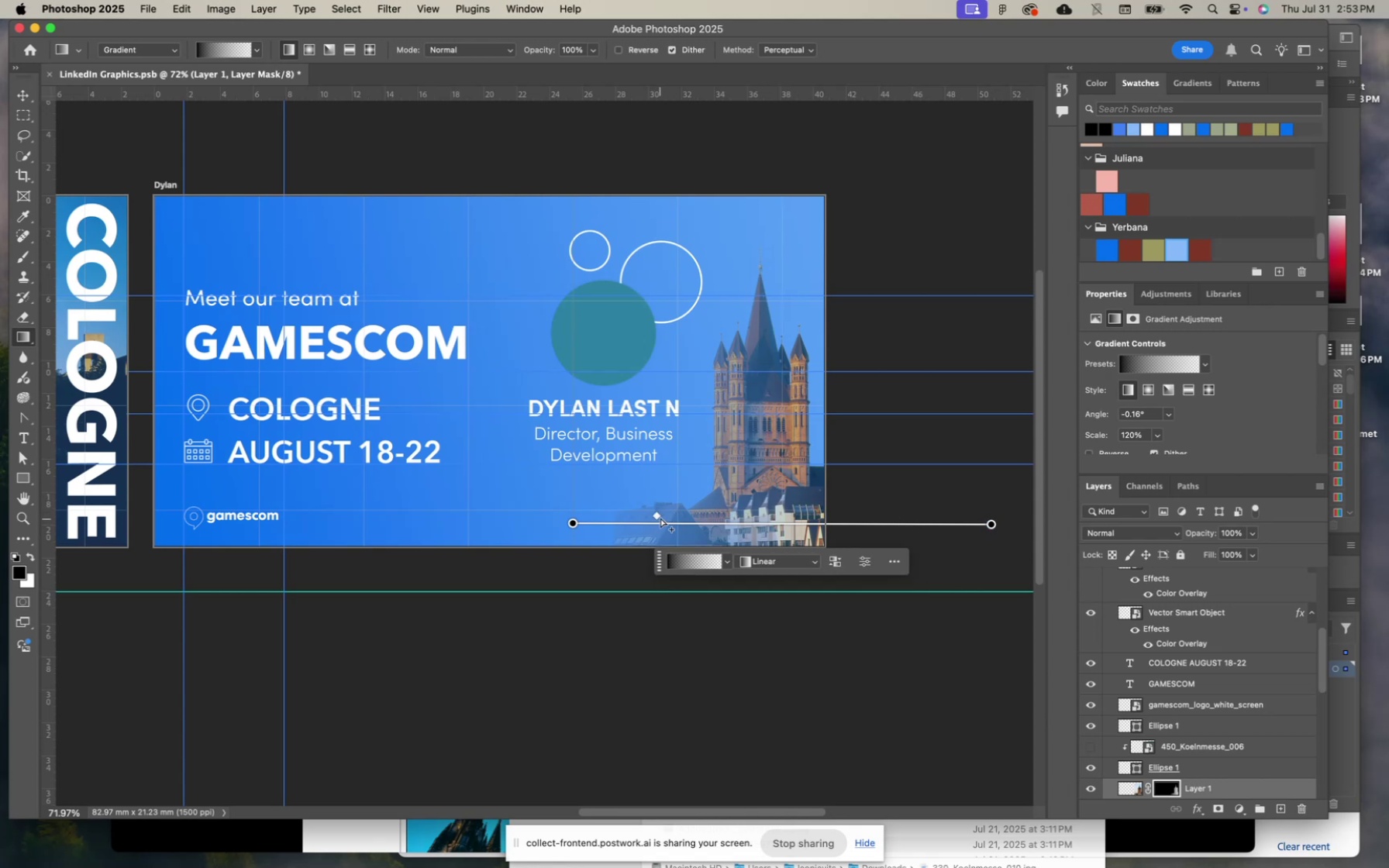 
left_click_drag(start_coordinate=[657, 516], to_coordinate=[628, 516])
 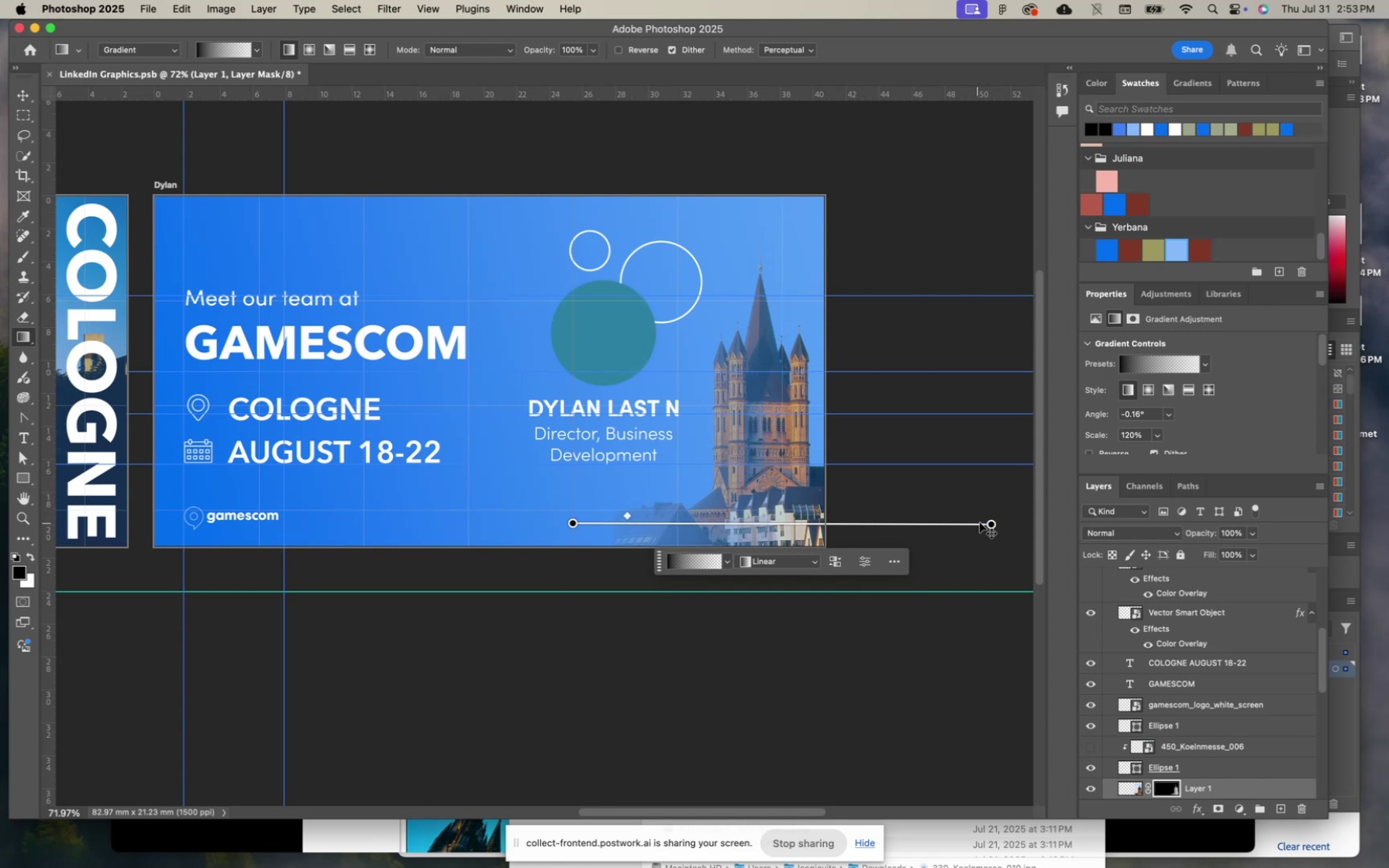 
left_click_drag(start_coordinate=[987, 522], to_coordinate=[850, 519])
 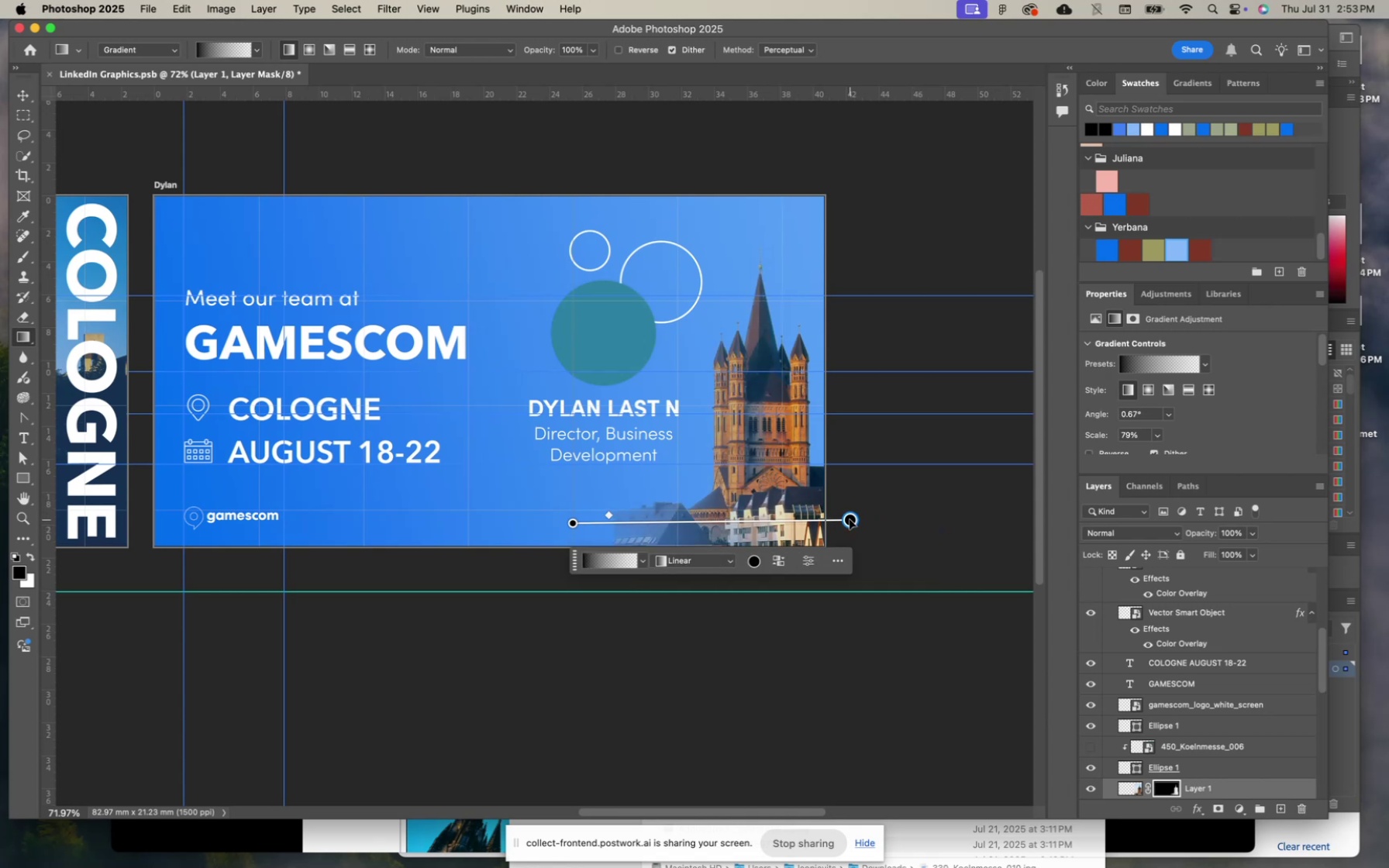 
left_click_drag(start_coordinate=[850, 519], to_coordinate=[850, 526])
 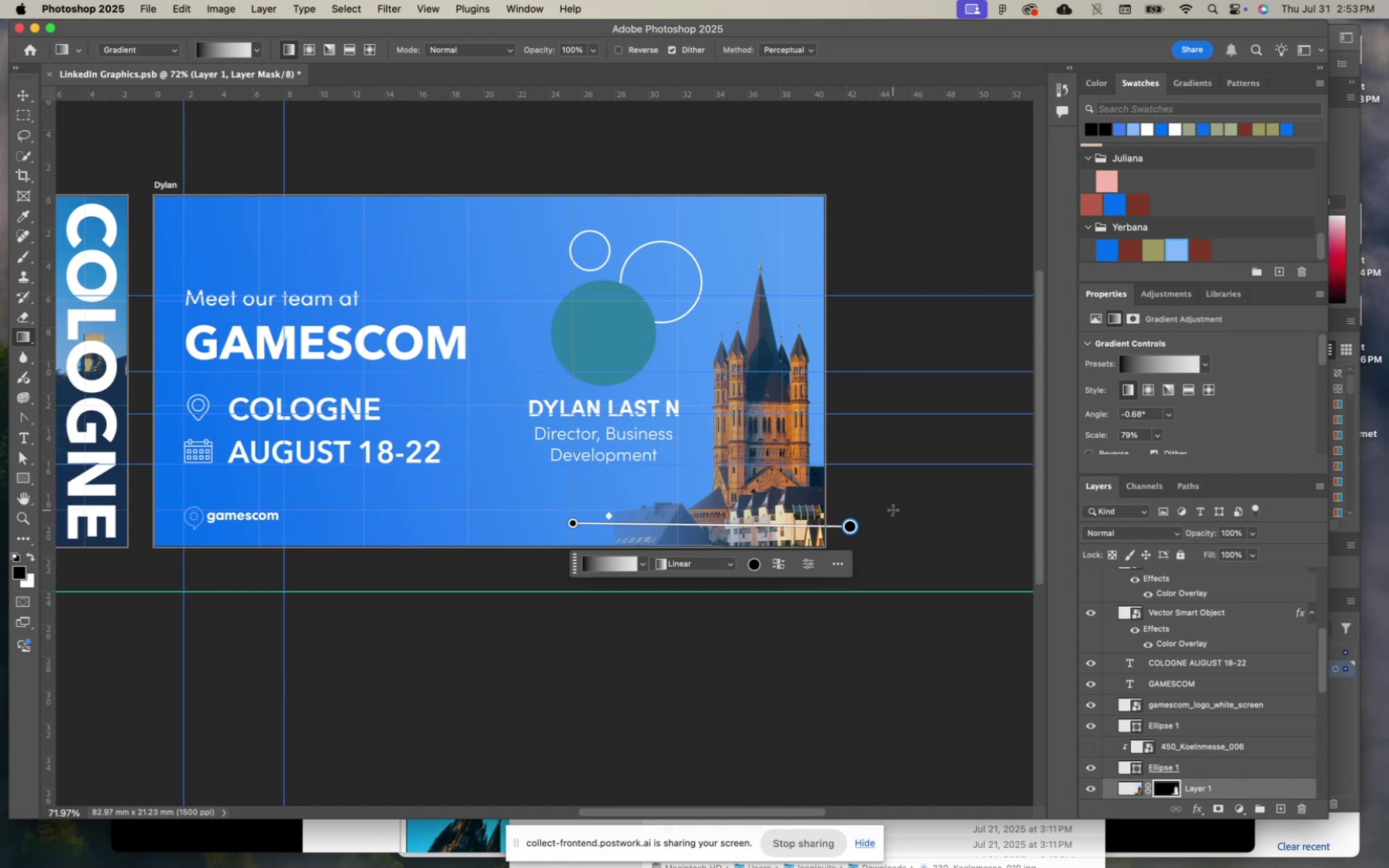 
key(Enter)
 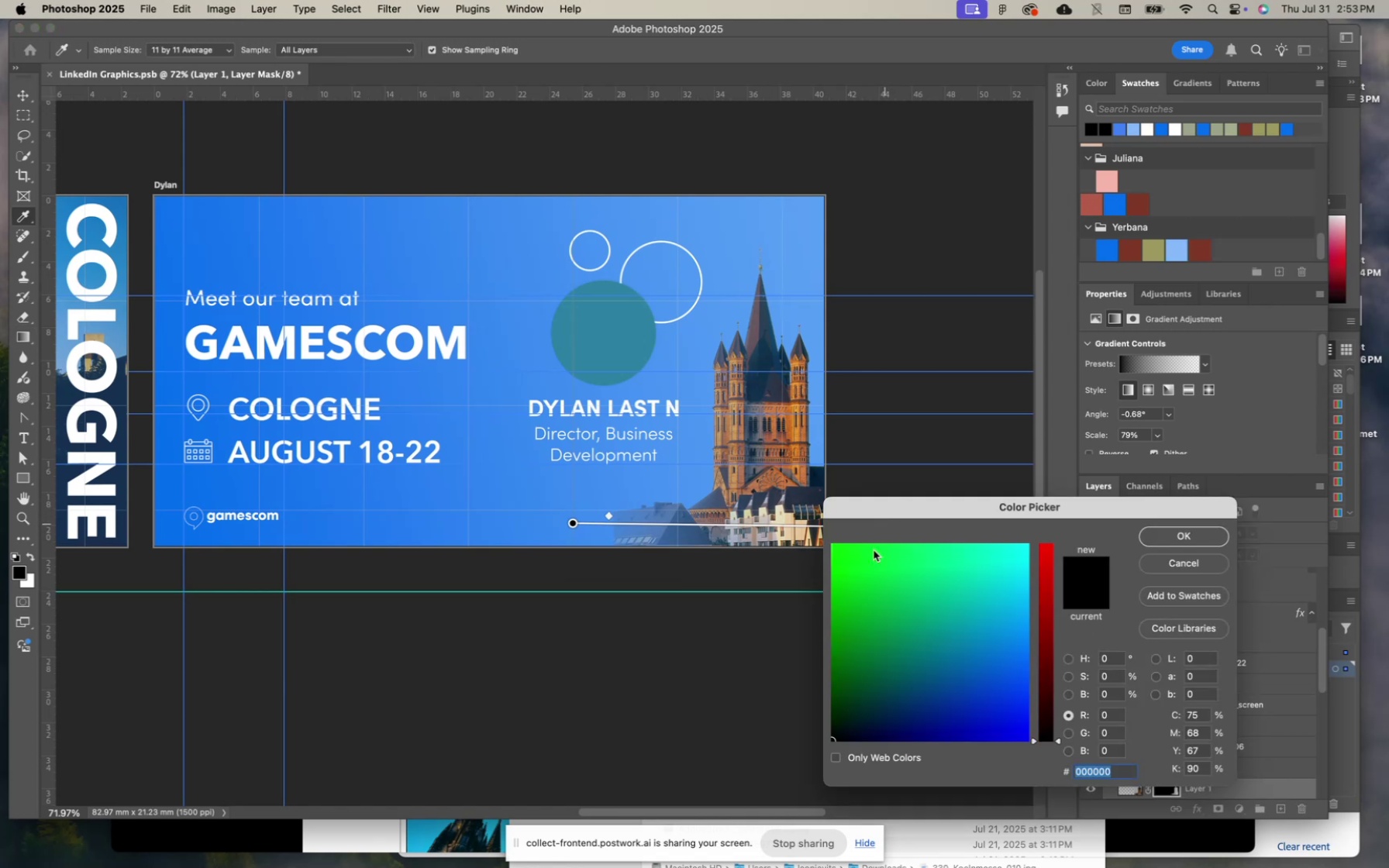 
key(V)
 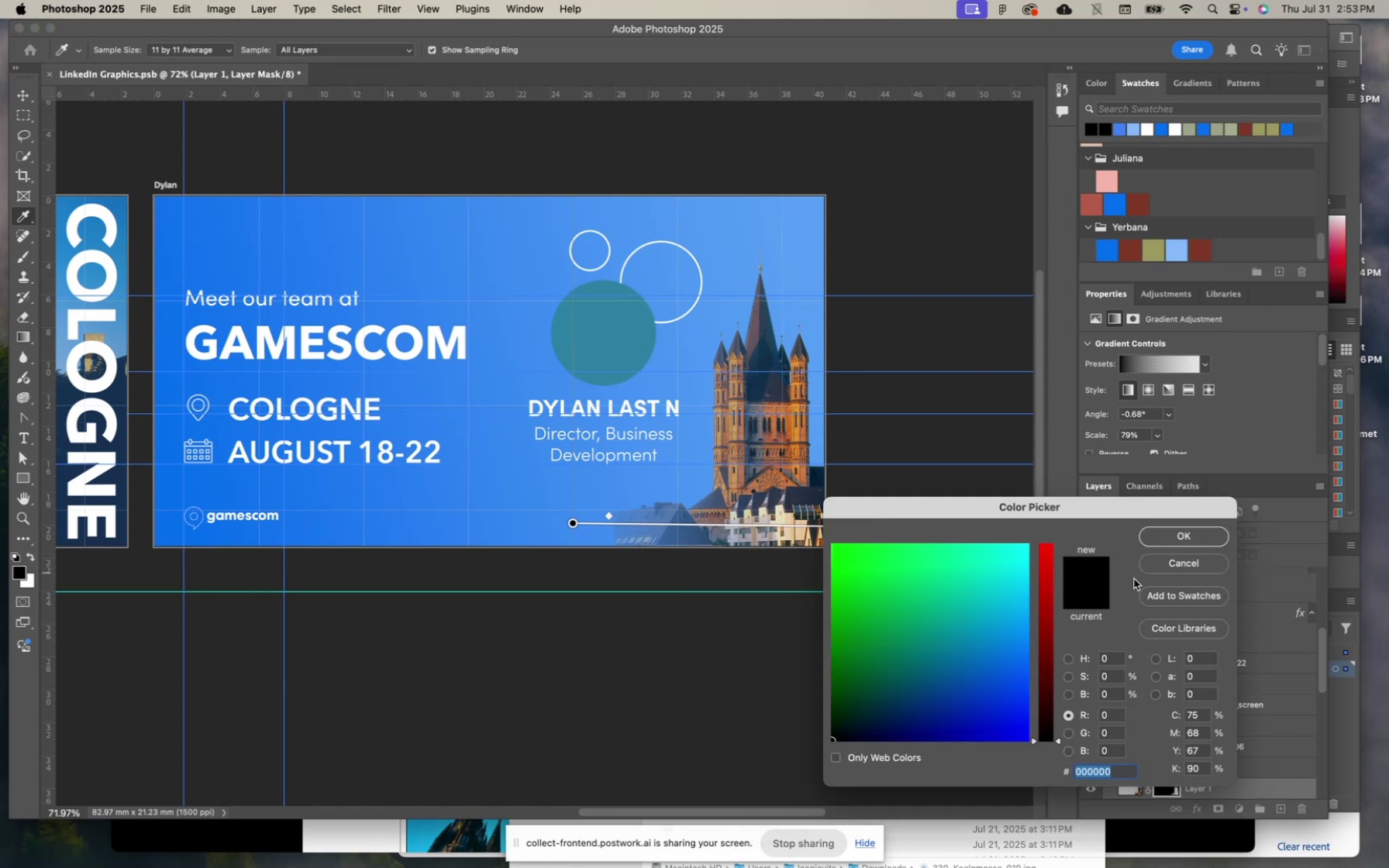 
left_click([1158, 563])
 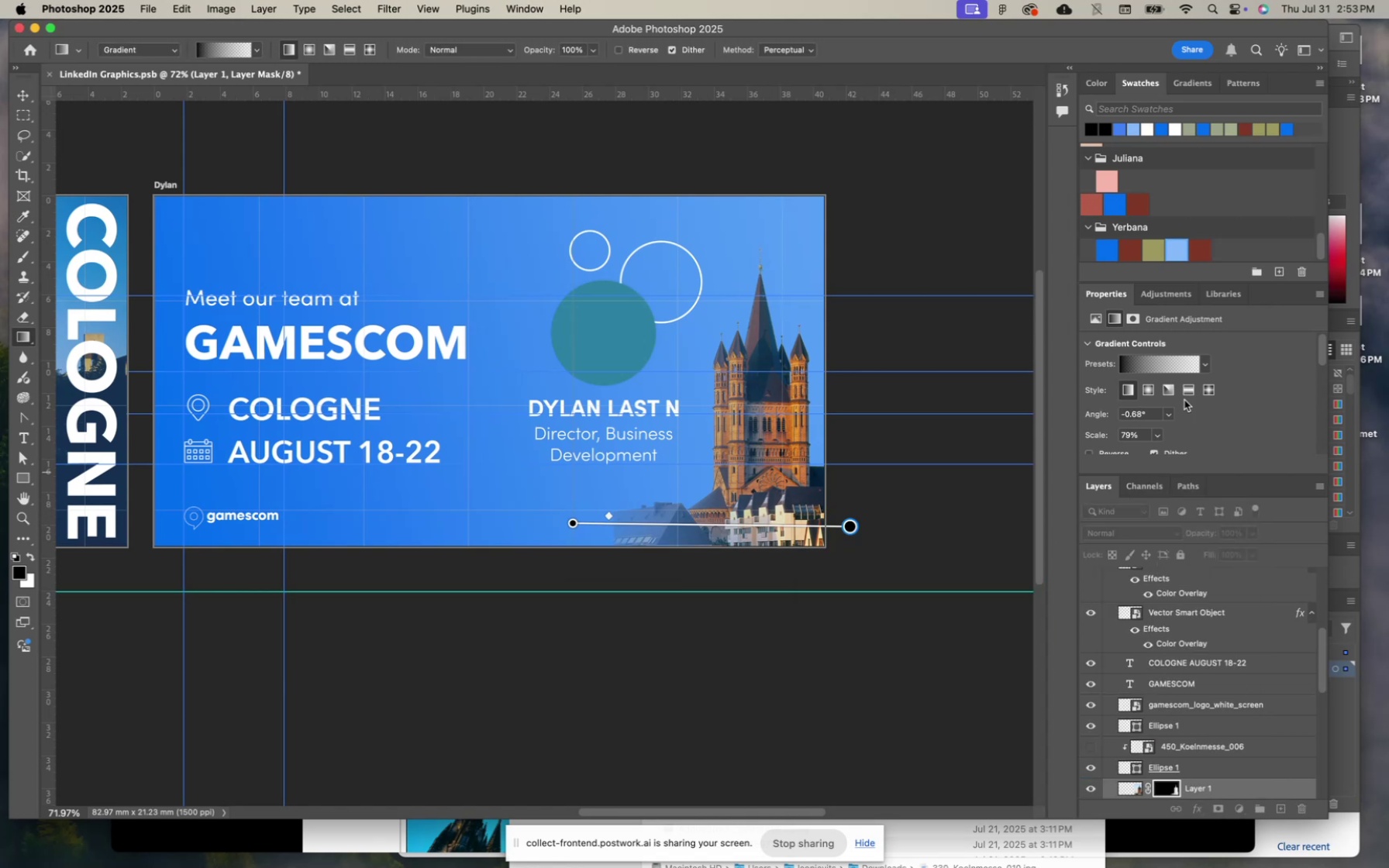 
scroll: coordinate [1160, 410], scroll_direction: down, amount: 23.0
 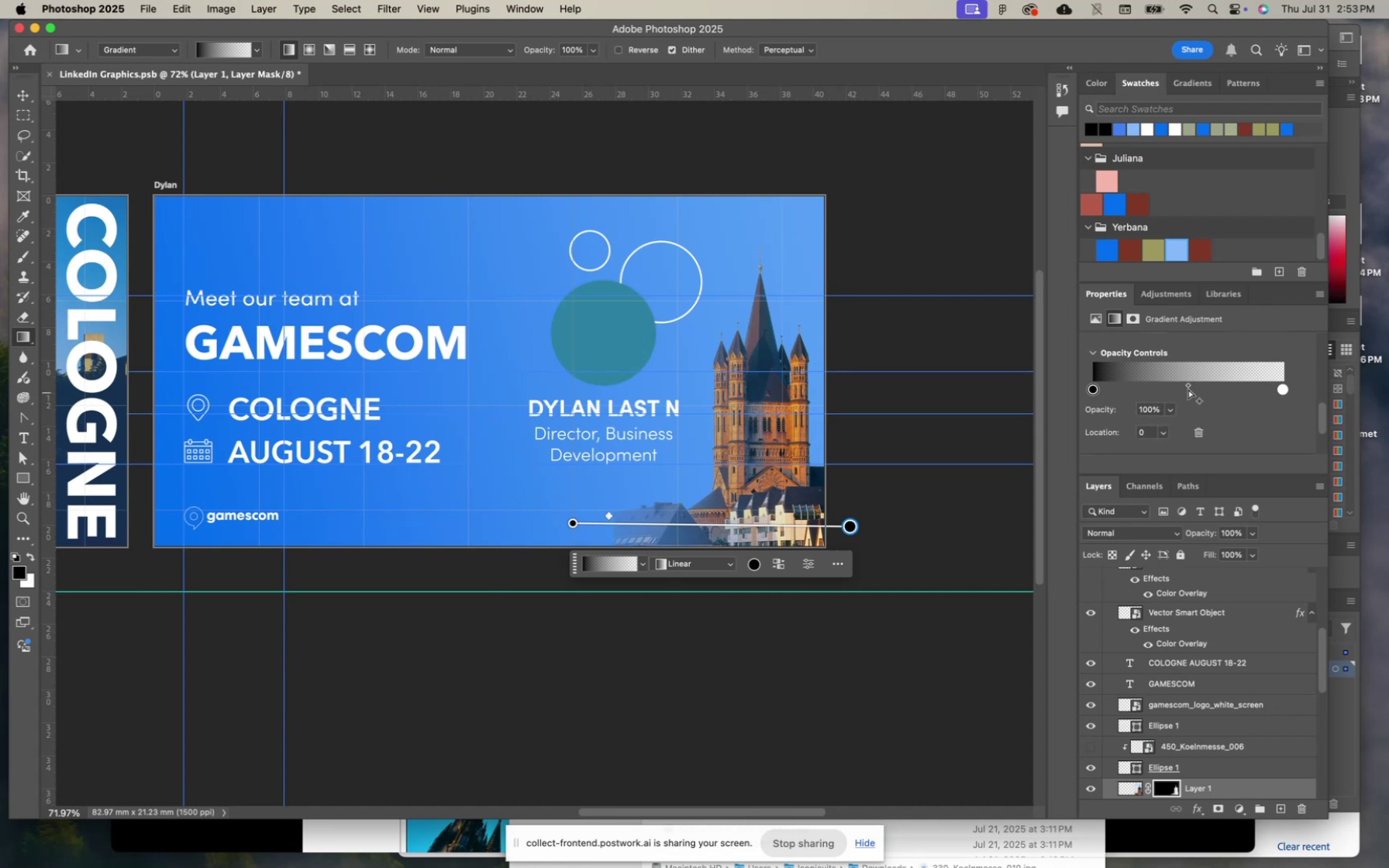 
left_click_drag(start_coordinate=[1188, 388], to_coordinate=[1257, 390])
 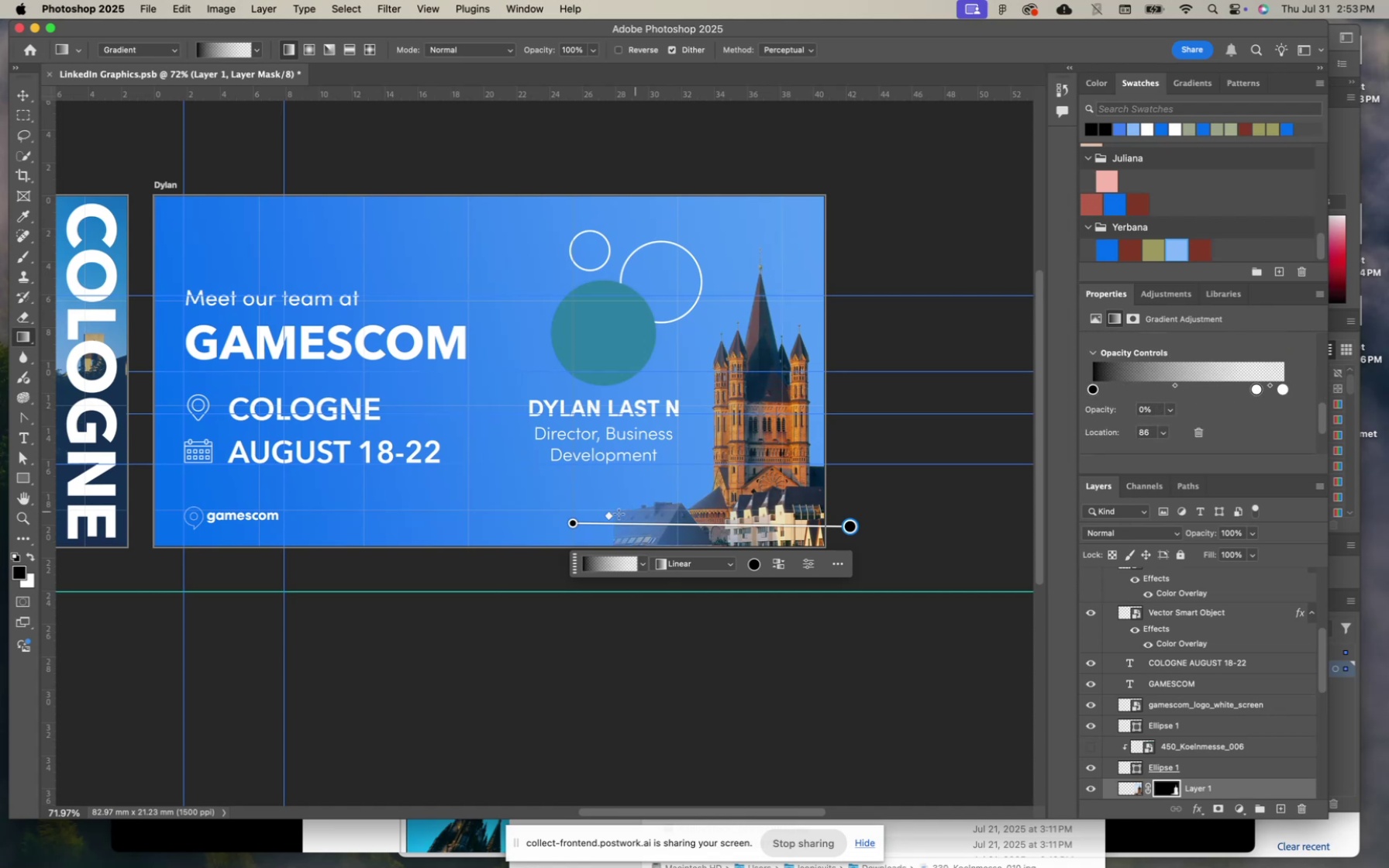 
left_click_drag(start_coordinate=[608, 514], to_coordinate=[665, 498])
 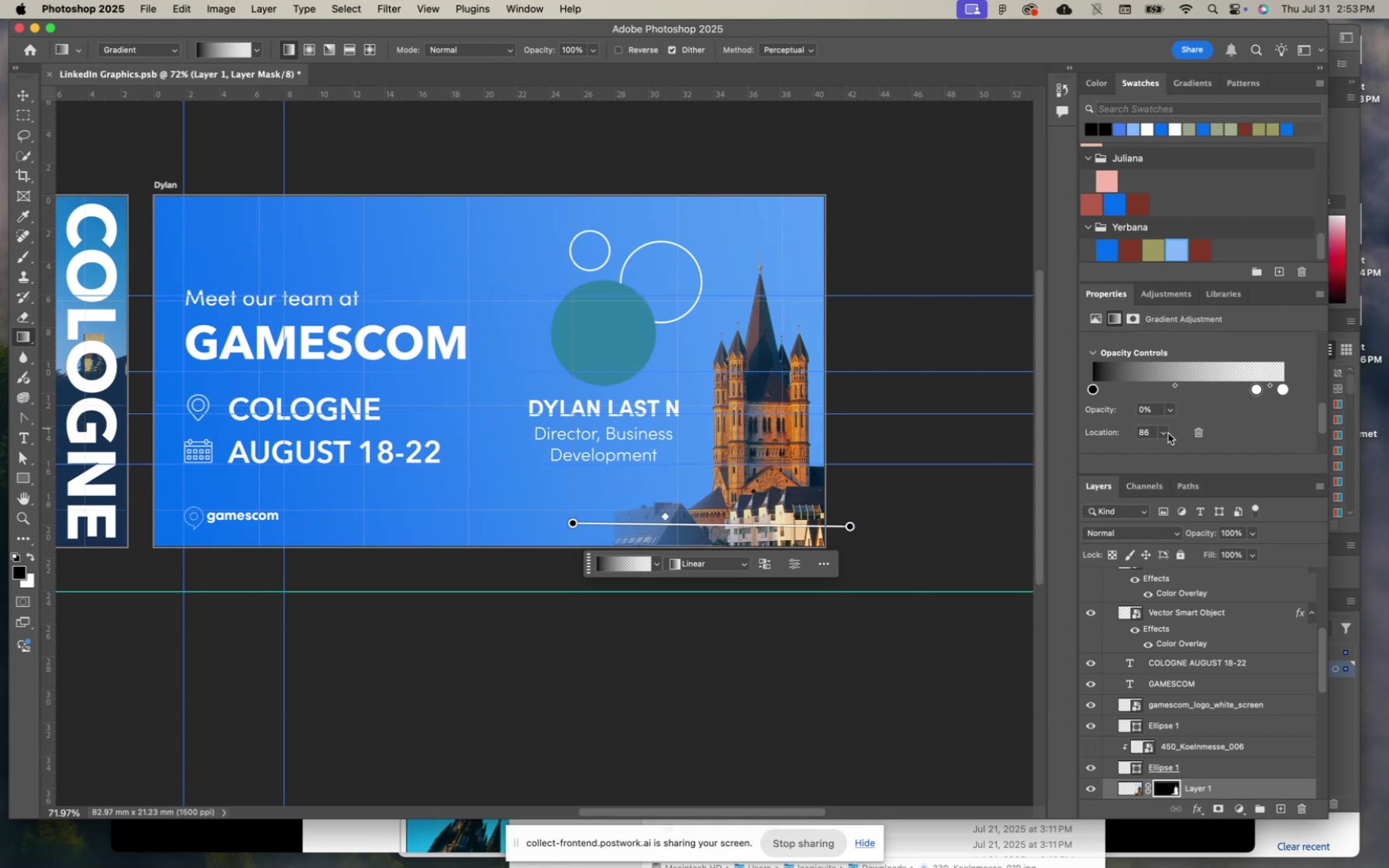 
scroll: coordinate [1170, 409], scroll_direction: down, amount: 10.0
 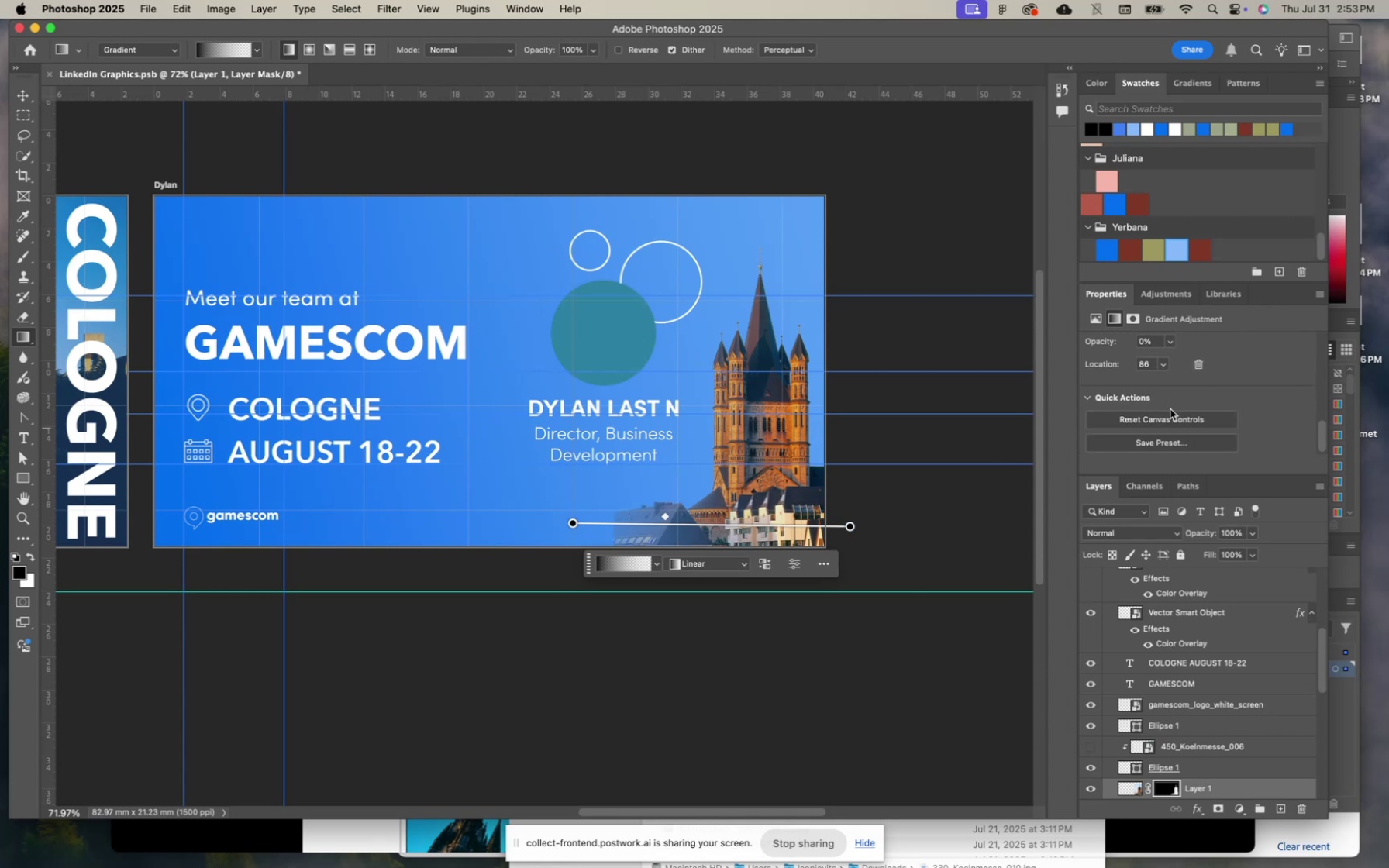 
scroll: coordinate [1170, 409], scroll_direction: up, amount: 11.0
 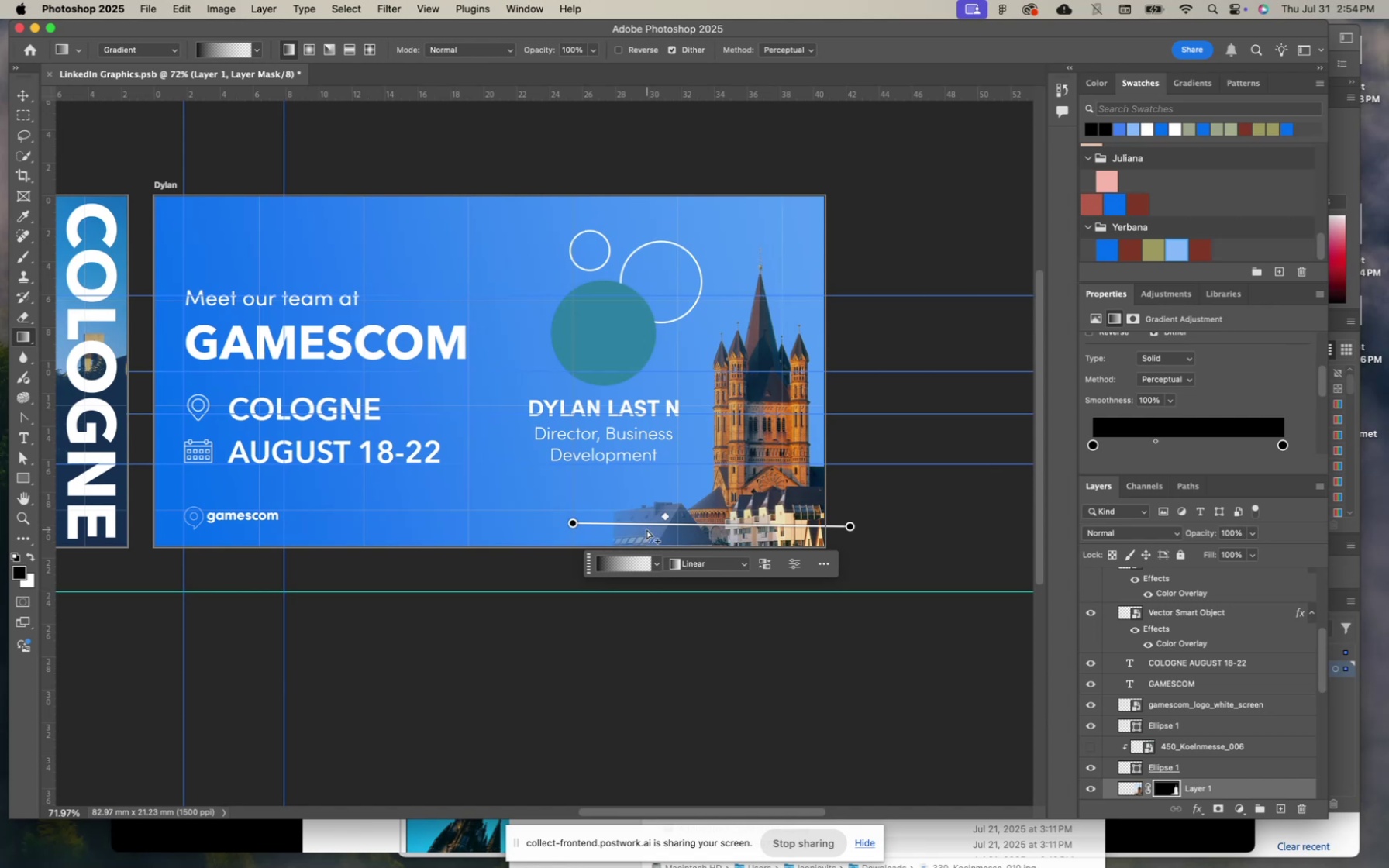 
key(V)
 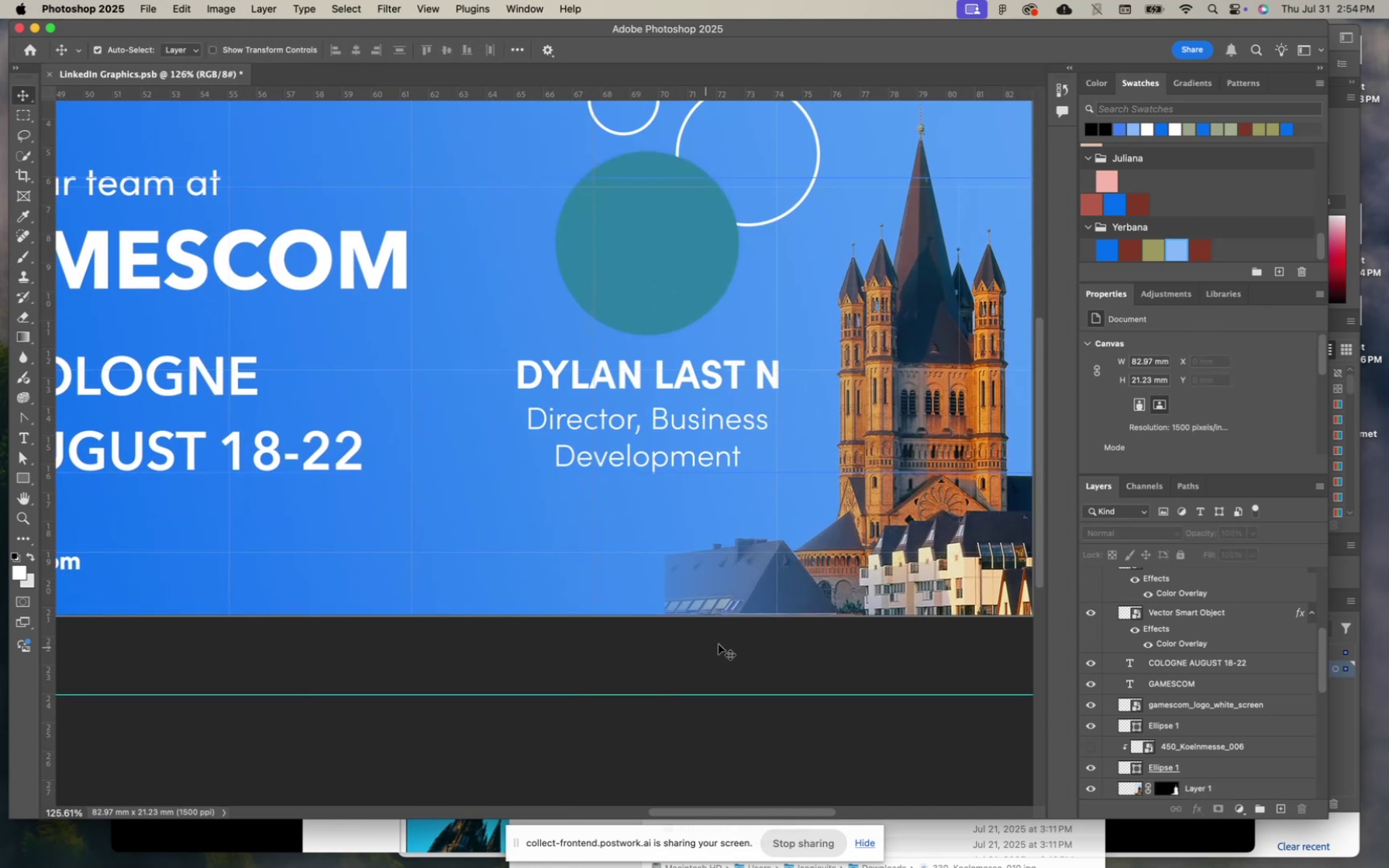 
scroll: coordinate [719, 594], scroll_direction: down, amount: 10.0
 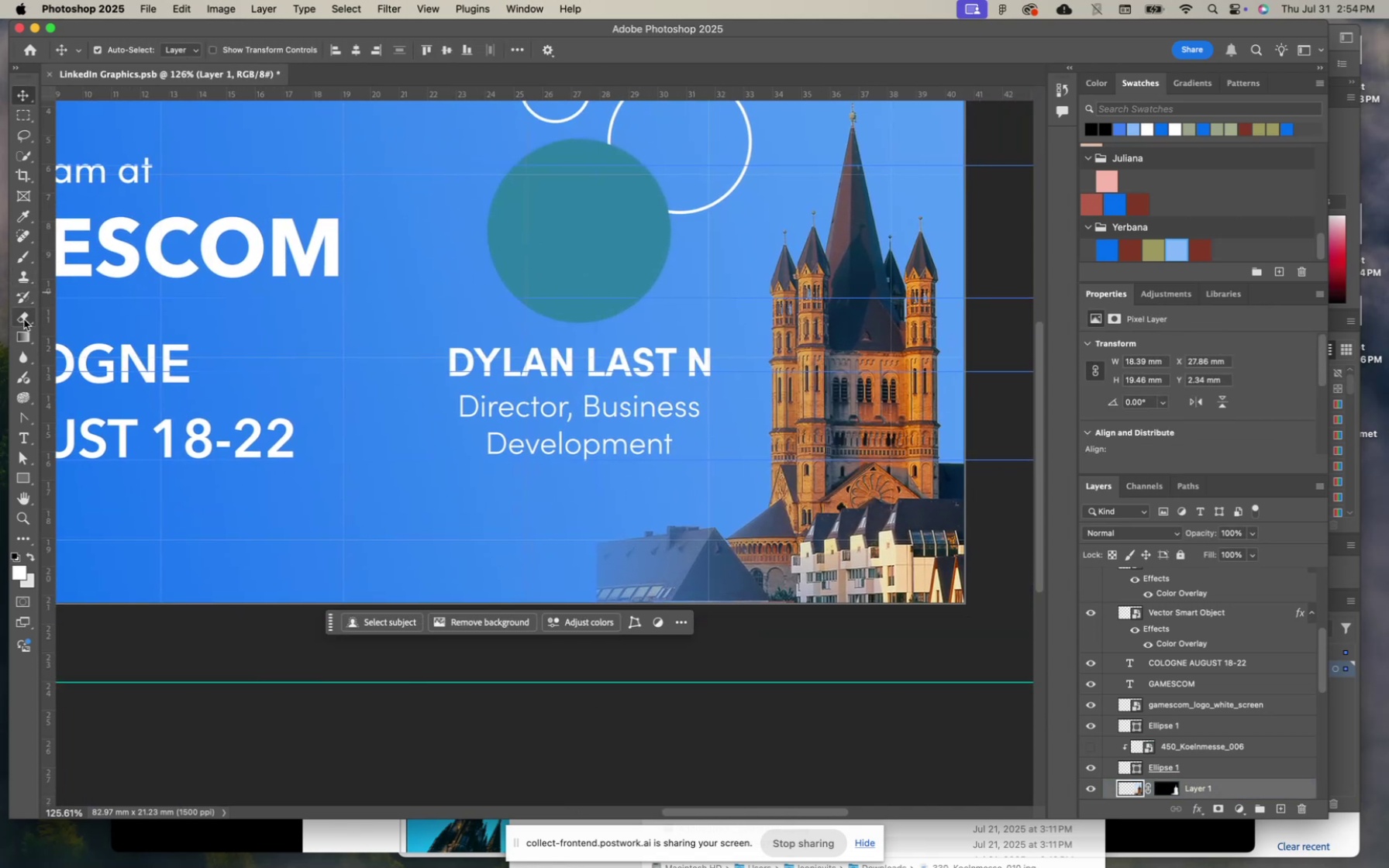 
wait(5.17)
 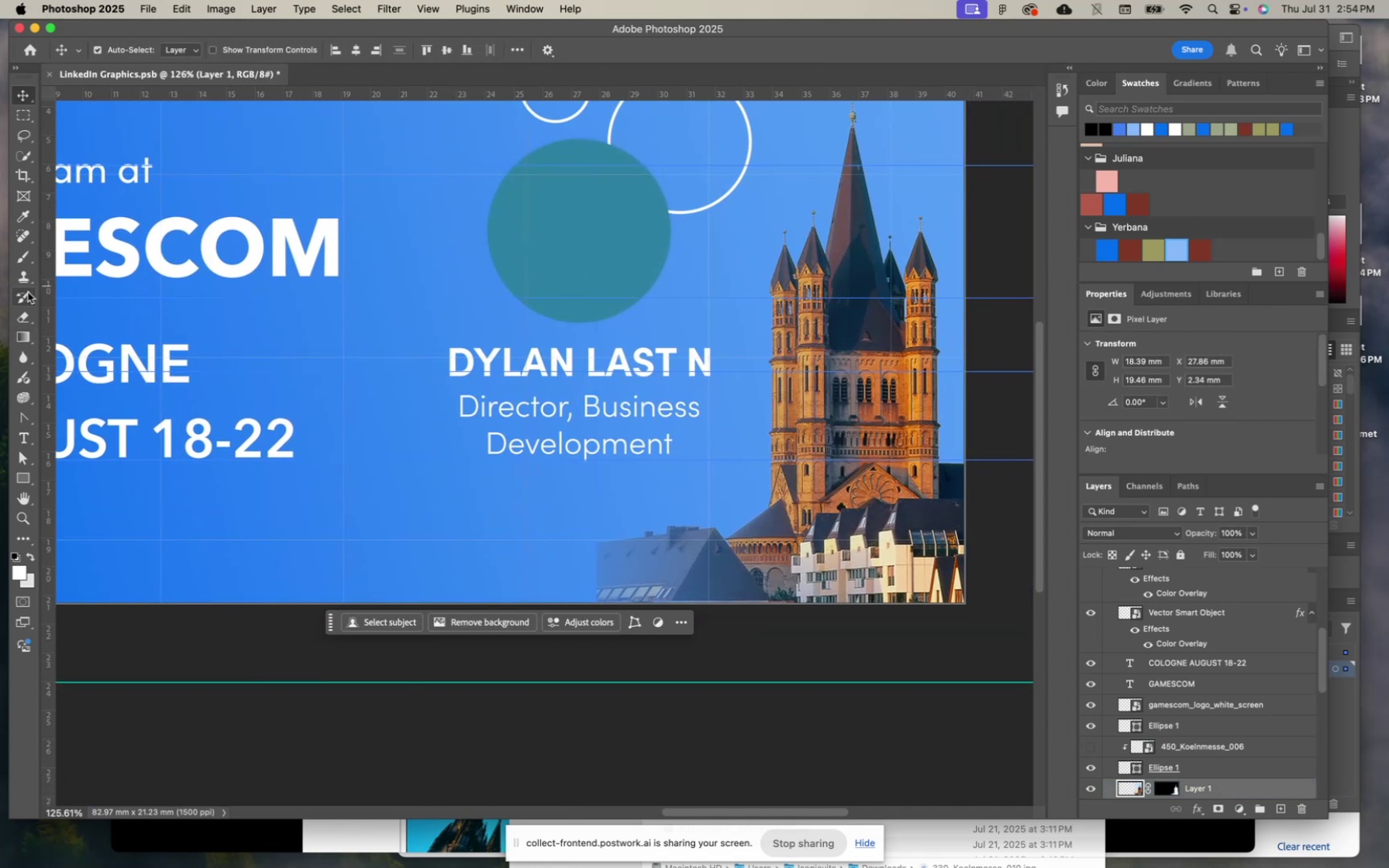 
left_click([22, 316])
 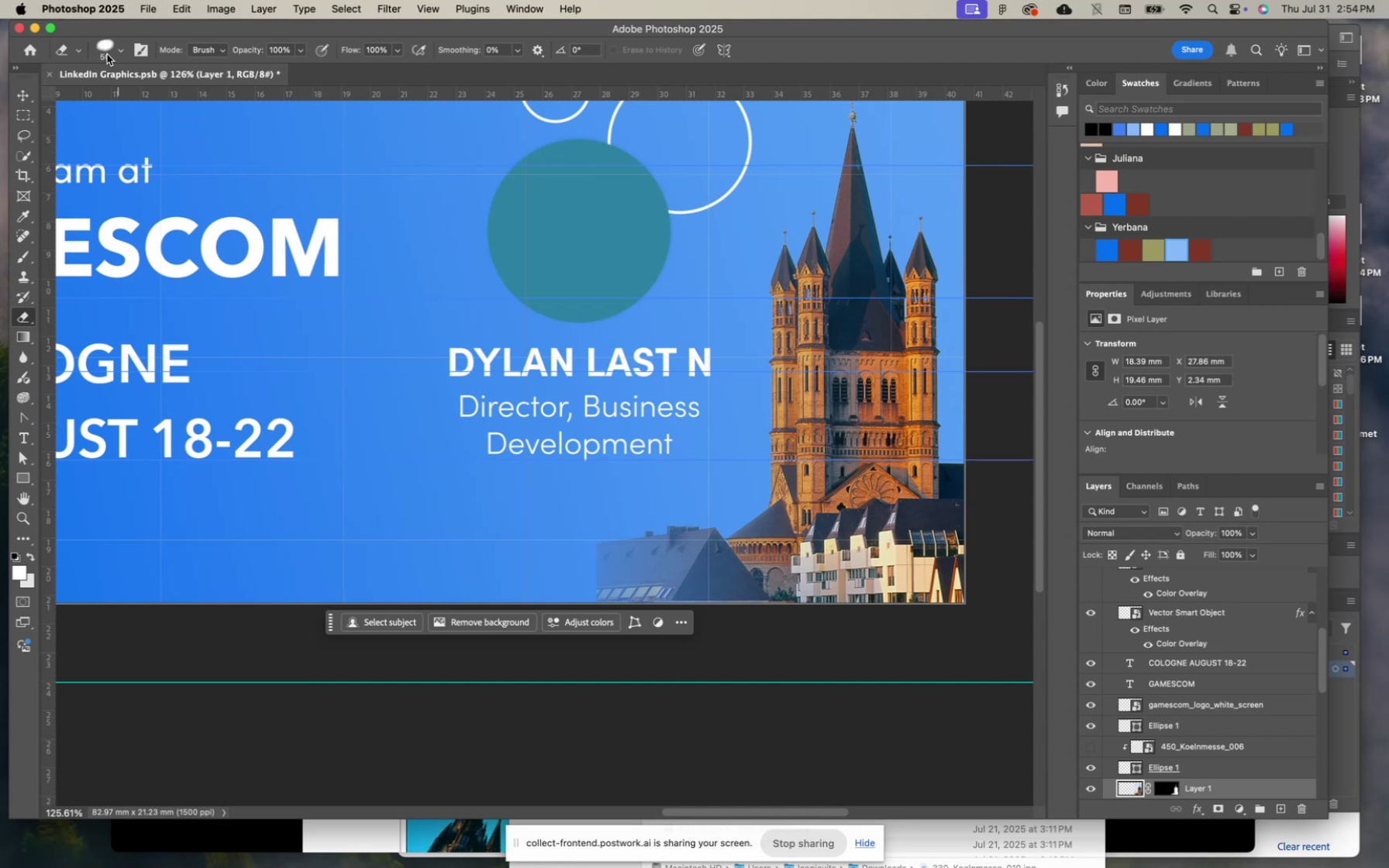 
left_click([107, 54])
 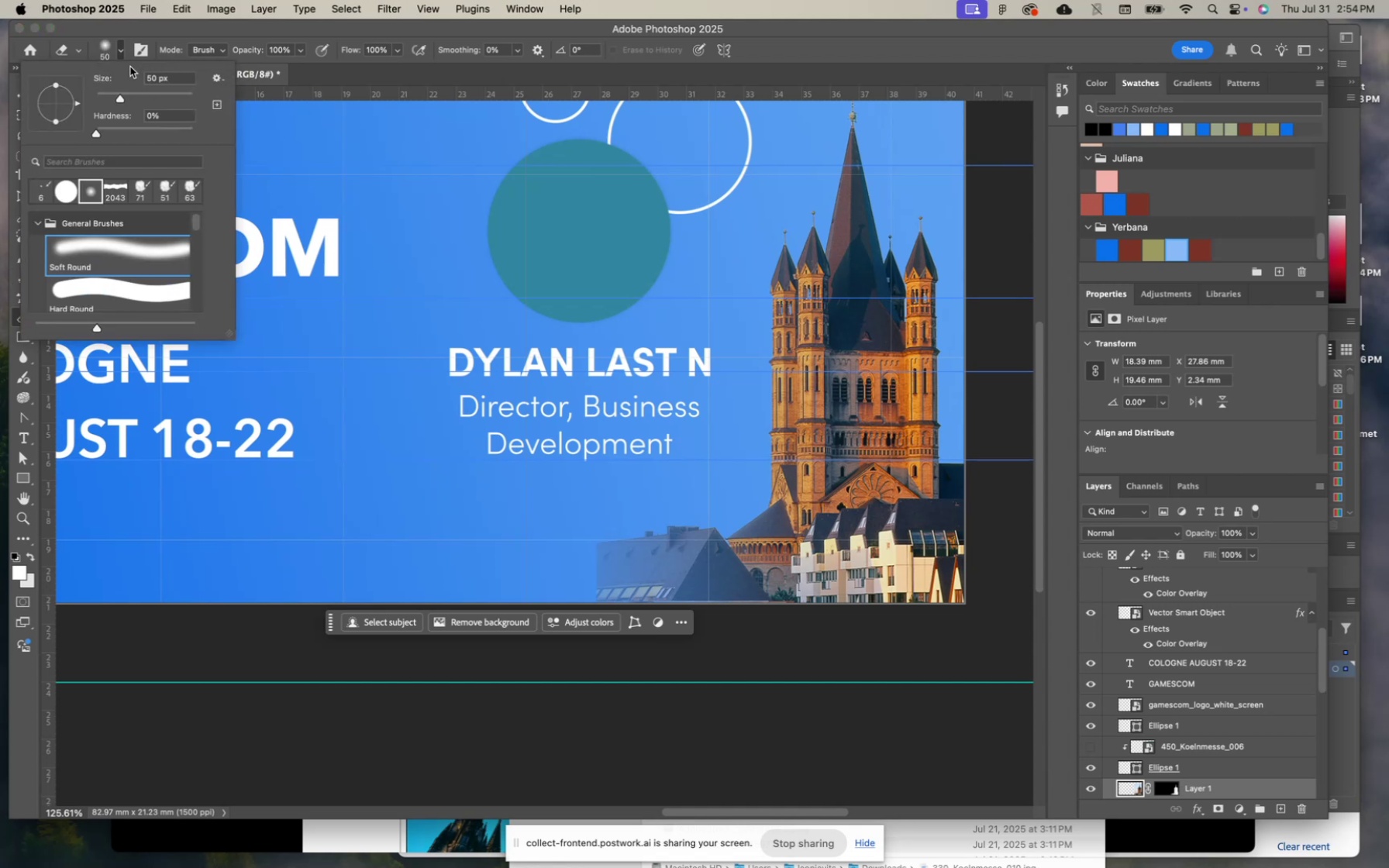 
left_click([117, 29])
 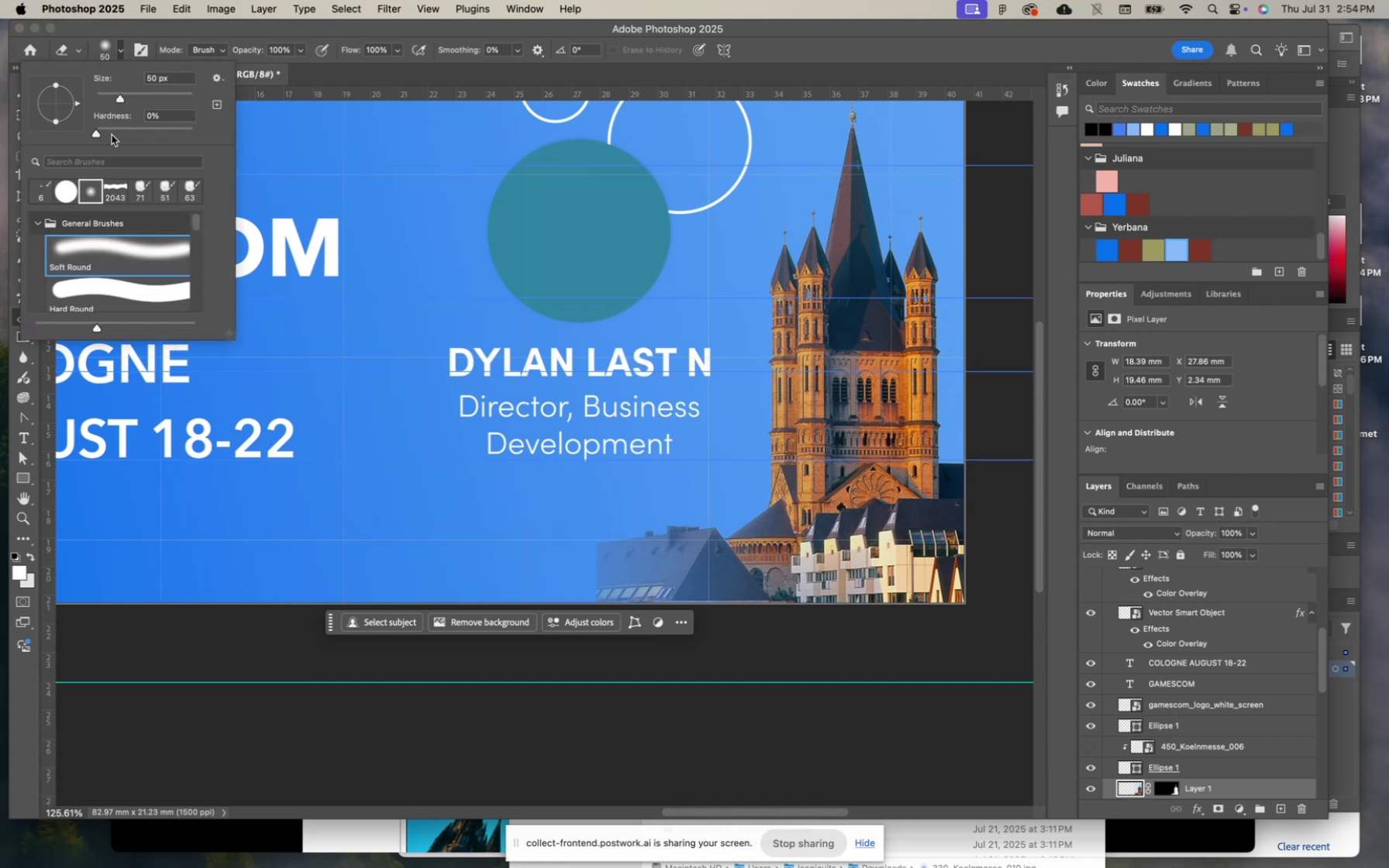 
left_click([140, 98])
 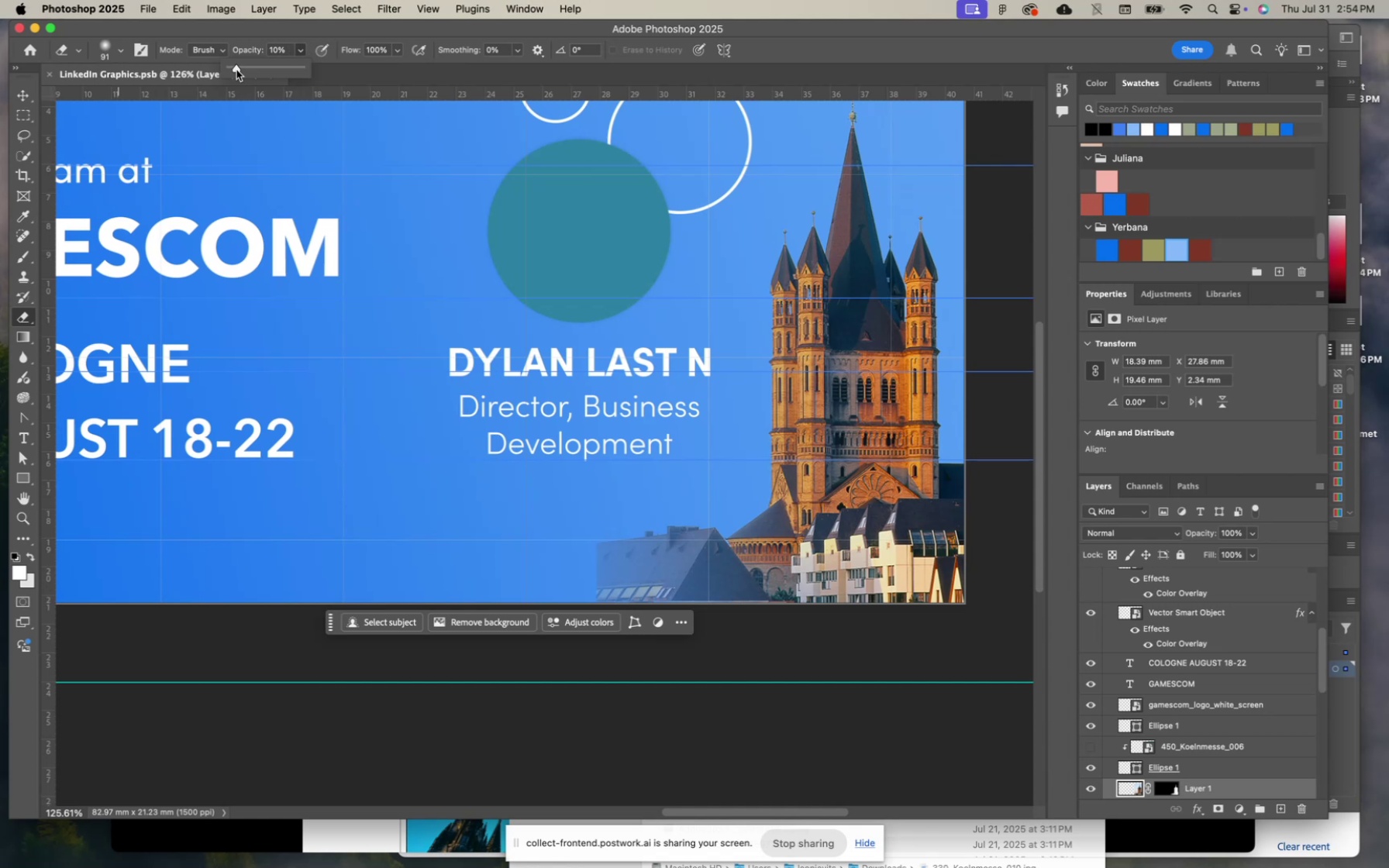 
left_click([581, 538])
 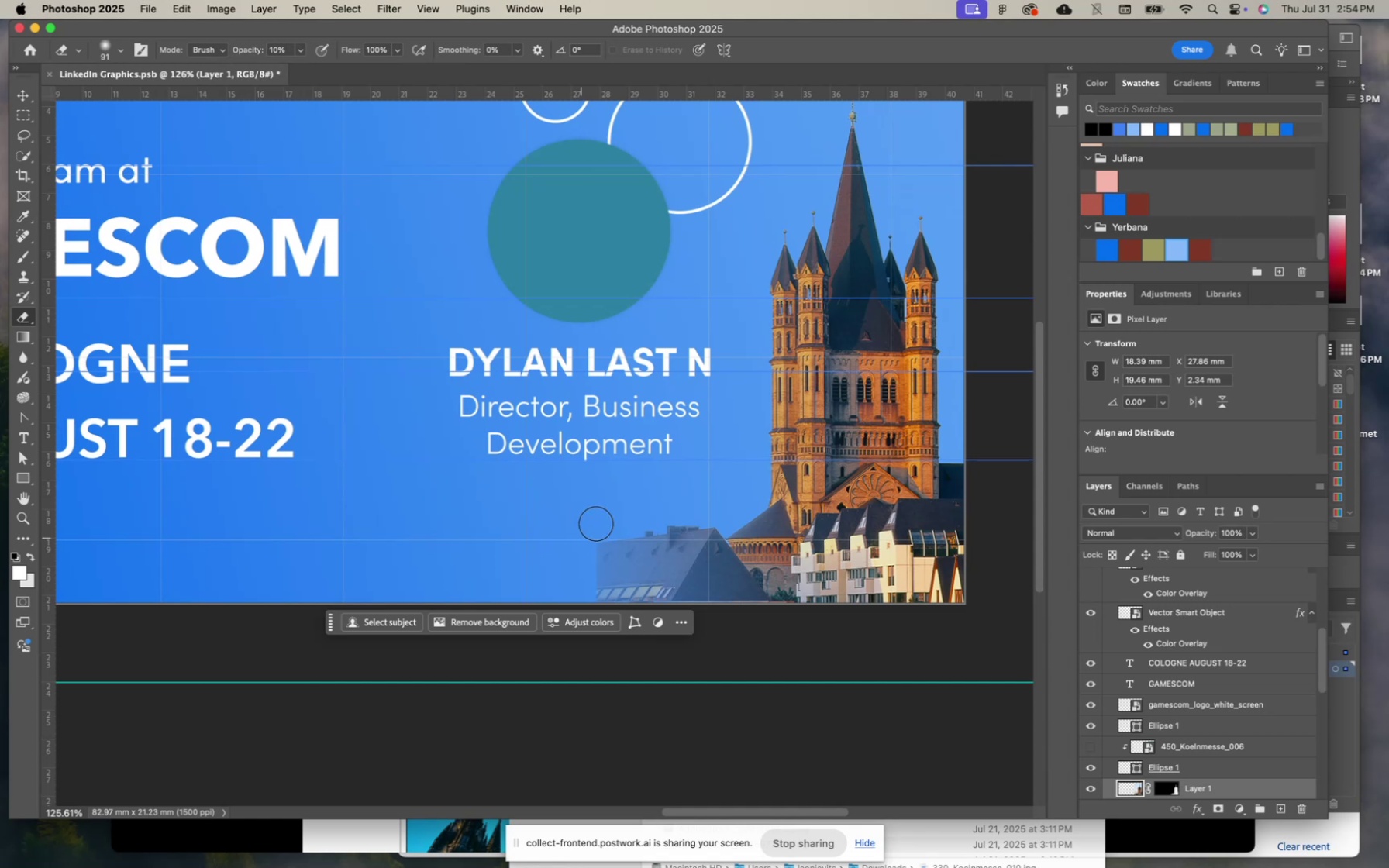 
left_click_drag(start_coordinate=[607, 526], to_coordinate=[582, 626])
 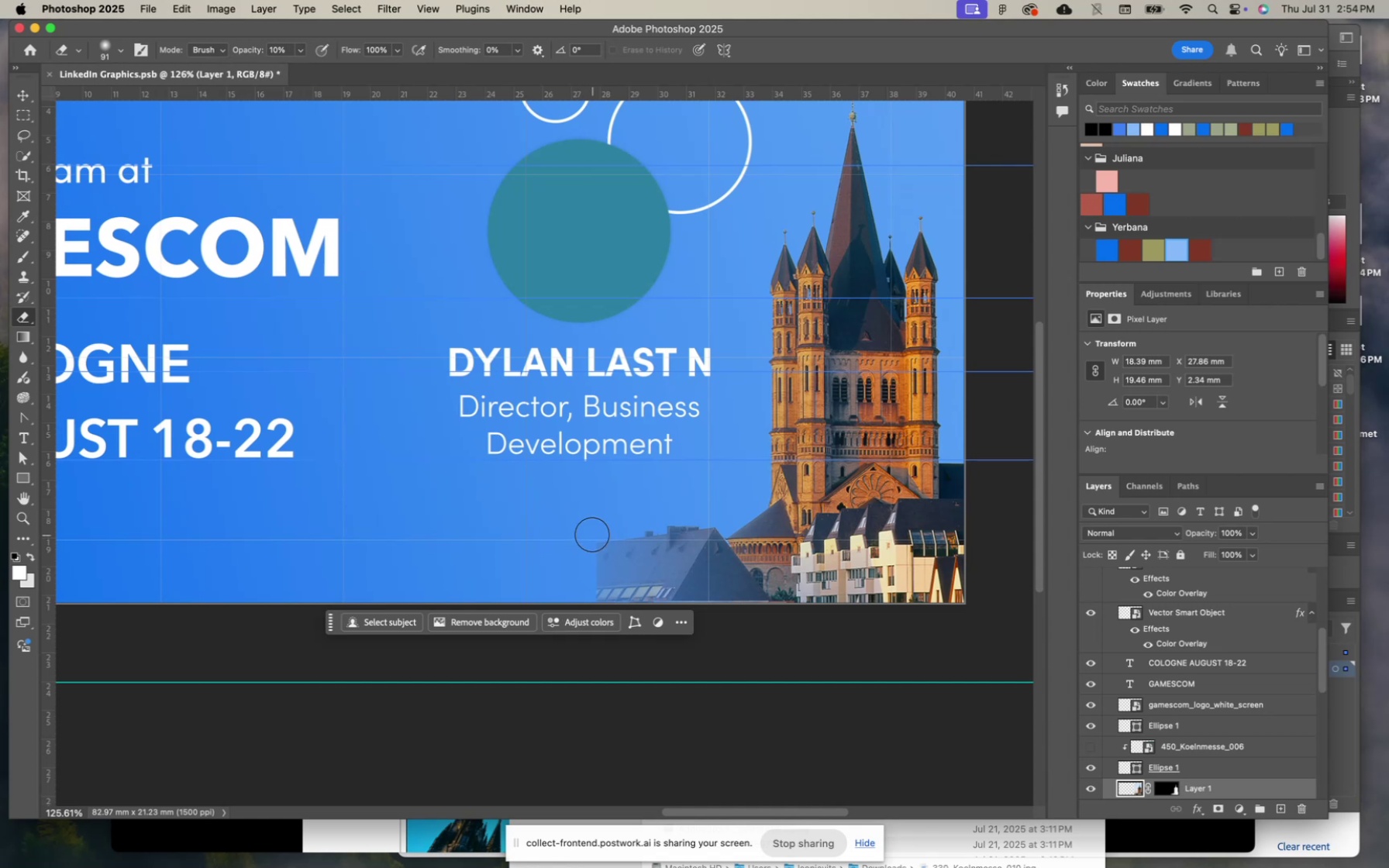 
left_click_drag(start_coordinate=[598, 531], to_coordinate=[632, 614])
 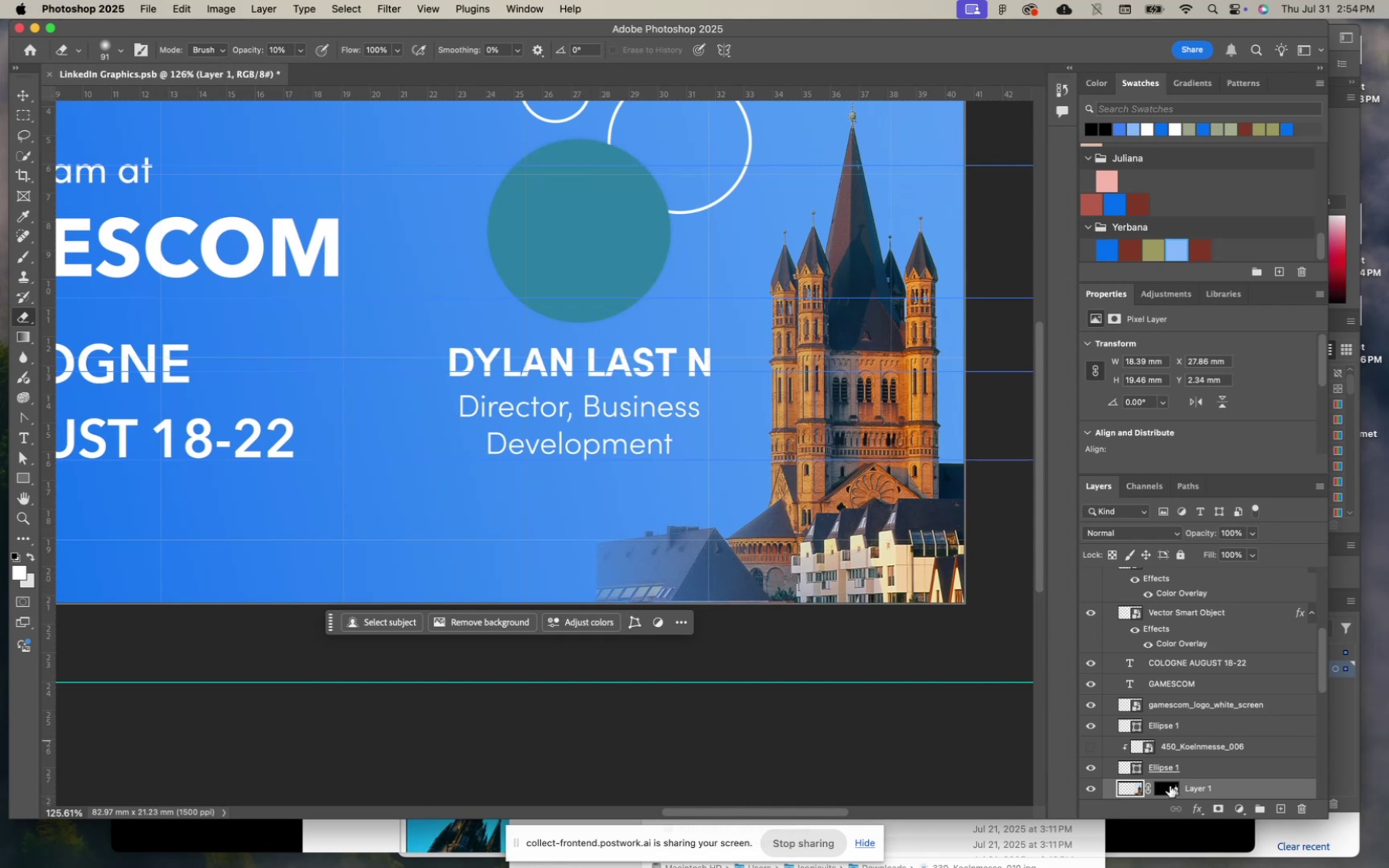 
left_click_drag(start_coordinate=[608, 532], to_coordinate=[607, 592])
 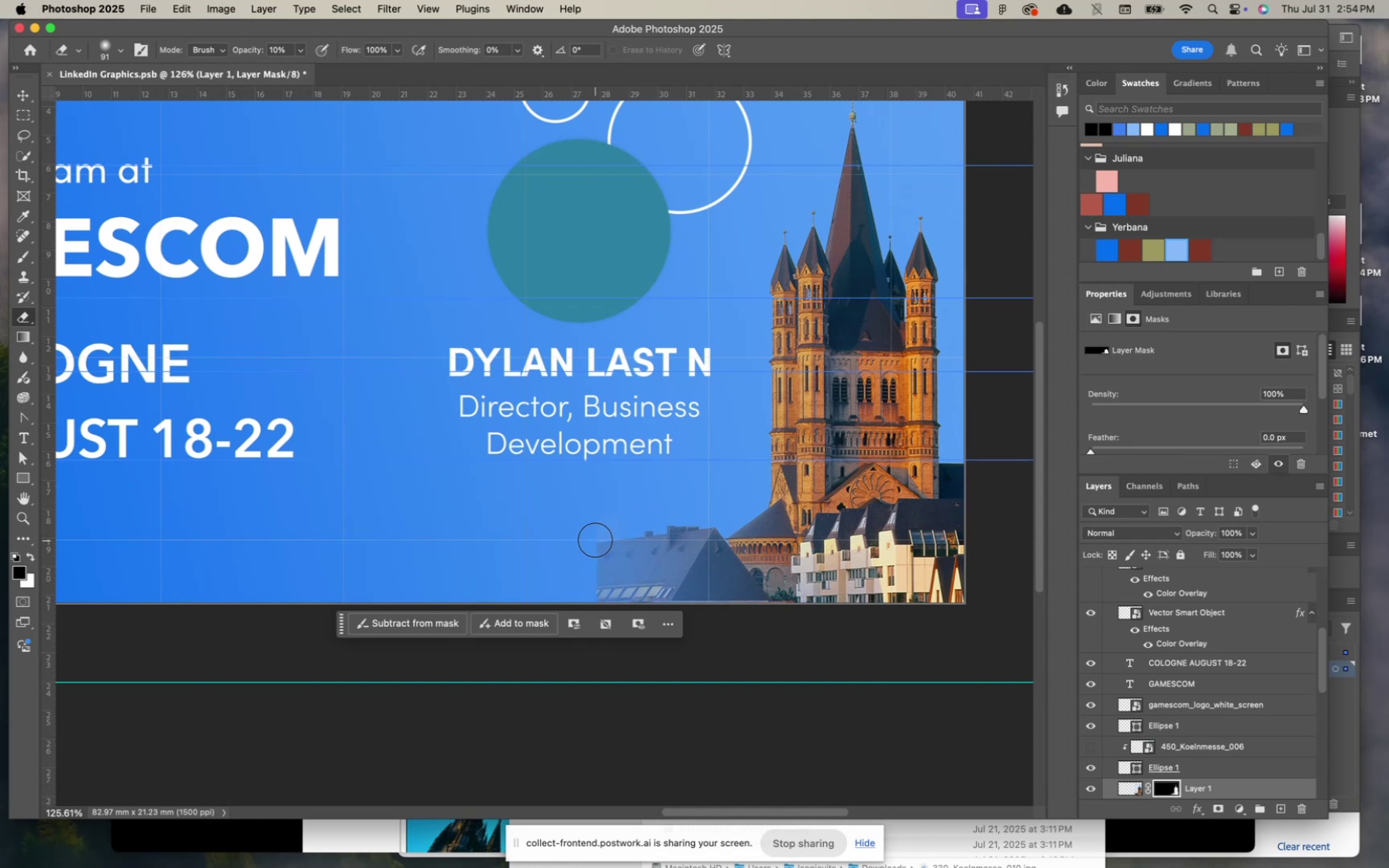 
left_click_drag(start_coordinate=[589, 532], to_coordinate=[602, 532])
 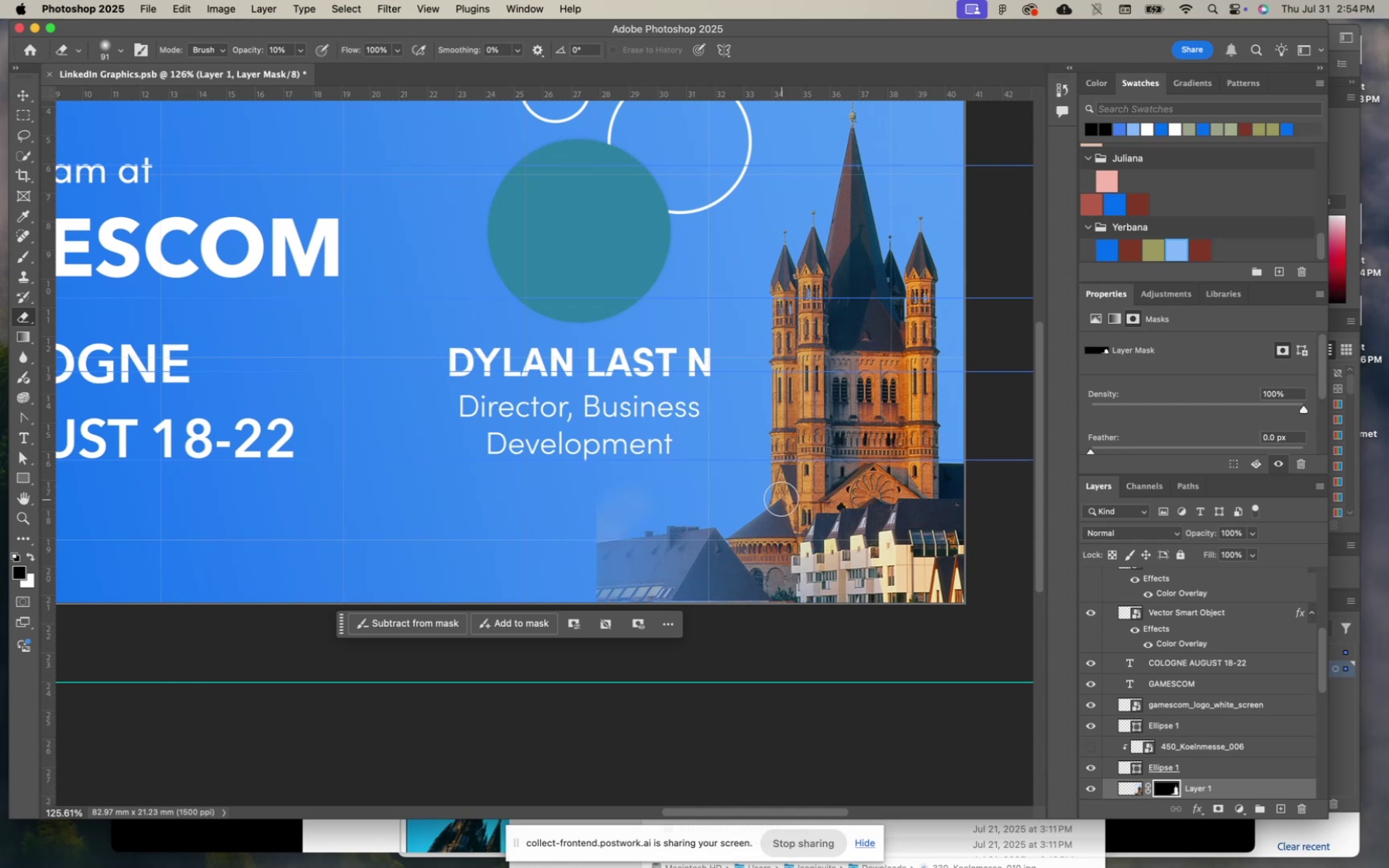 
key(Meta+Z)
 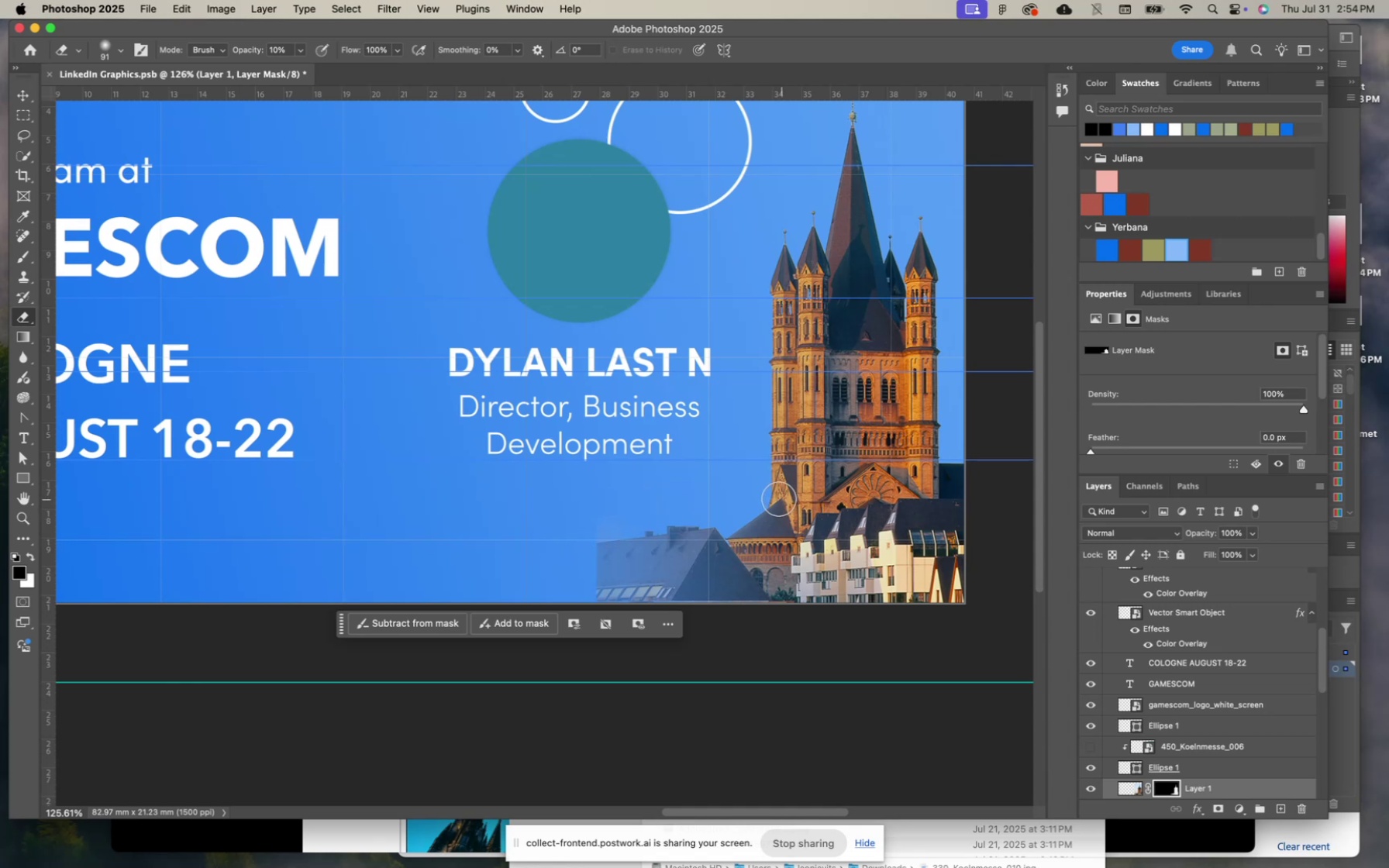 
key(Meta+Z)
 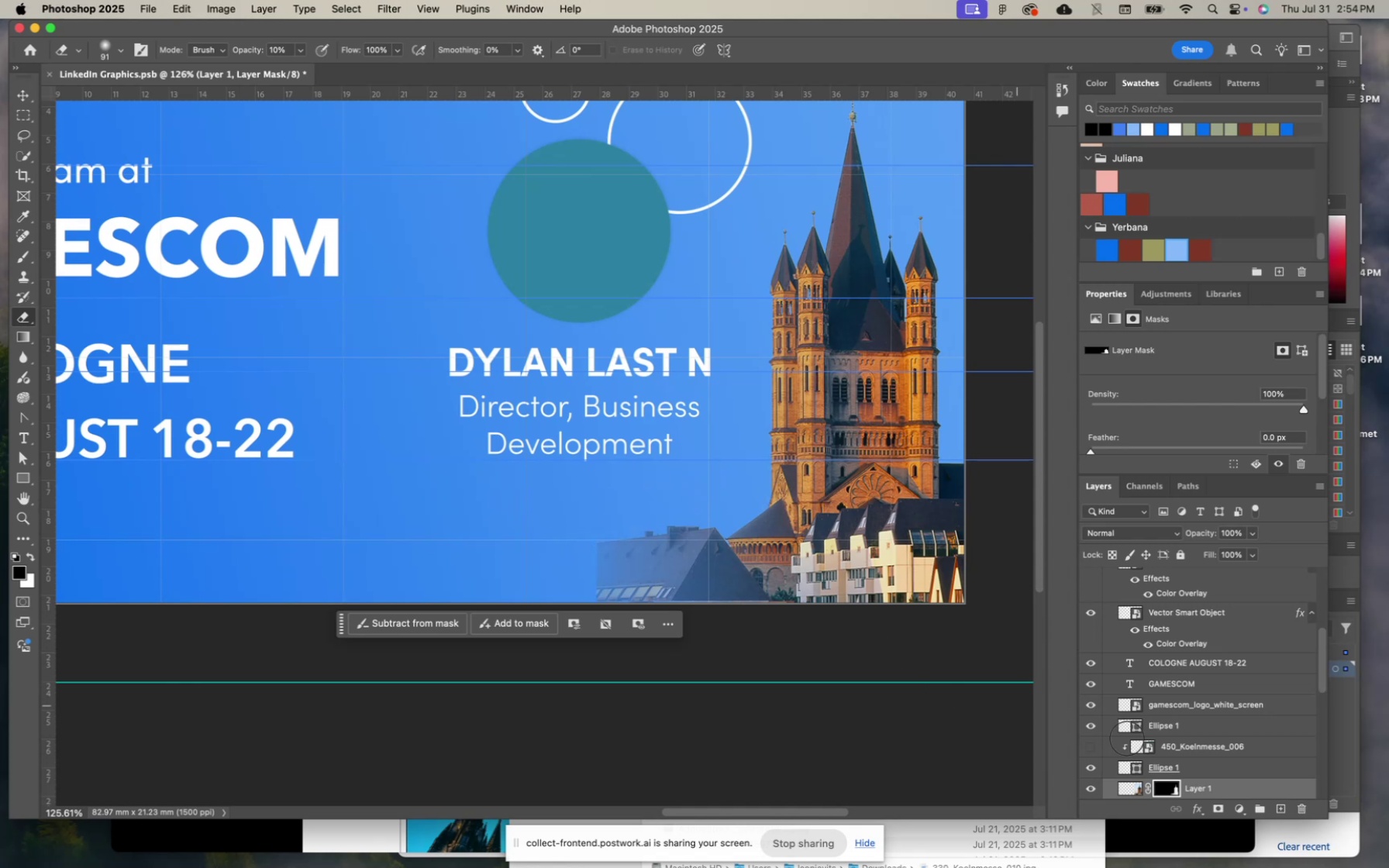 
left_click([1174, 790])
 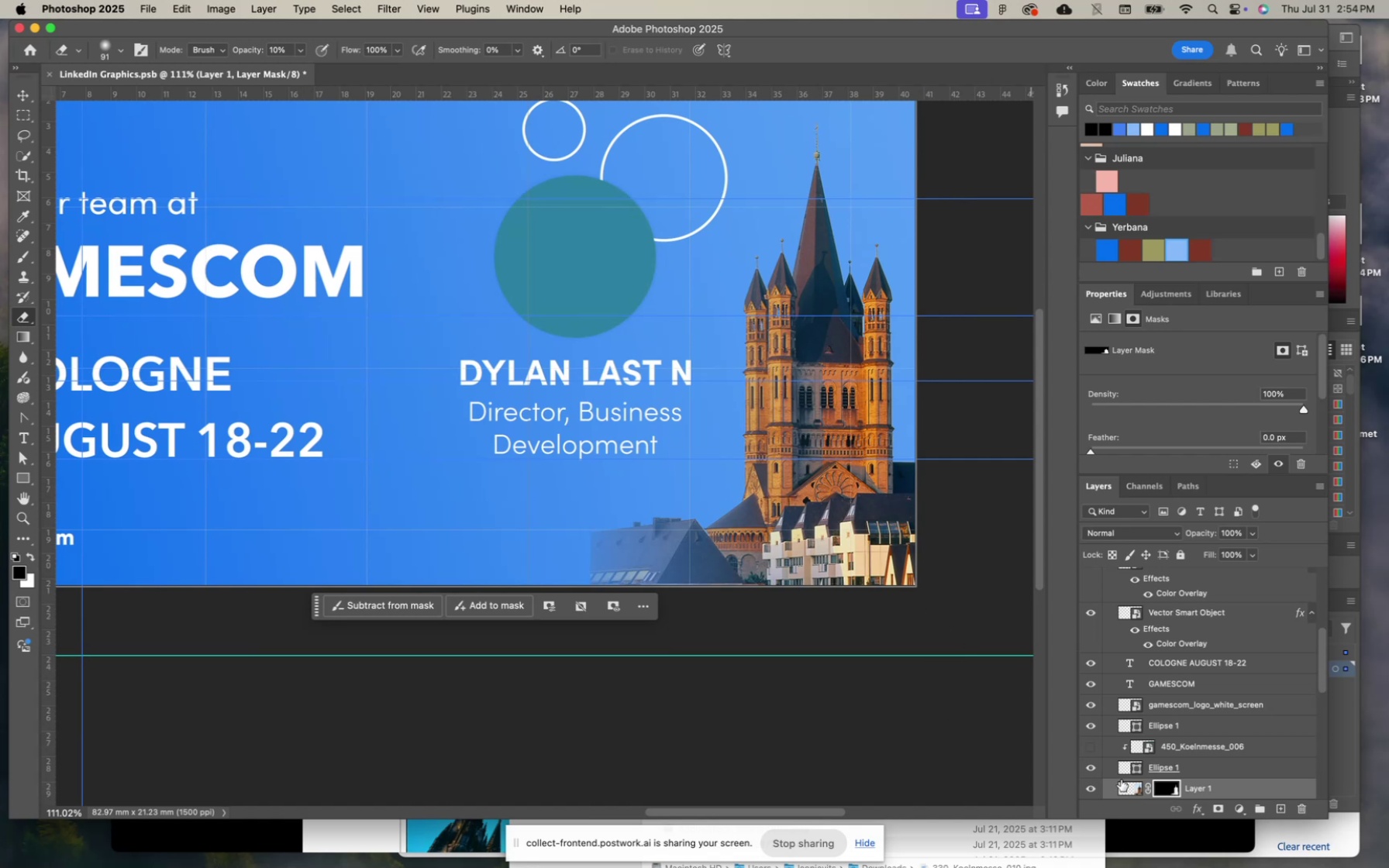 
wait(7.09)
 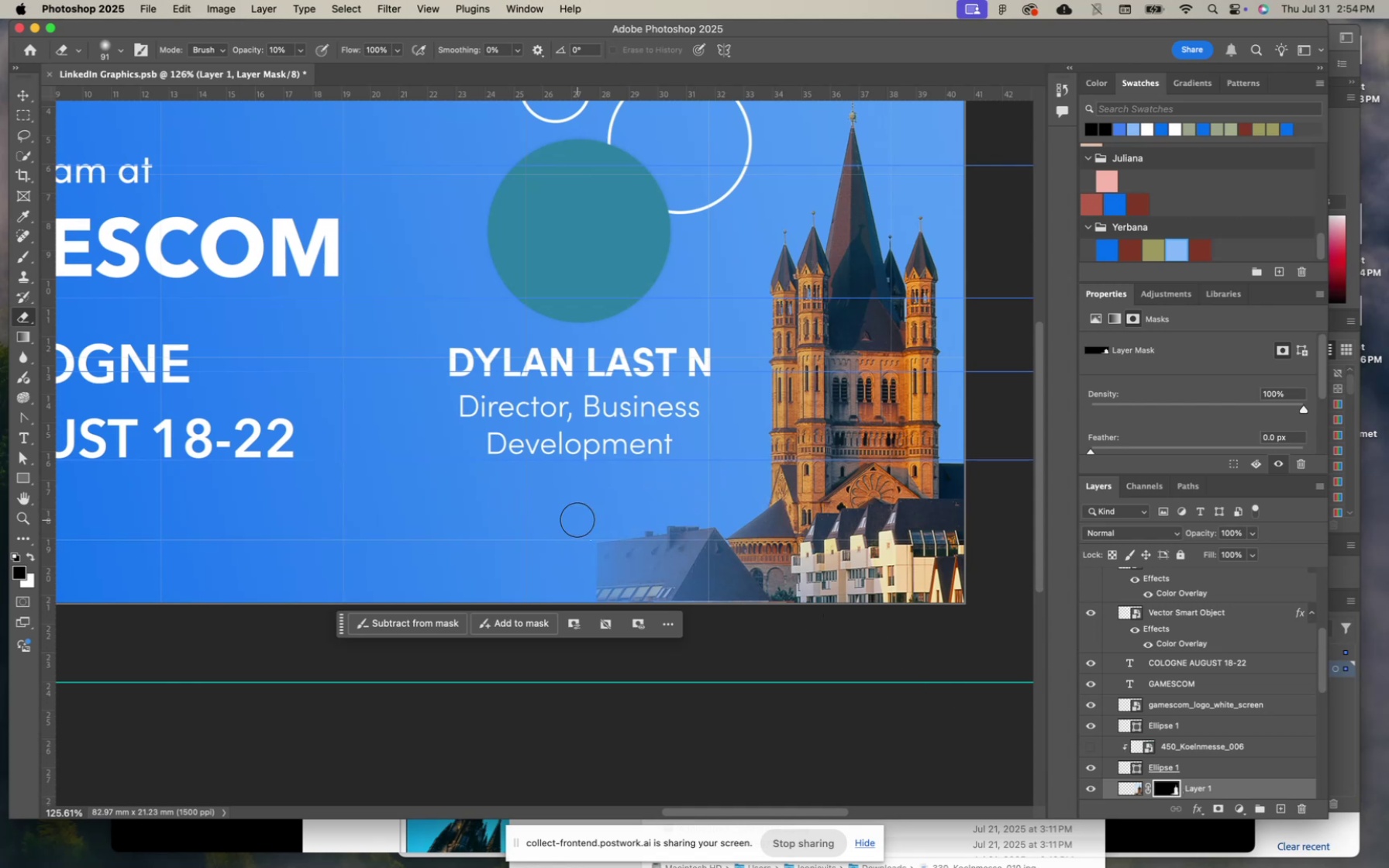 
left_click_drag(start_coordinate=[601, 526], to_coordinate=[595, 558])
 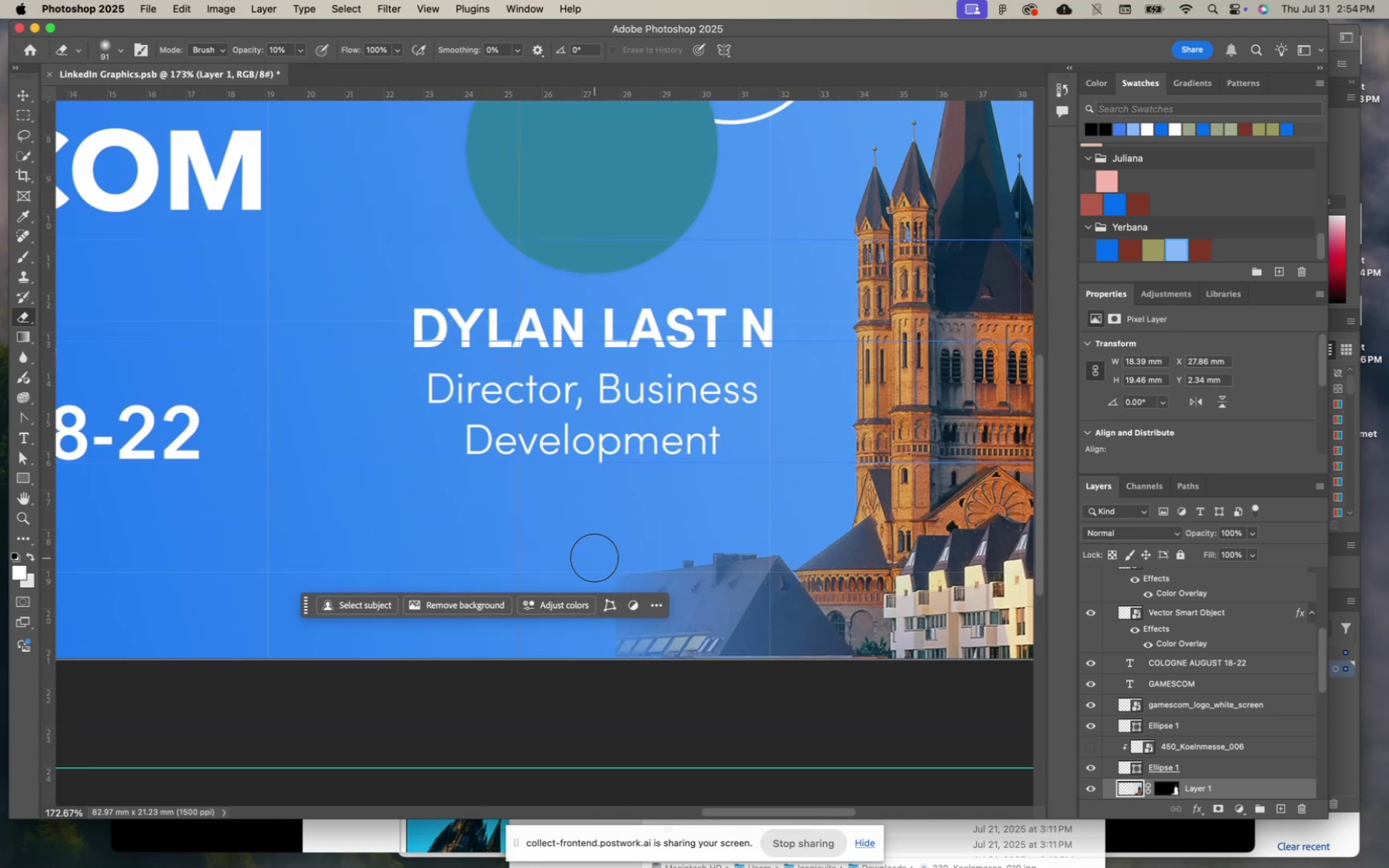 
scroll: coordinate [595, 556], scroll_direction: down, amount: 10.0
 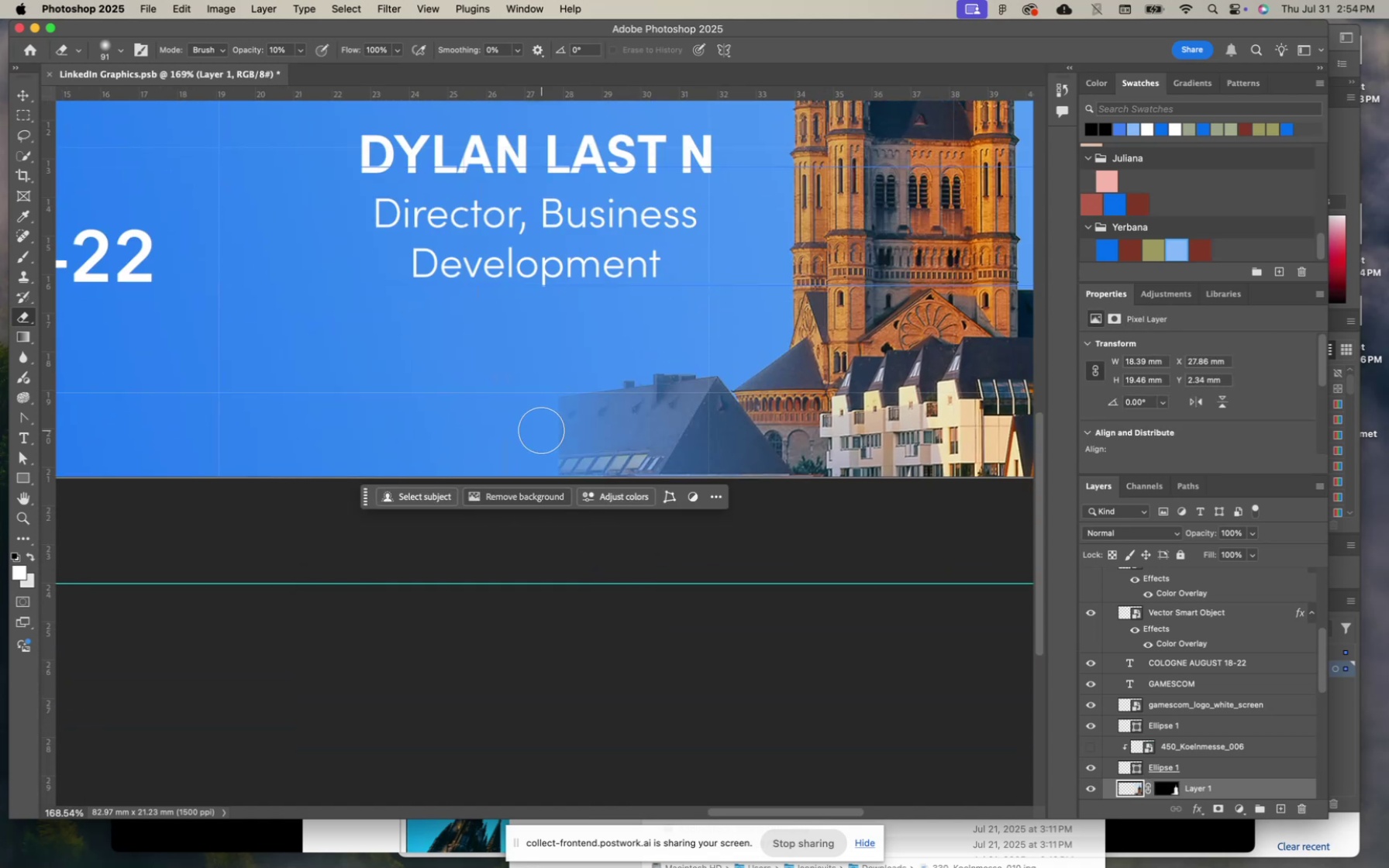 
left_click_drag(start_coordinate=[557, 456], to_coordinate=[544, 402])
 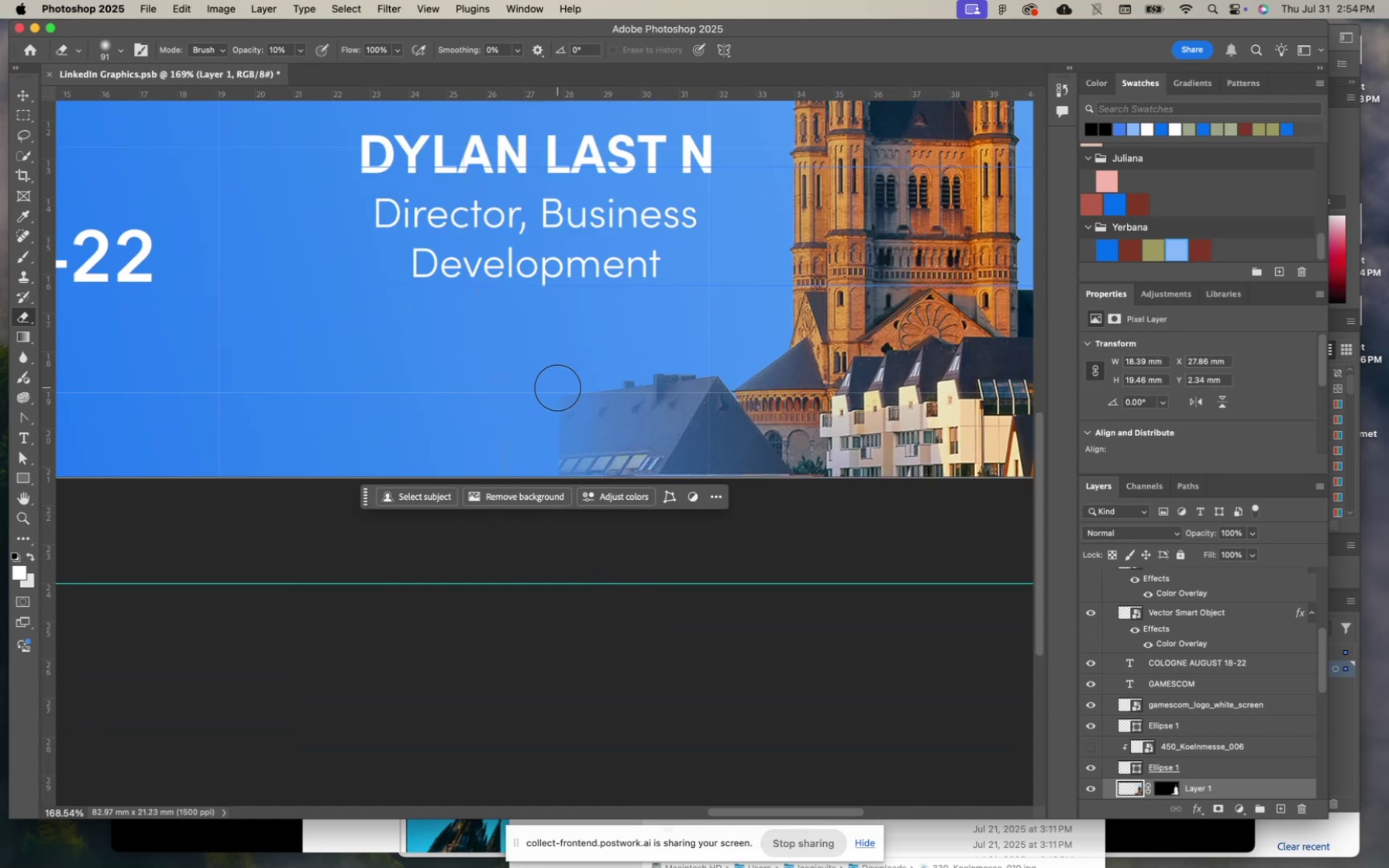 
double_click([557, 388])
 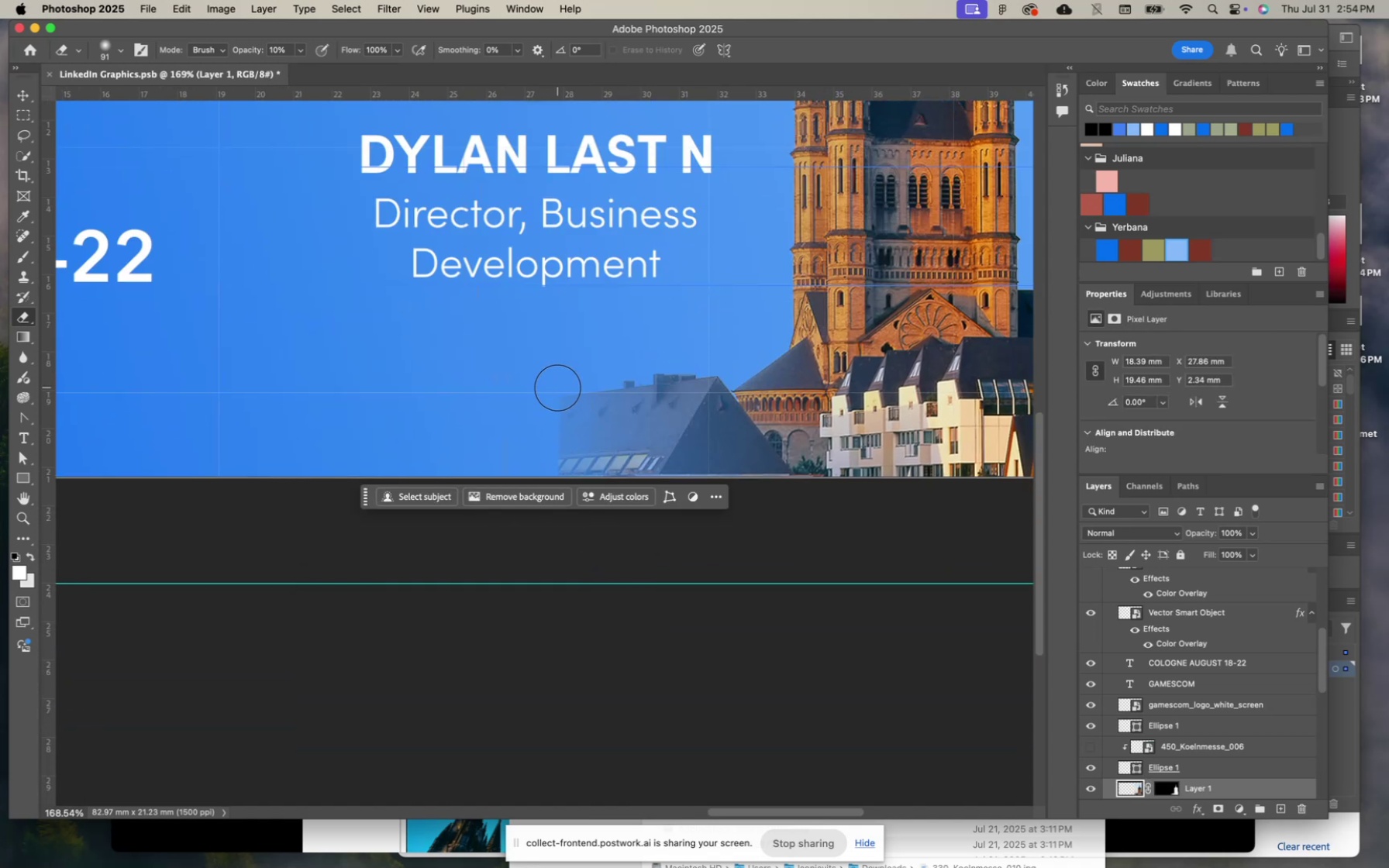 
triple_click([557, 388])
 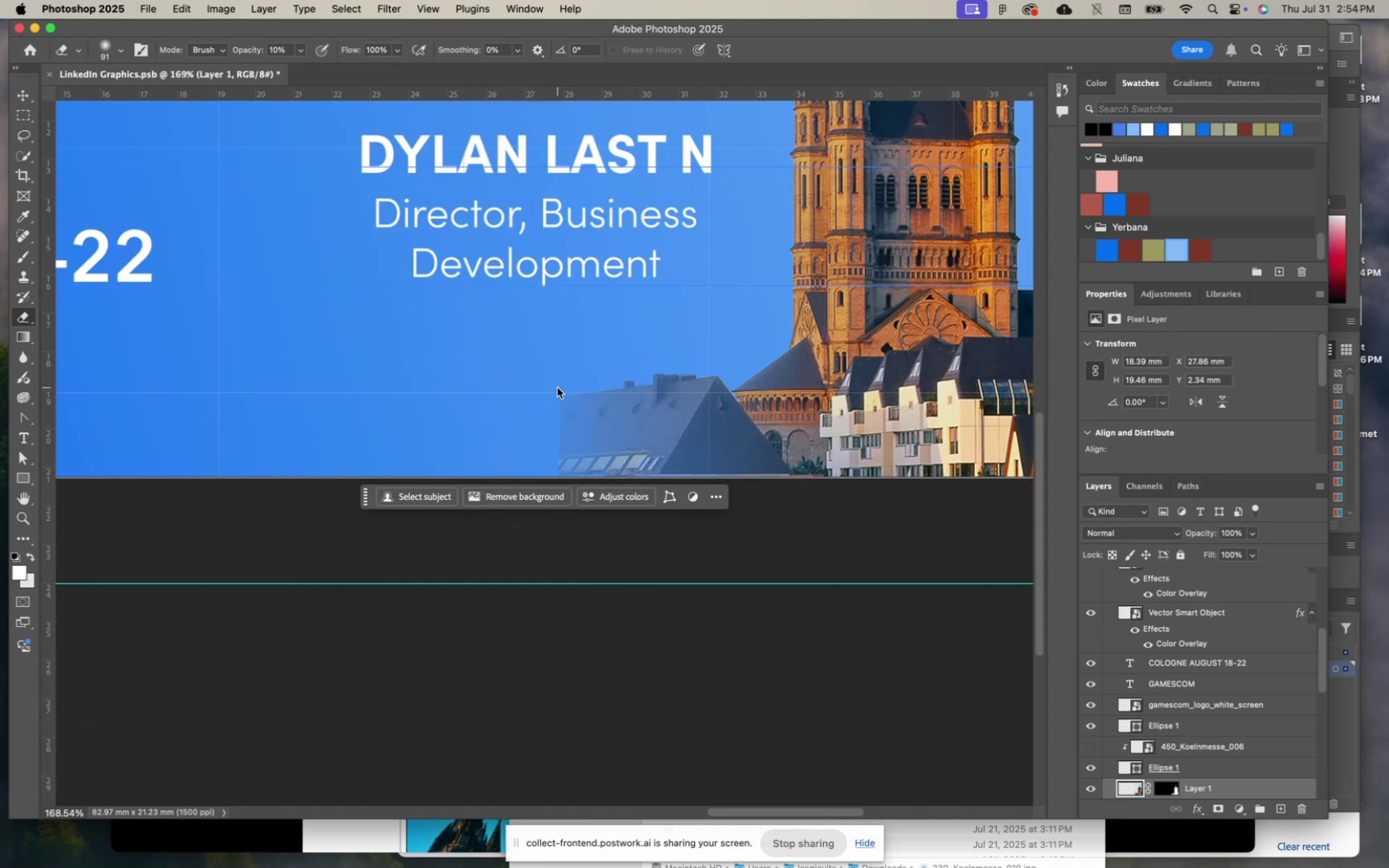 
triple_click([557, 388])
 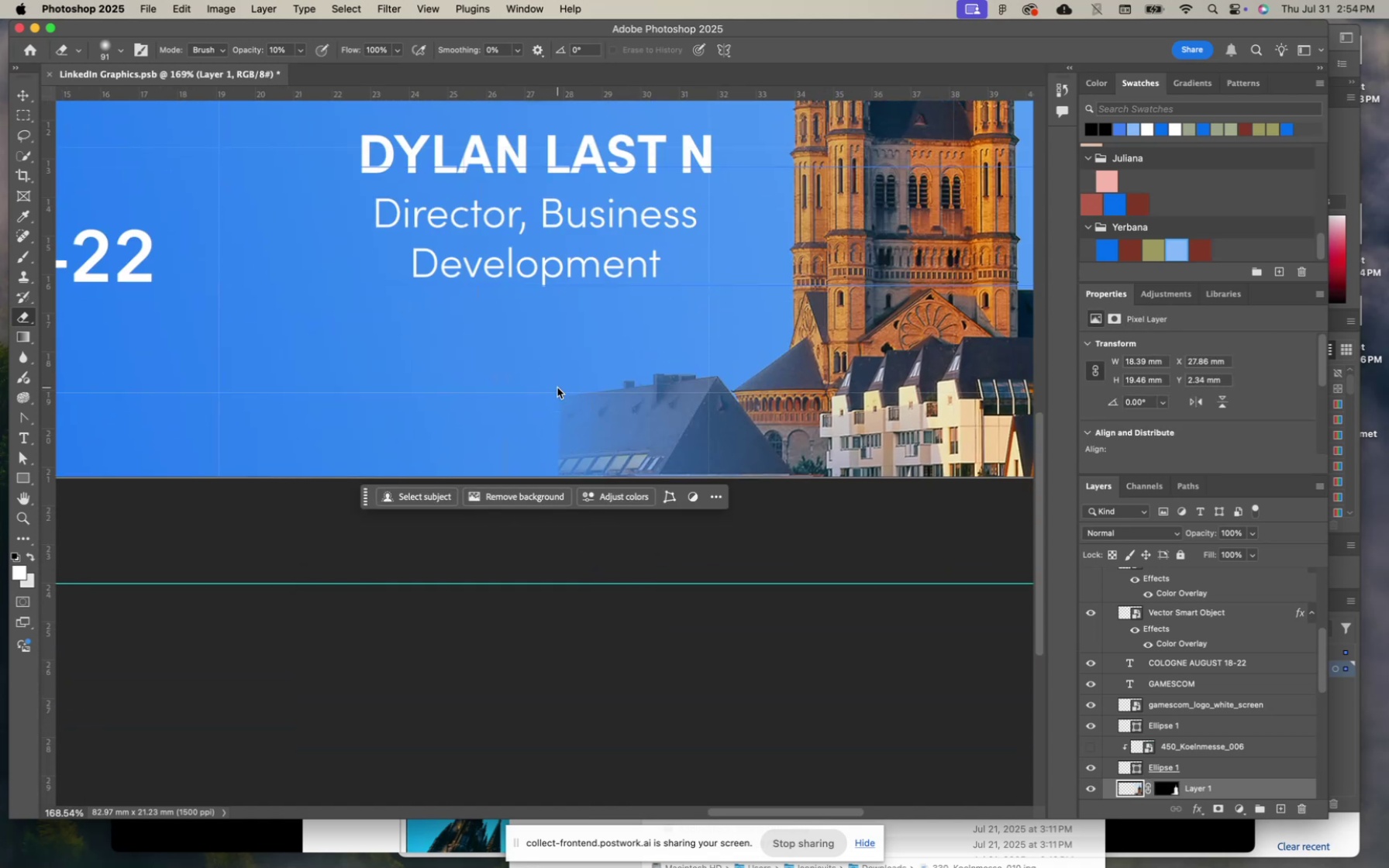 
triple_click([557, 388])
 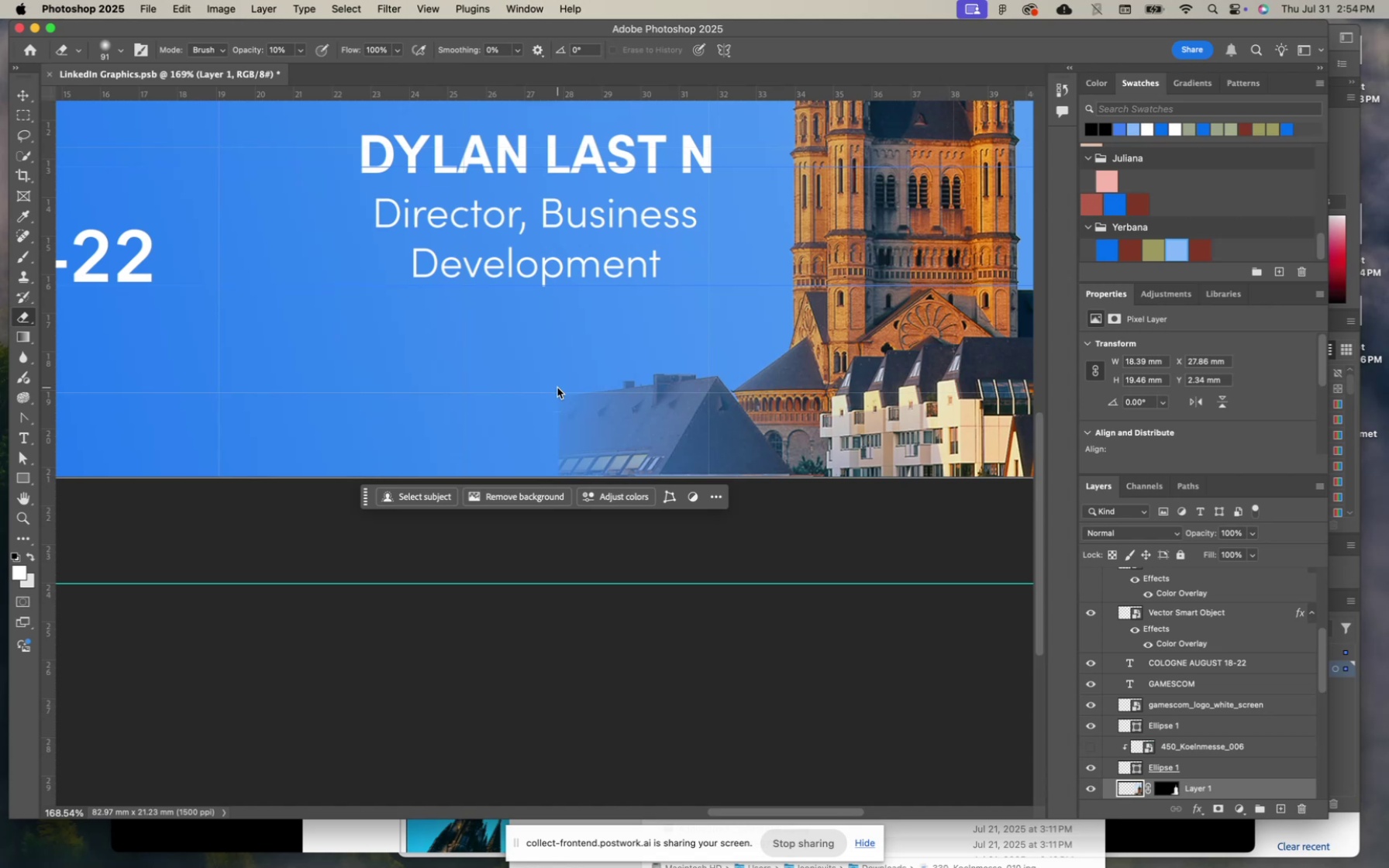 
triple_click([557, 388])
 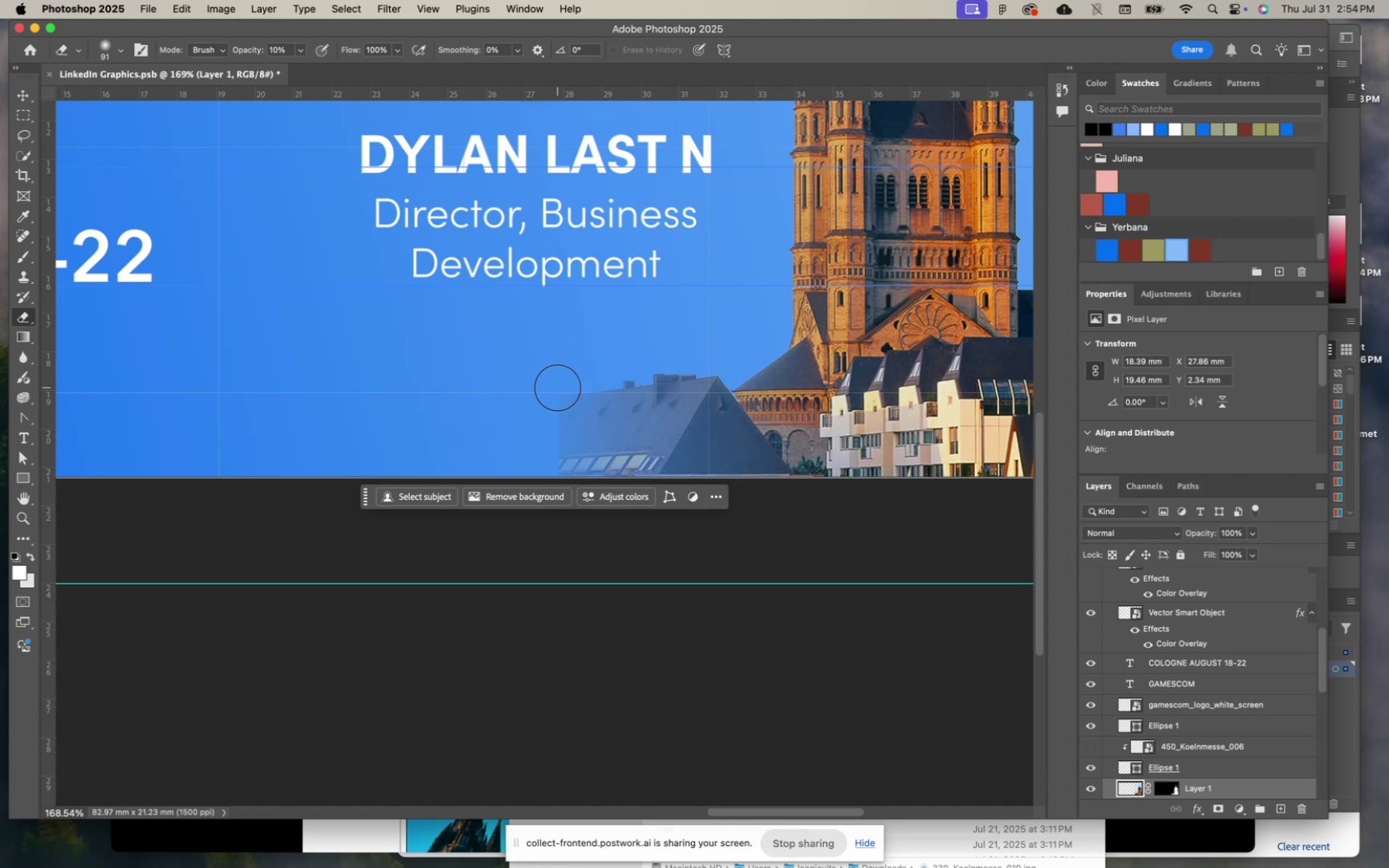 
triple_click([557, 388])
 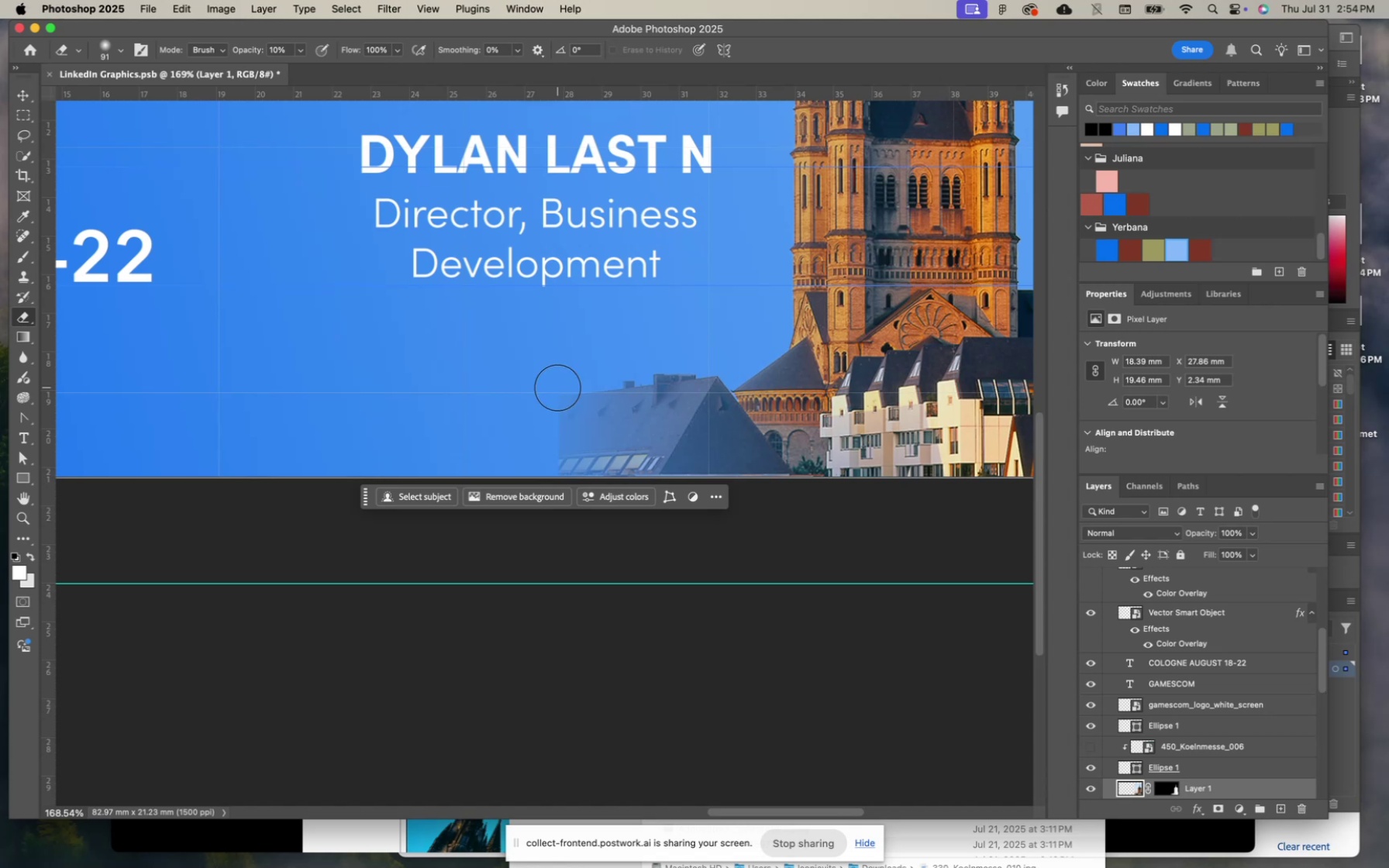 
triple_click([557, 388])
 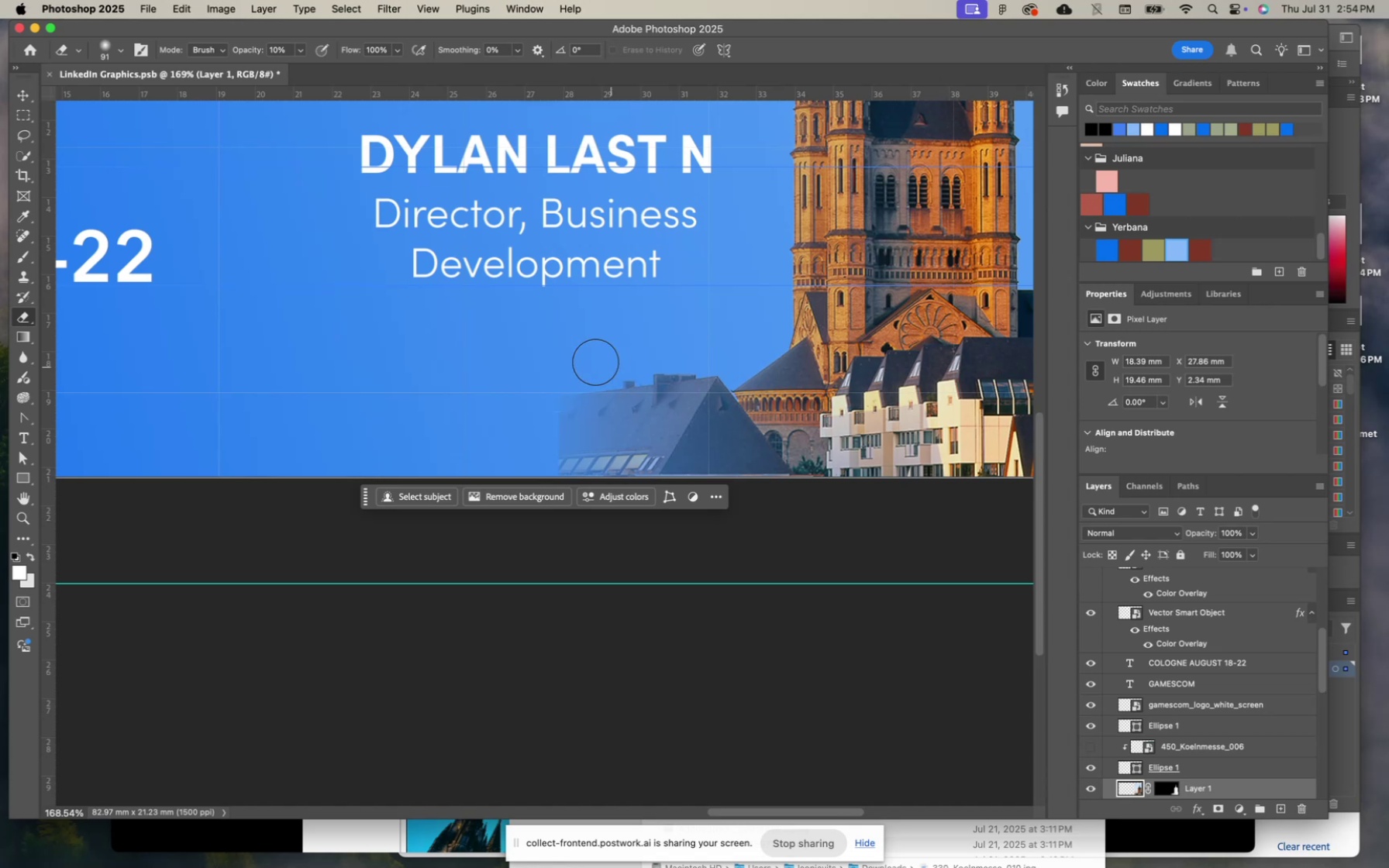 
left_click_drag(start_coordinate=[577, 370], to_coordinate=[553, 474])
 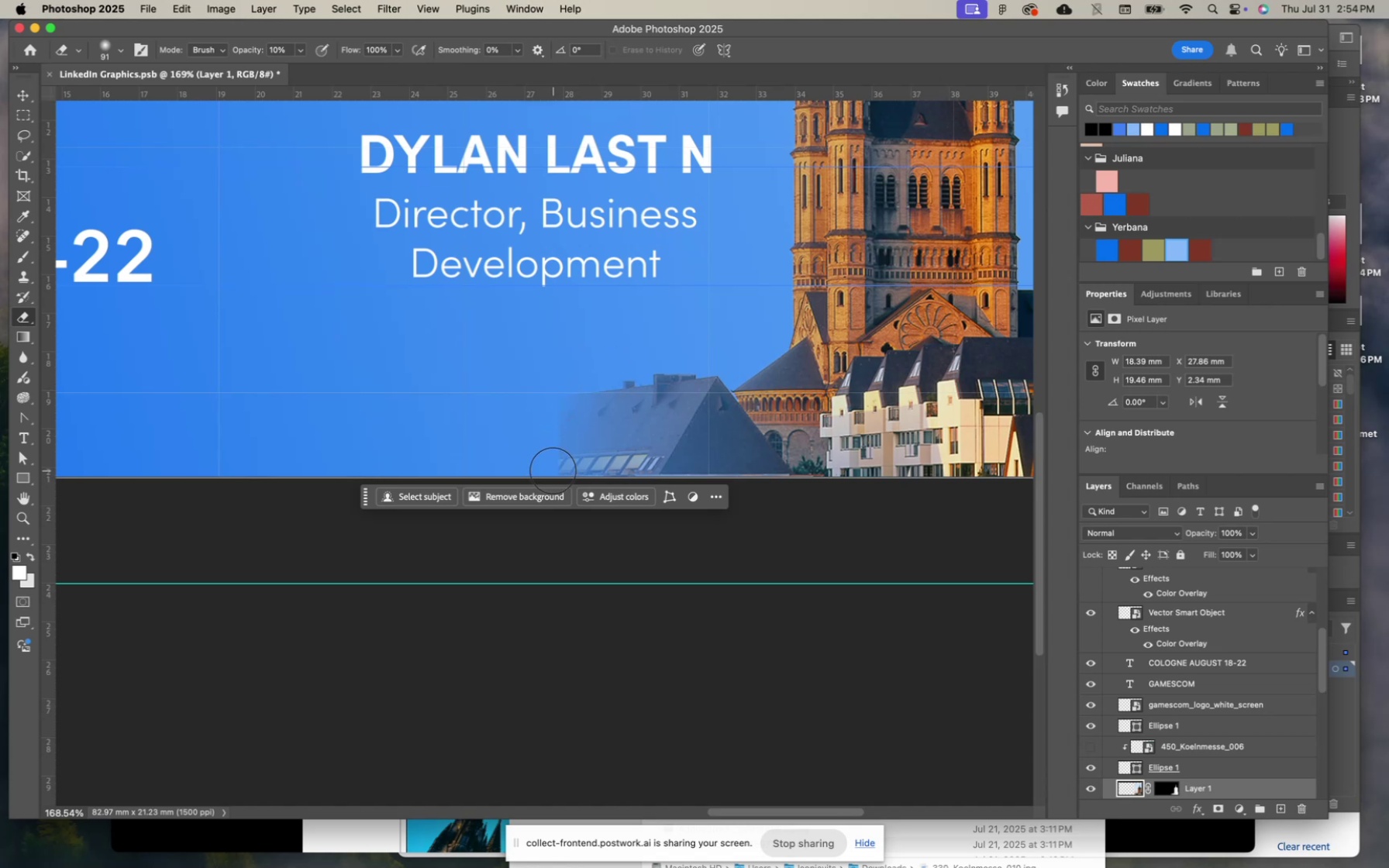 
double_click([553, 470])
 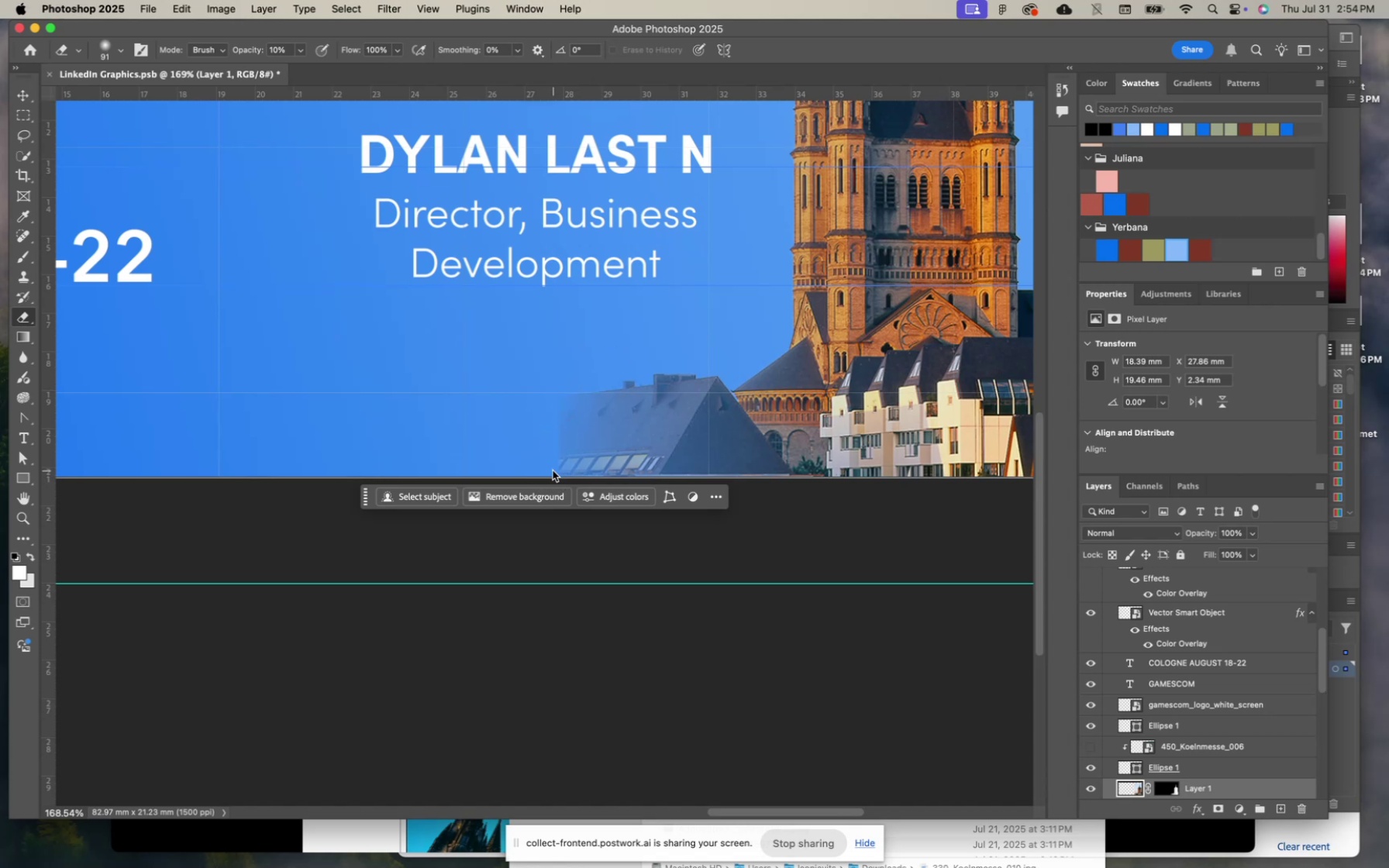 
triple_click([553, 470])
 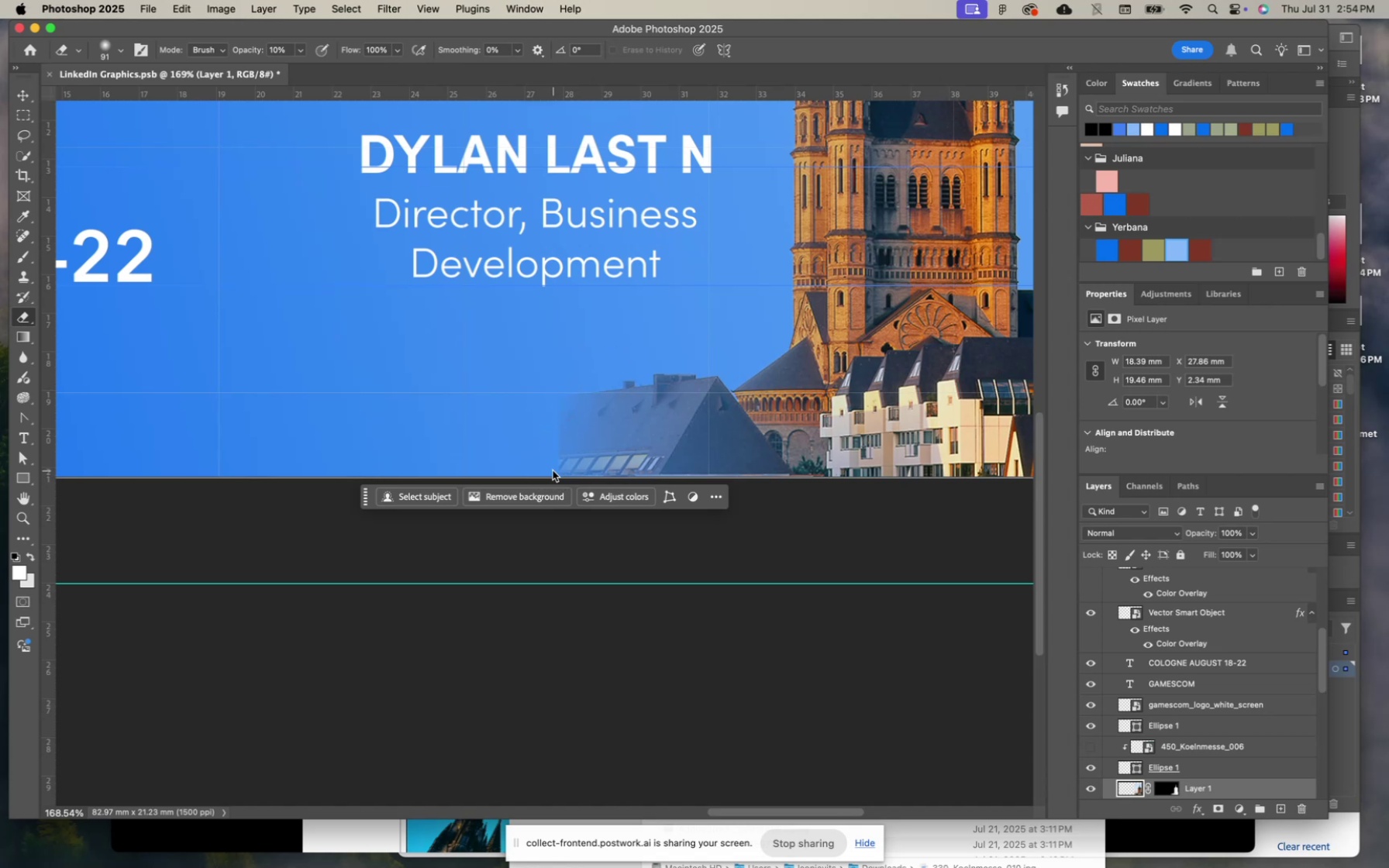 
triple_click([553, 470])
 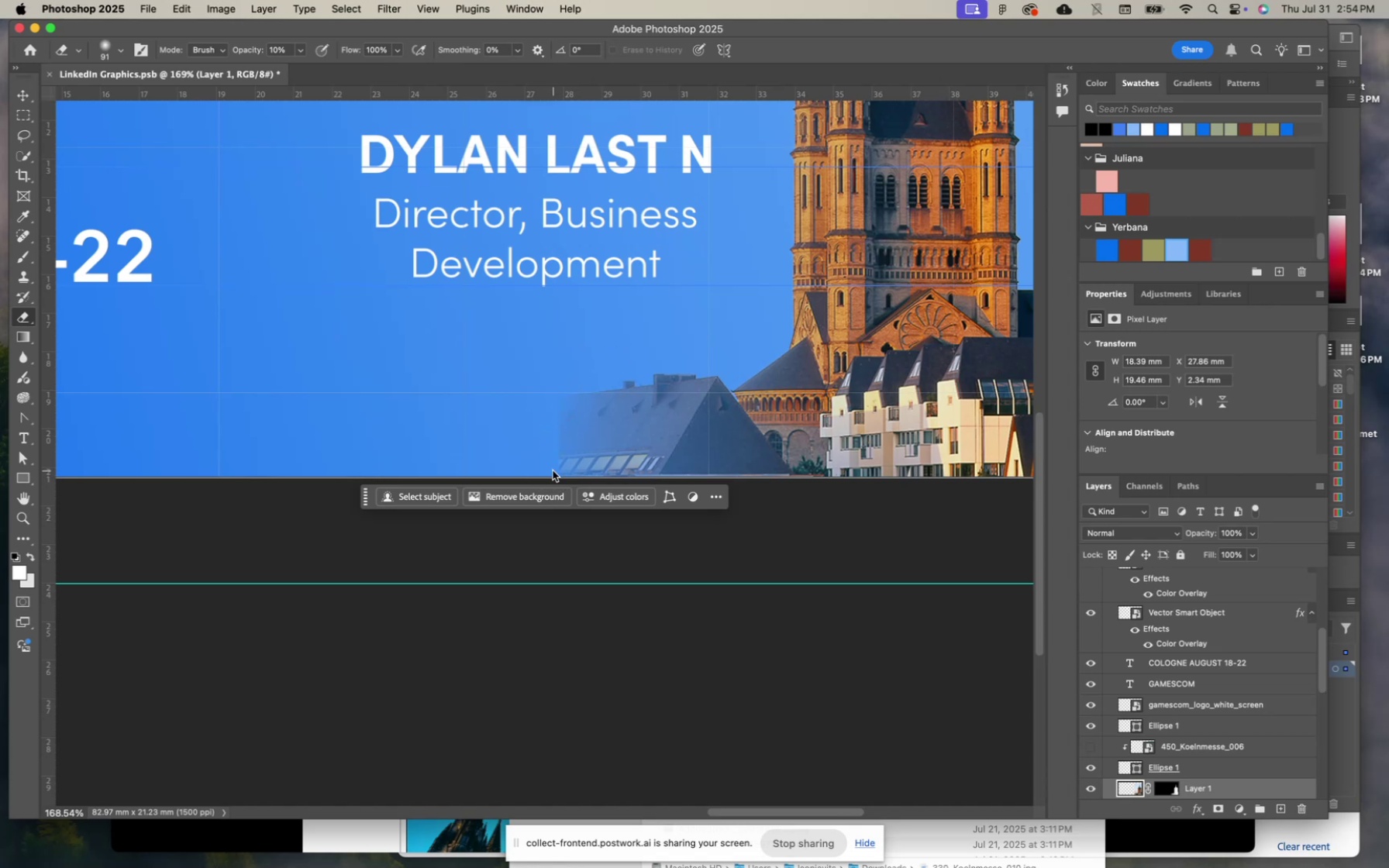 
triple_click([553, 470])
 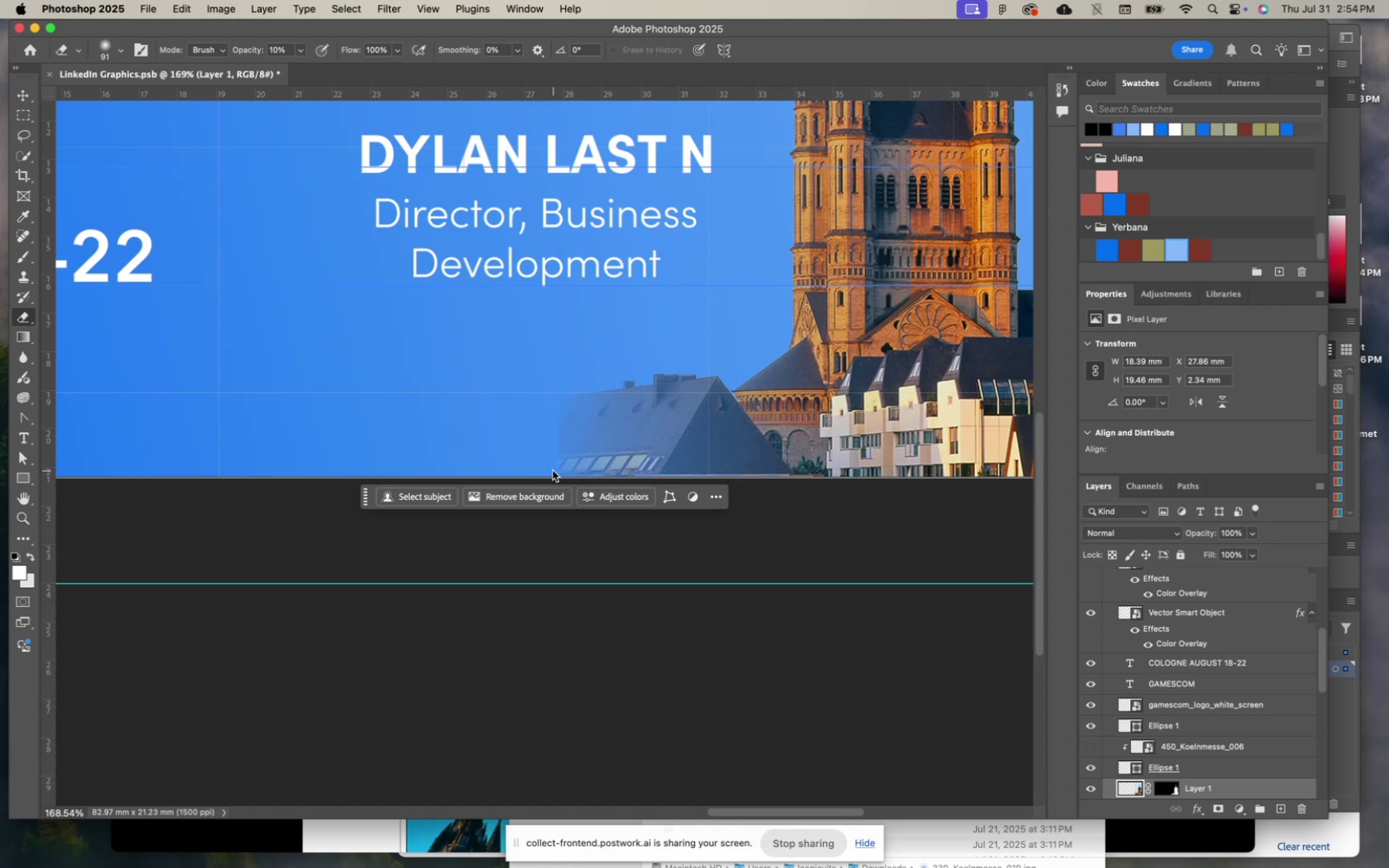 
triple_click([553, 470])
 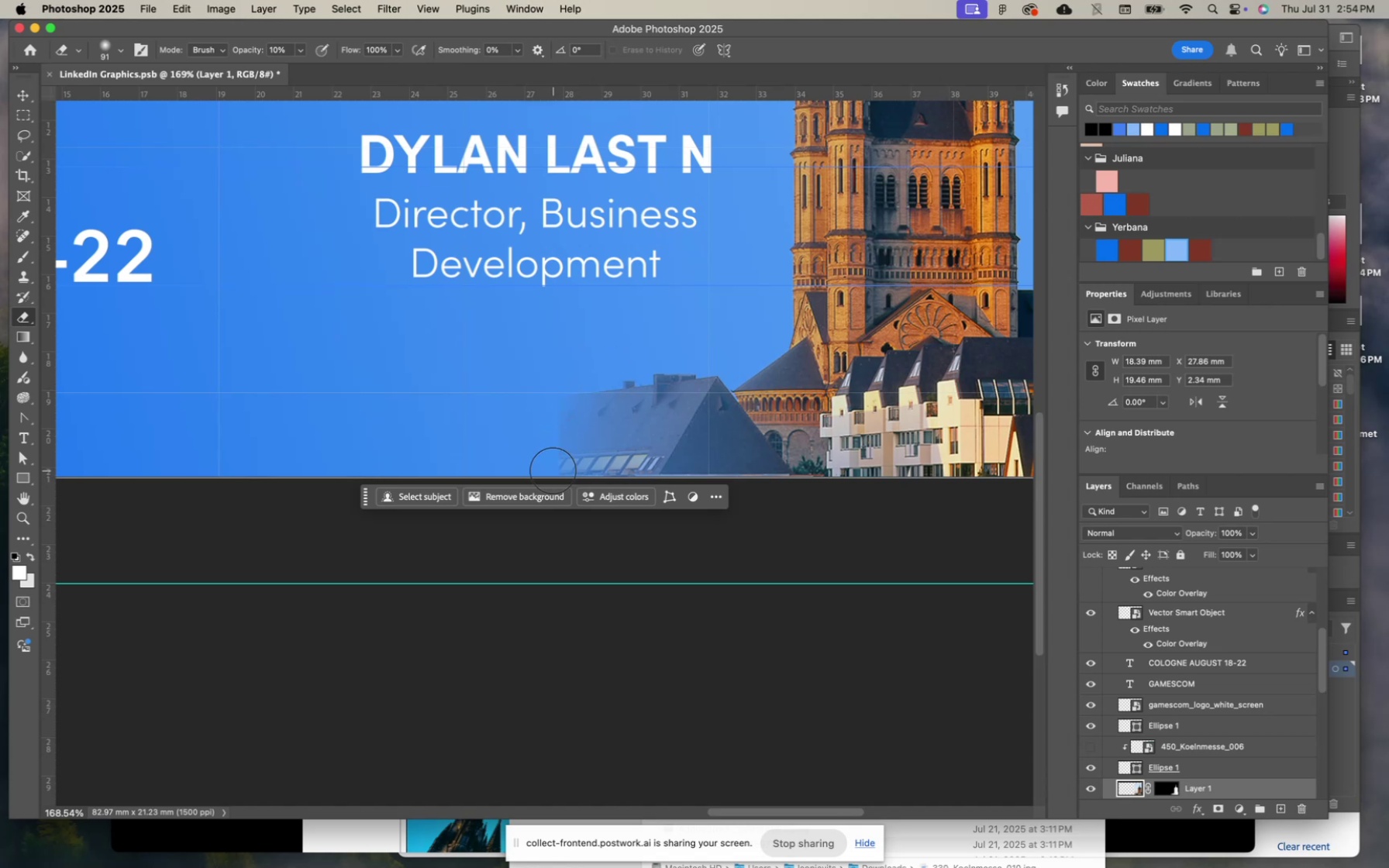 
triple_click([553, 470])
 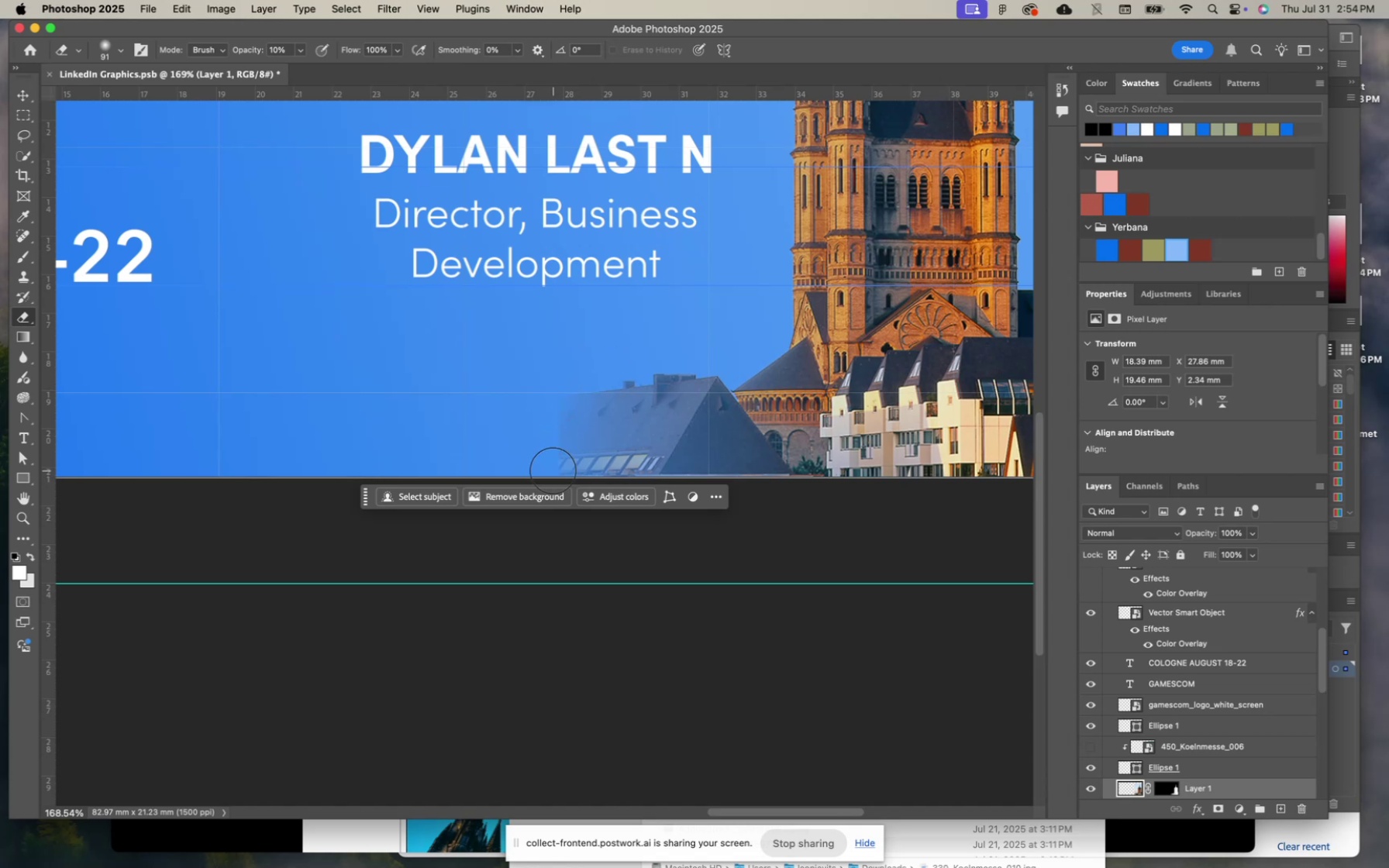 
triple_click([553, 470])
 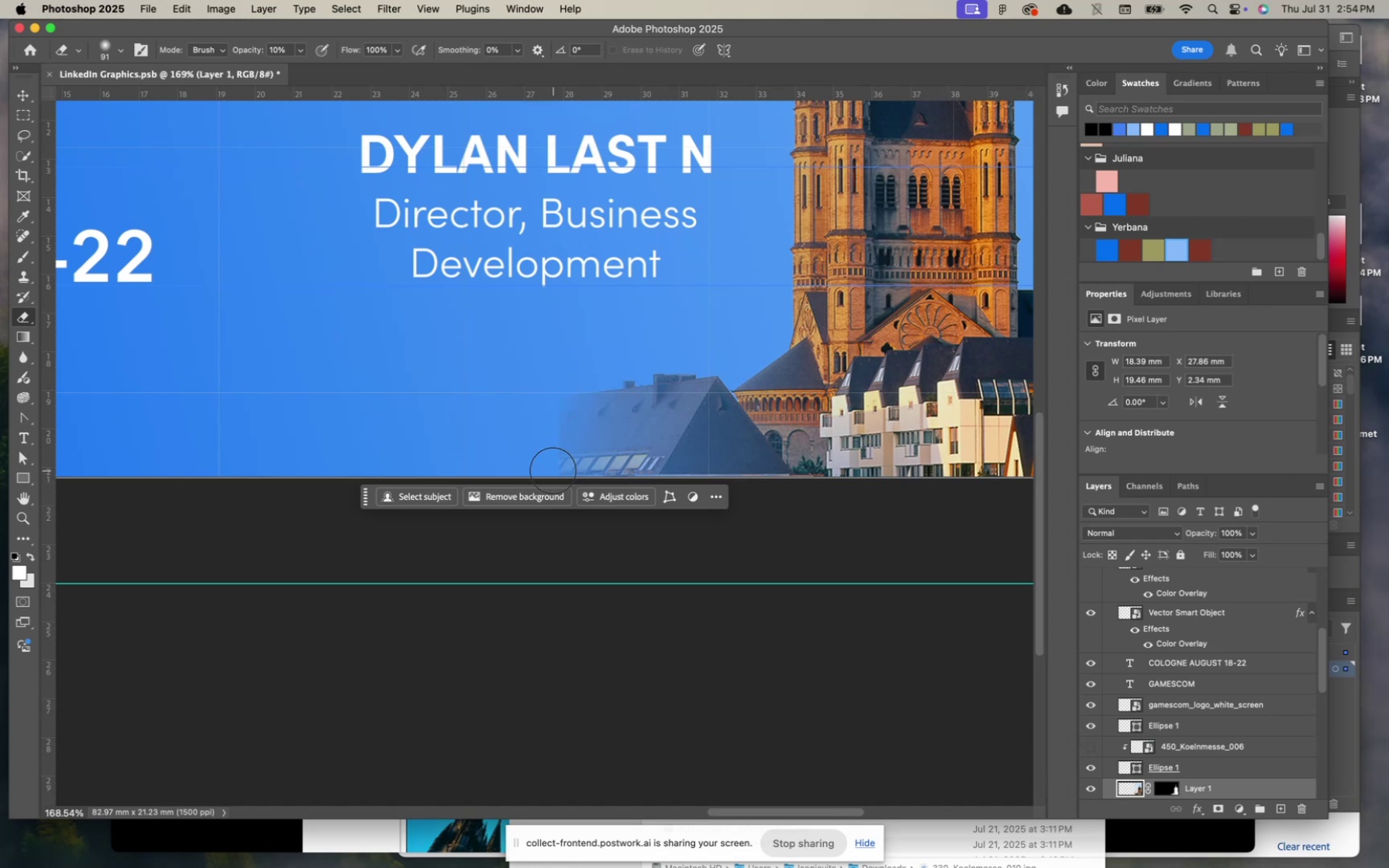 
triple_click([553, 470])
 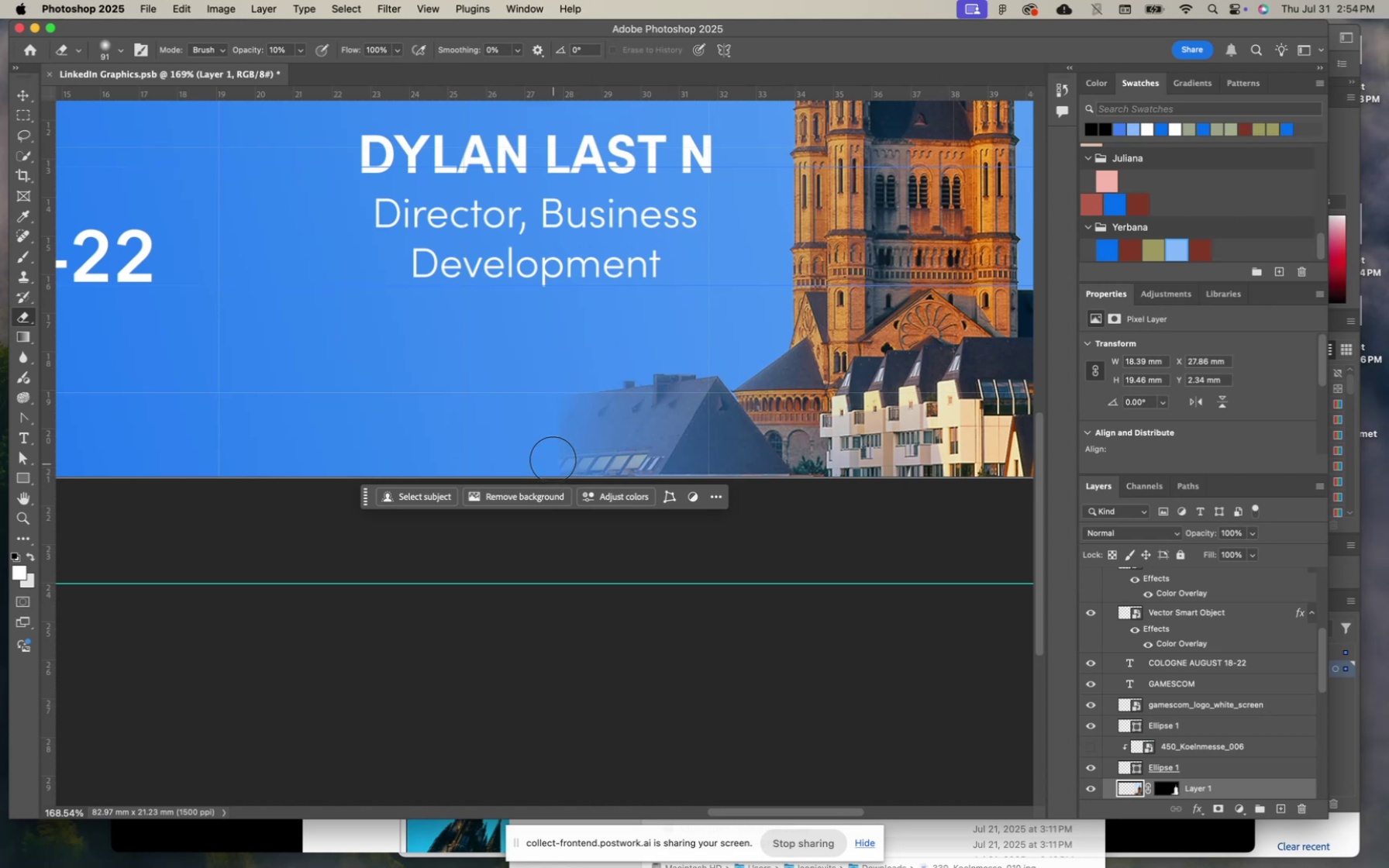 
left_click_drag(start_coordinate=[558, 467], to_coordinate=[553, 462])
 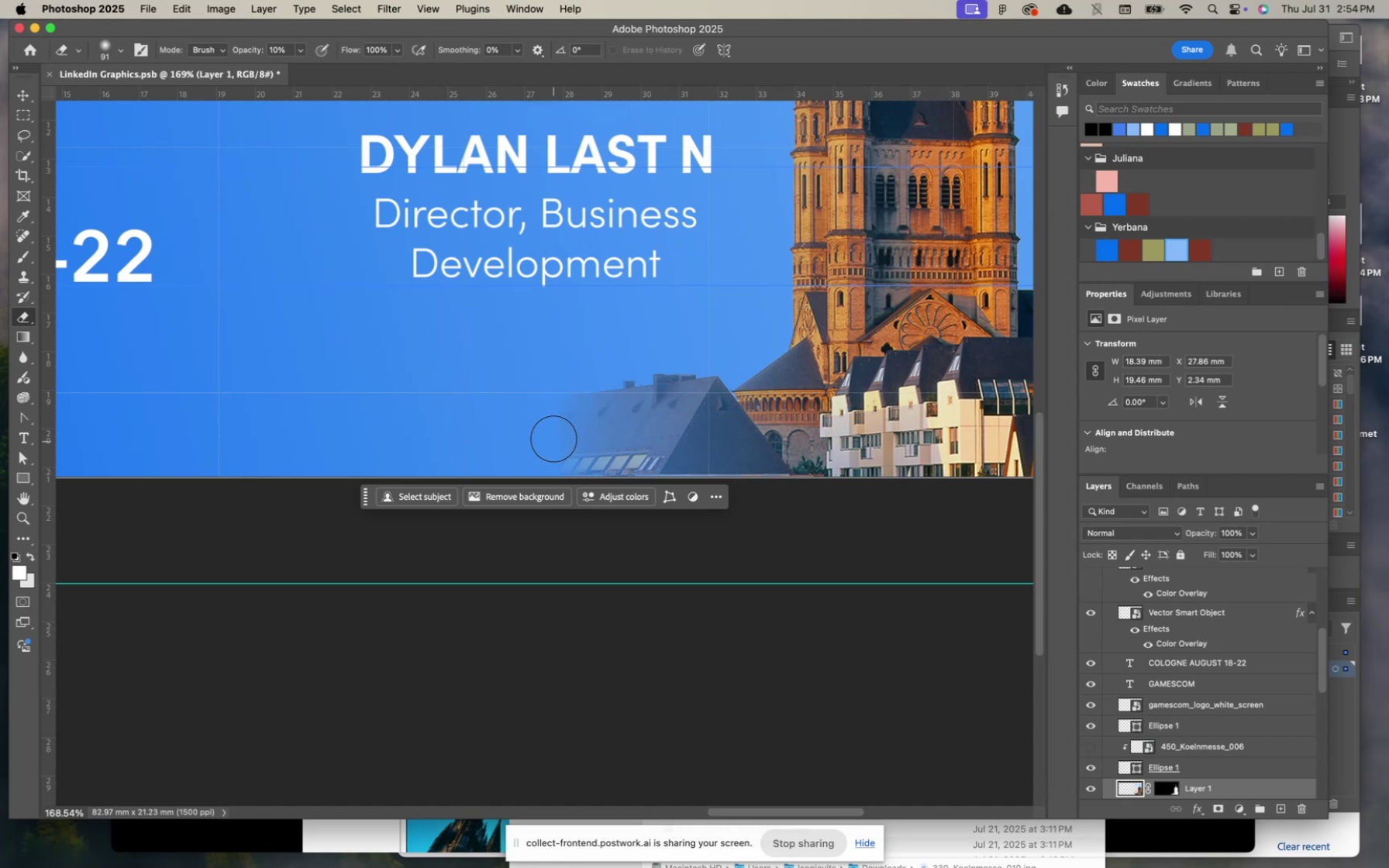 
left_click_drag(start_coordinate=[553, 439], to_coordinate=[553, 432])
 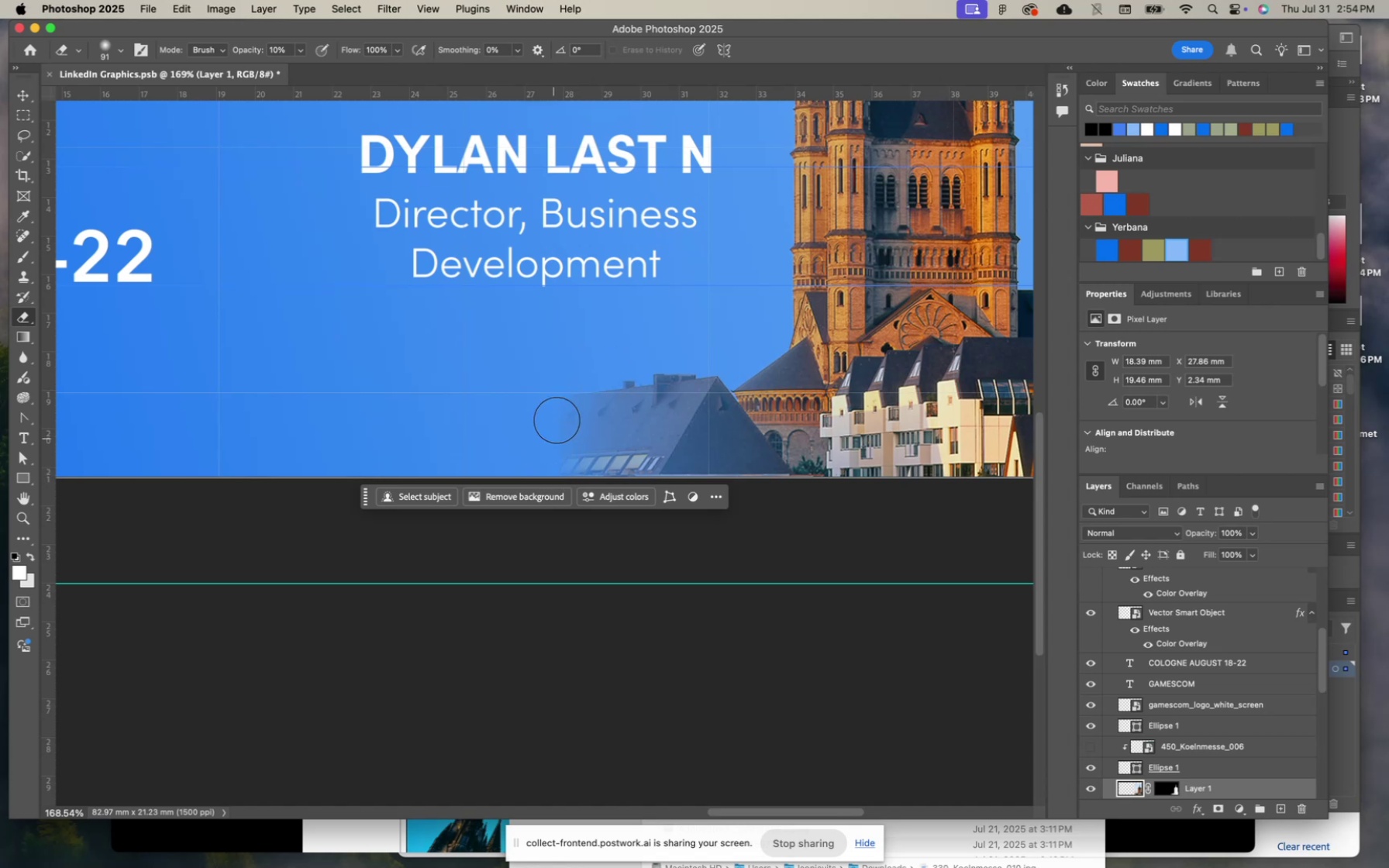 
triple_click([557, 418])
 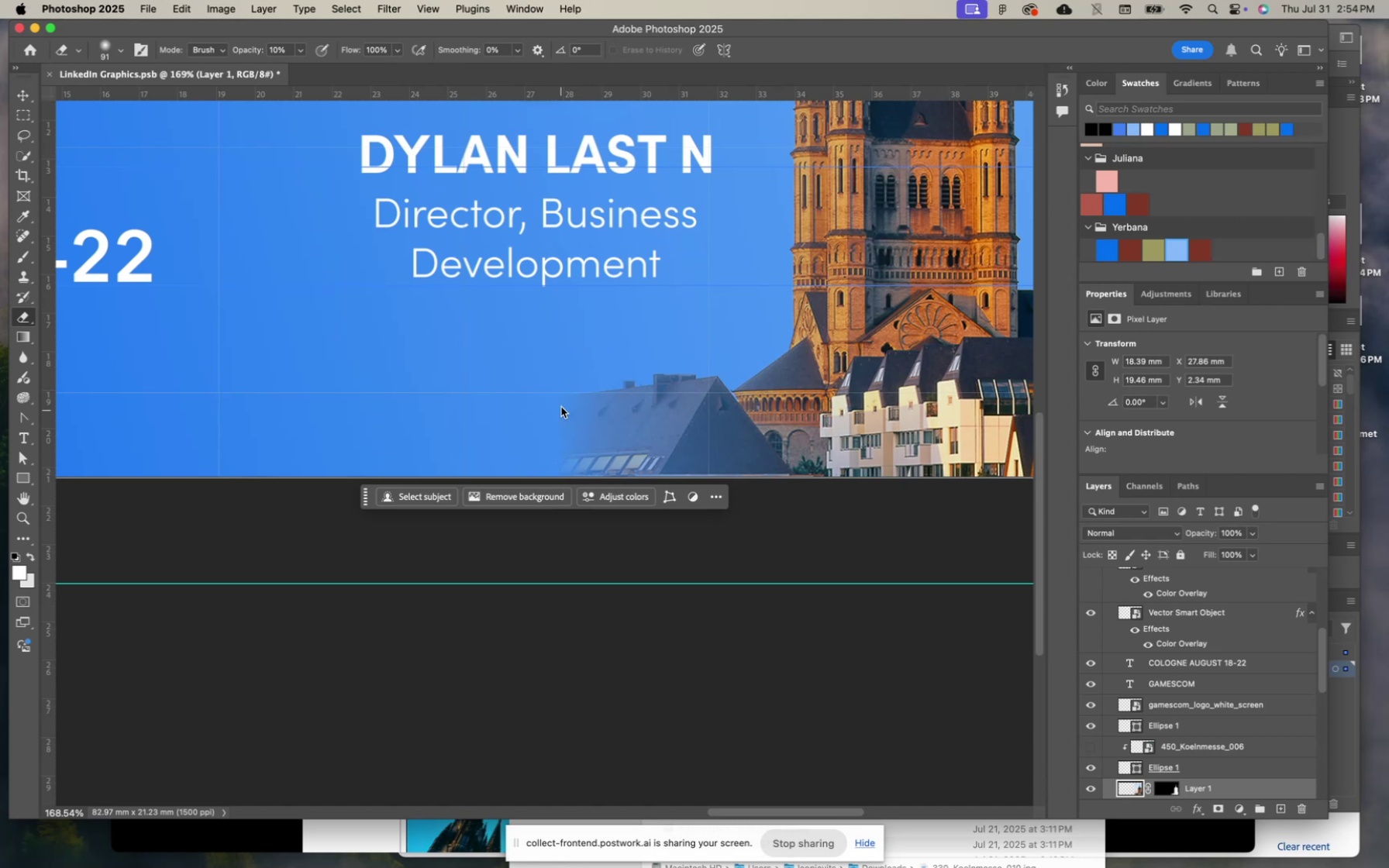 
left_click_drag(start_coordinate=[567, 397], to_coordinate=[570, 392])
 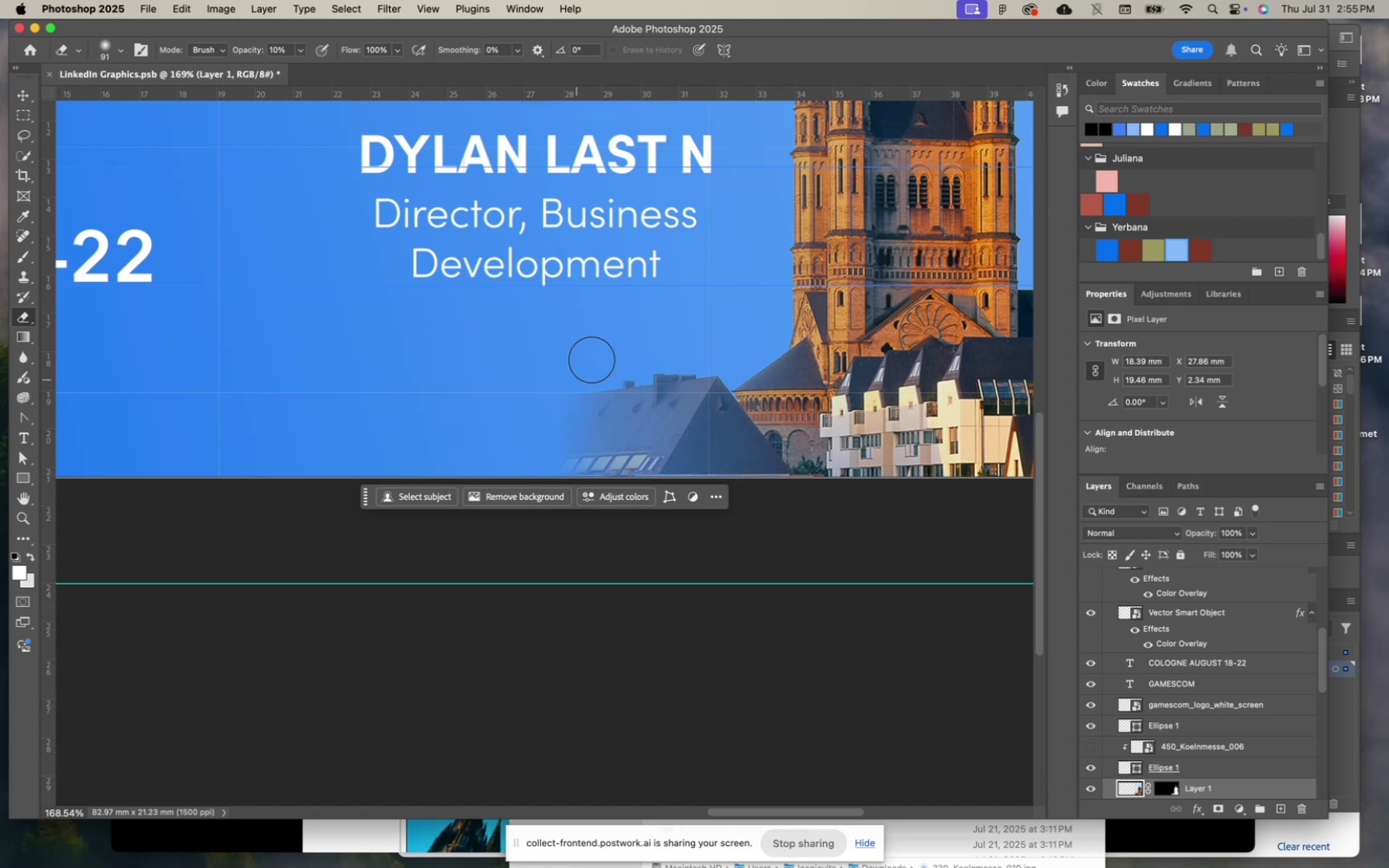 
left_click_drag(start_coordinate=[588, 372], to_coordinate=[612, 399])
 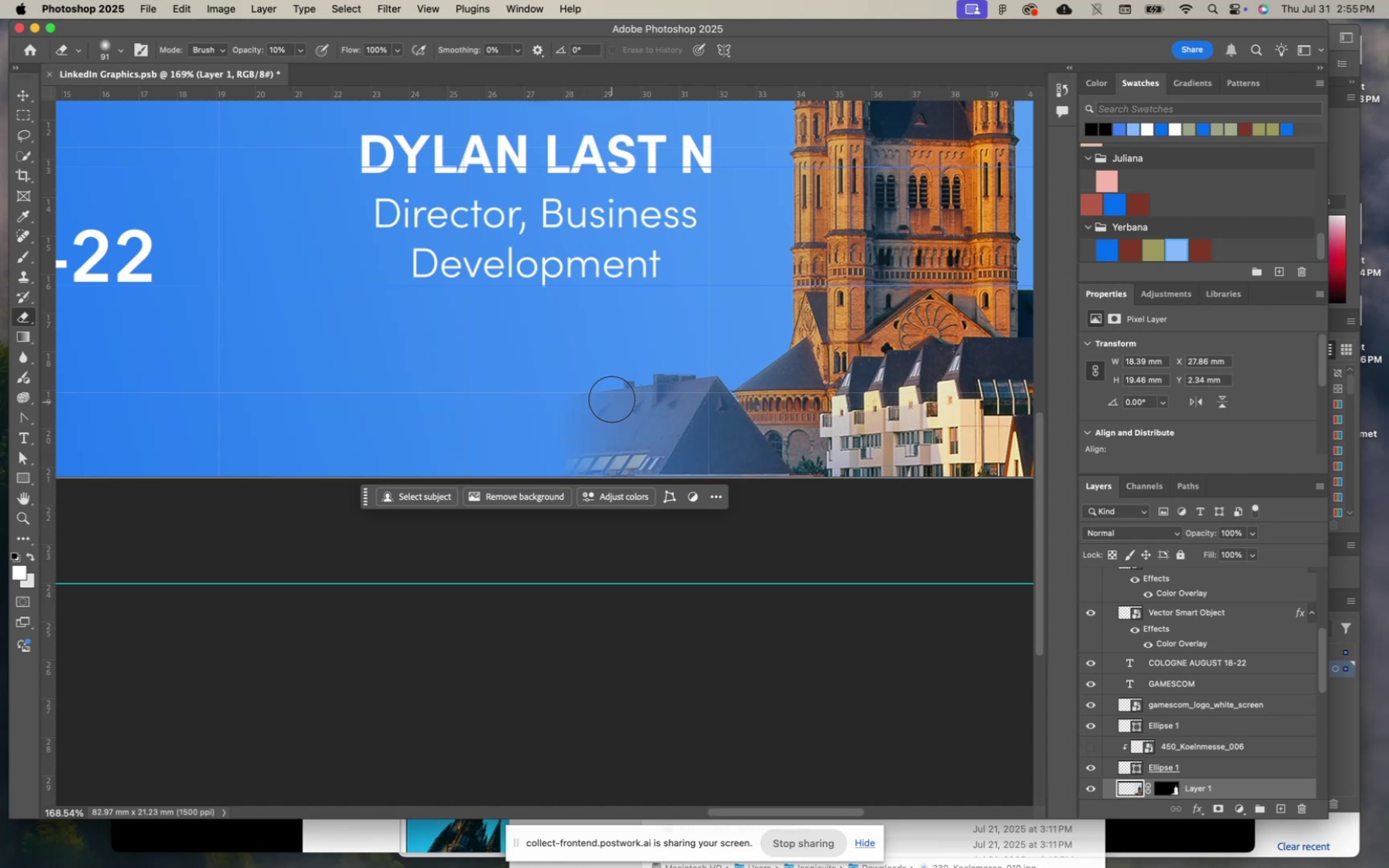 
left_click_drag(start_coordinate=[609, 397], to_coordinate=[557, 470])
 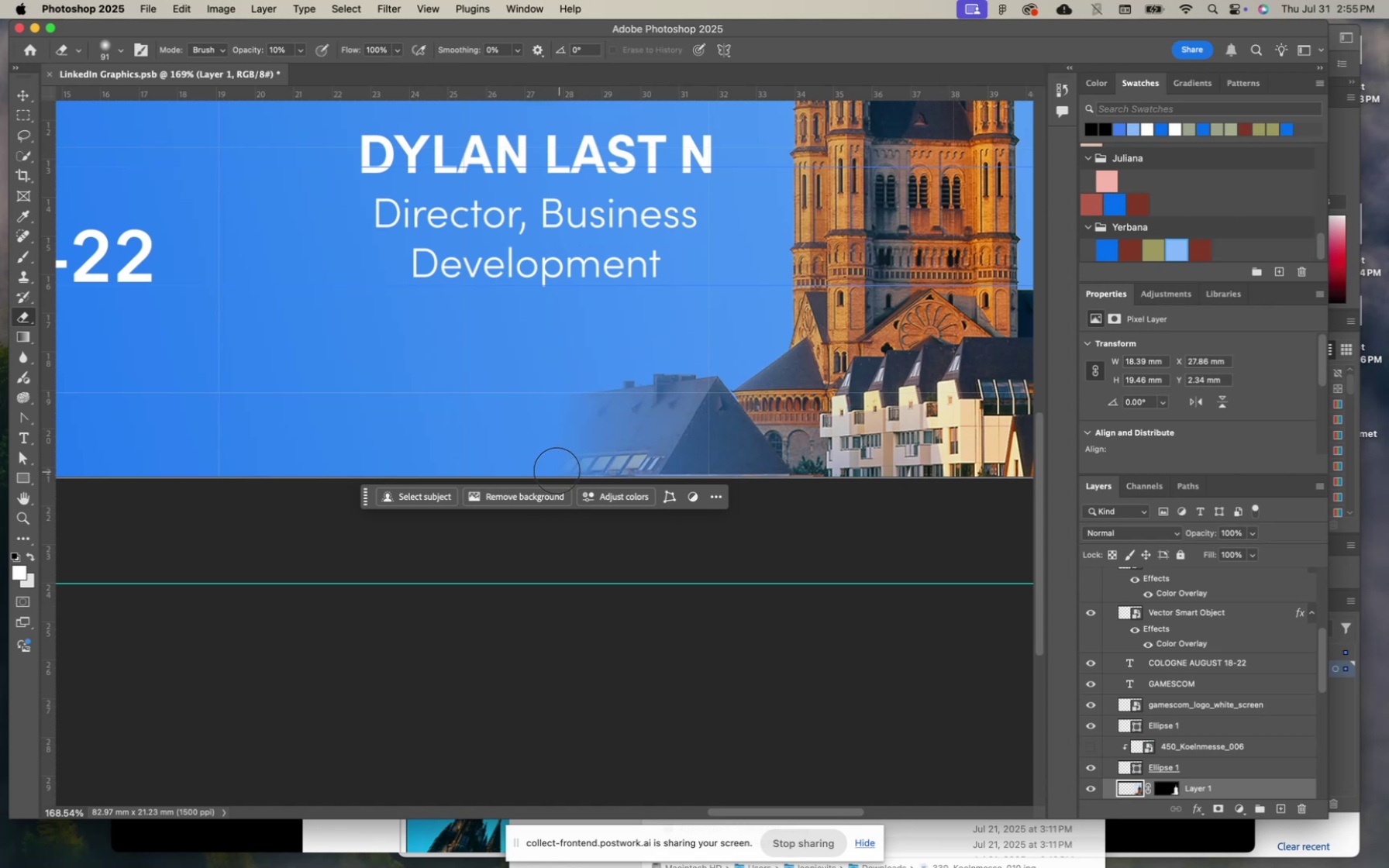 
left_click_drag(start_coordinate=[557, 470], to_coordinate=[592, 391])
 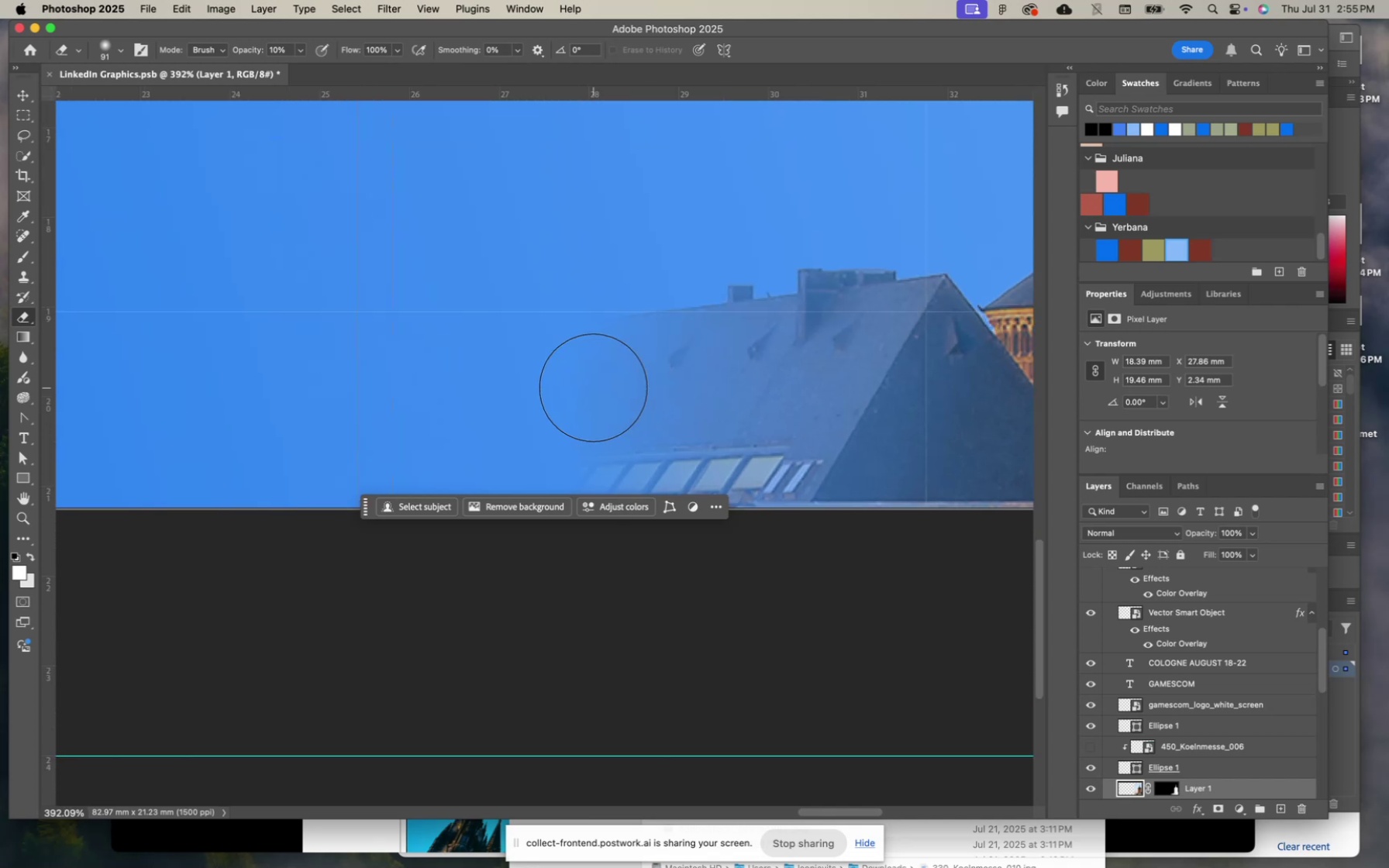 
left_click_drag(start_coordinate=[680, 317], to_coordinate=[595, 353])
 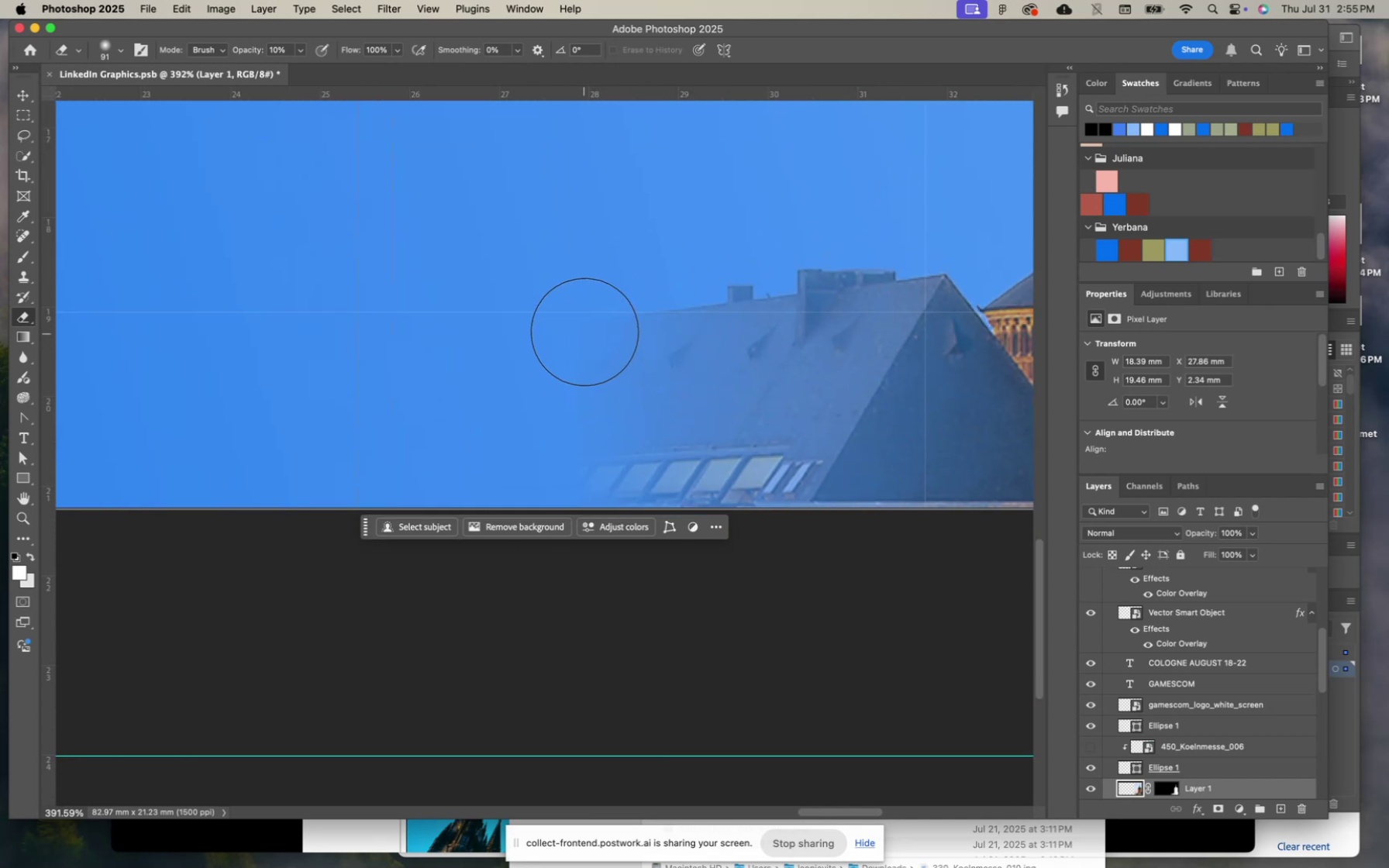 
double_click([584, 332])
 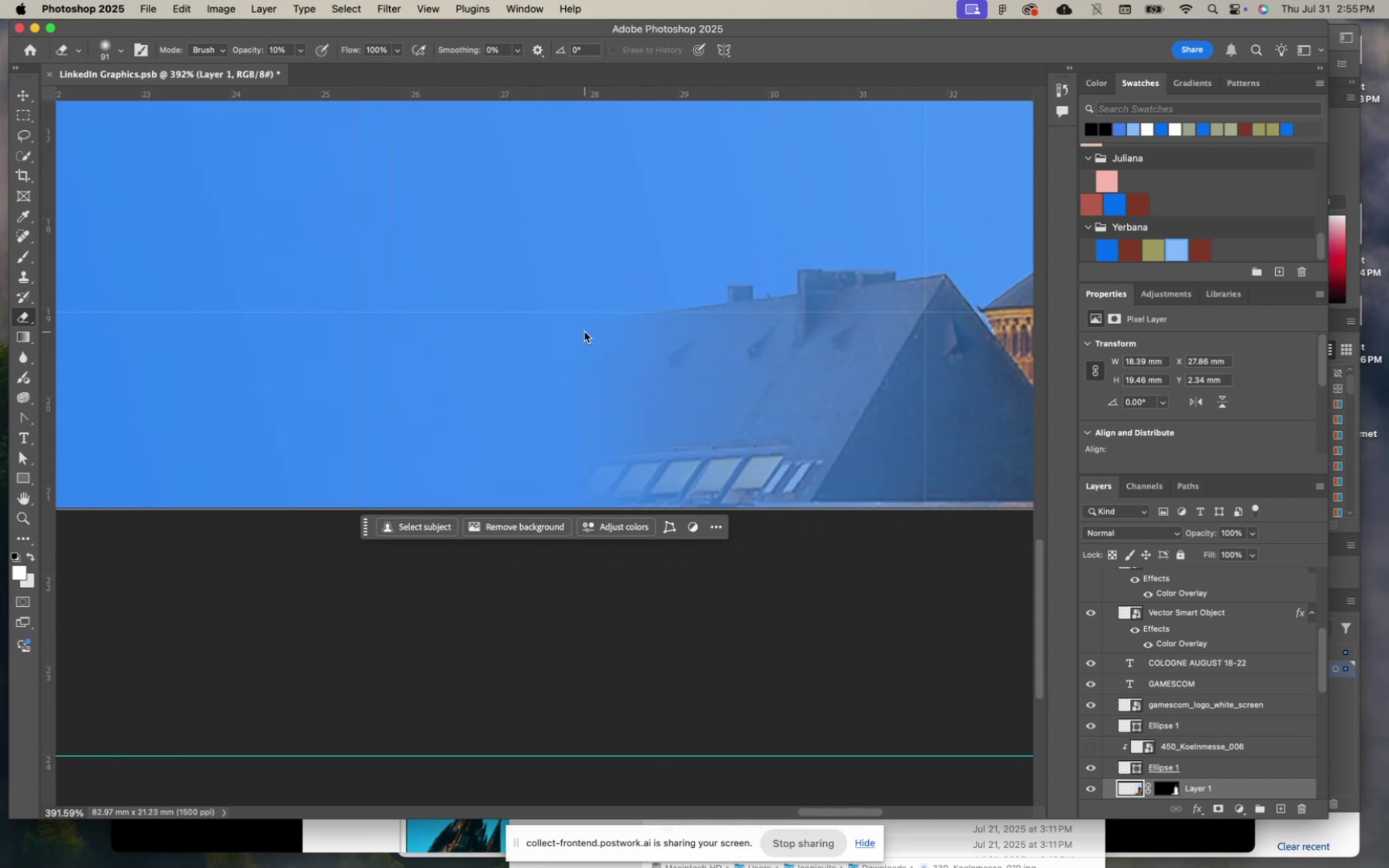 
triple_click([584, 332])
 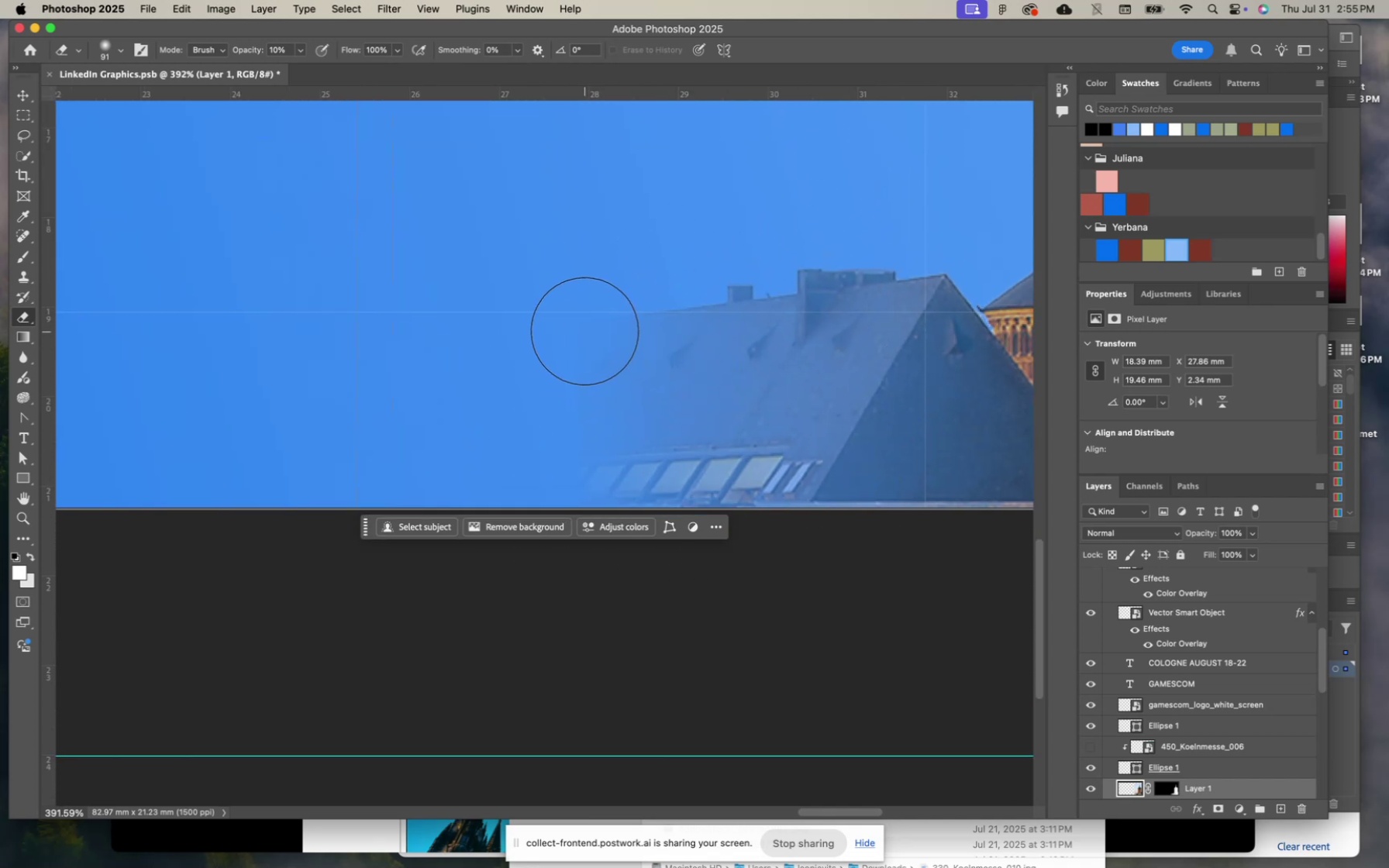 
triple_click([585, 330])
 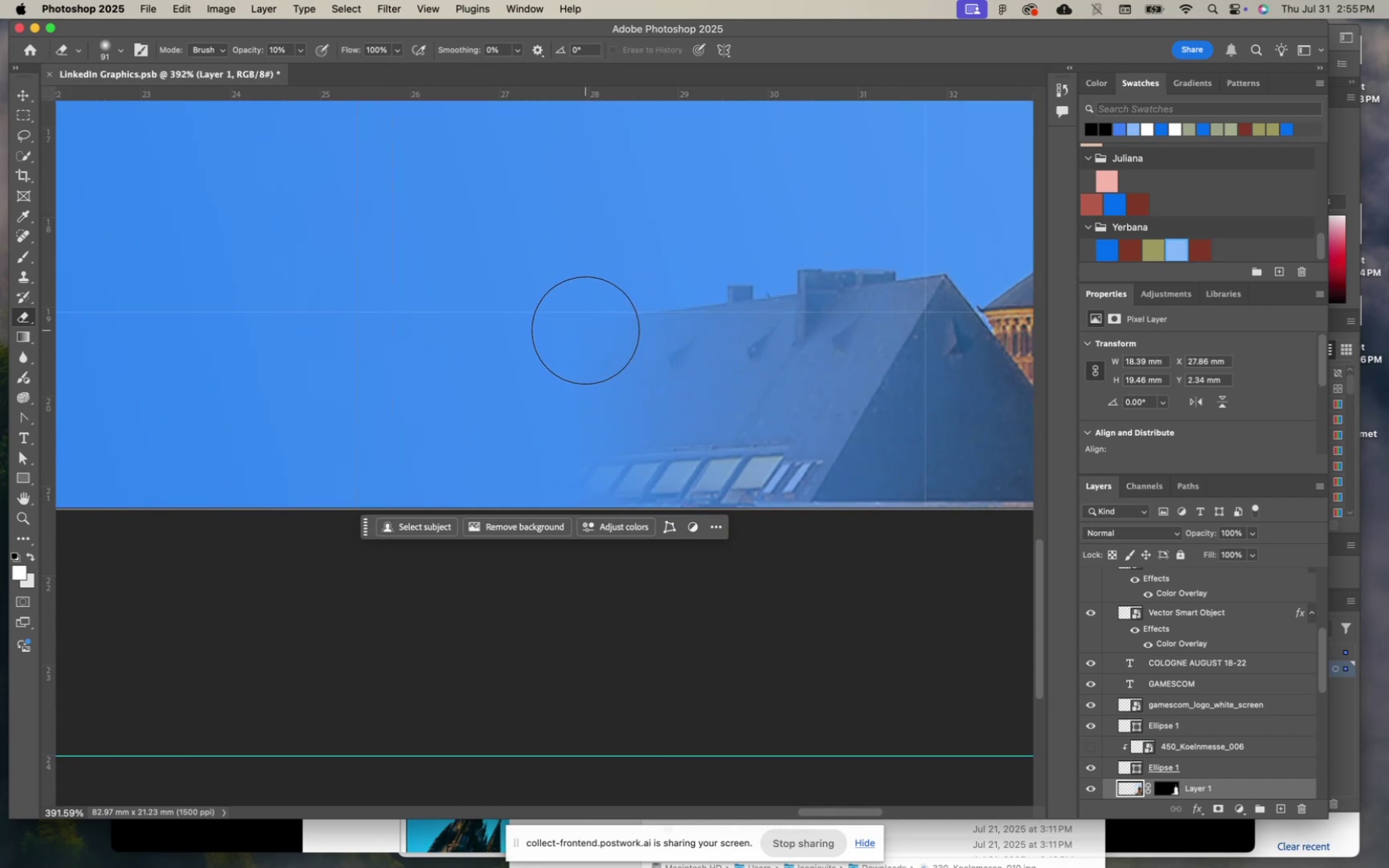 
left_click_drag(start_coordinate=[586, 329], to_coordinate=[589, 326])
 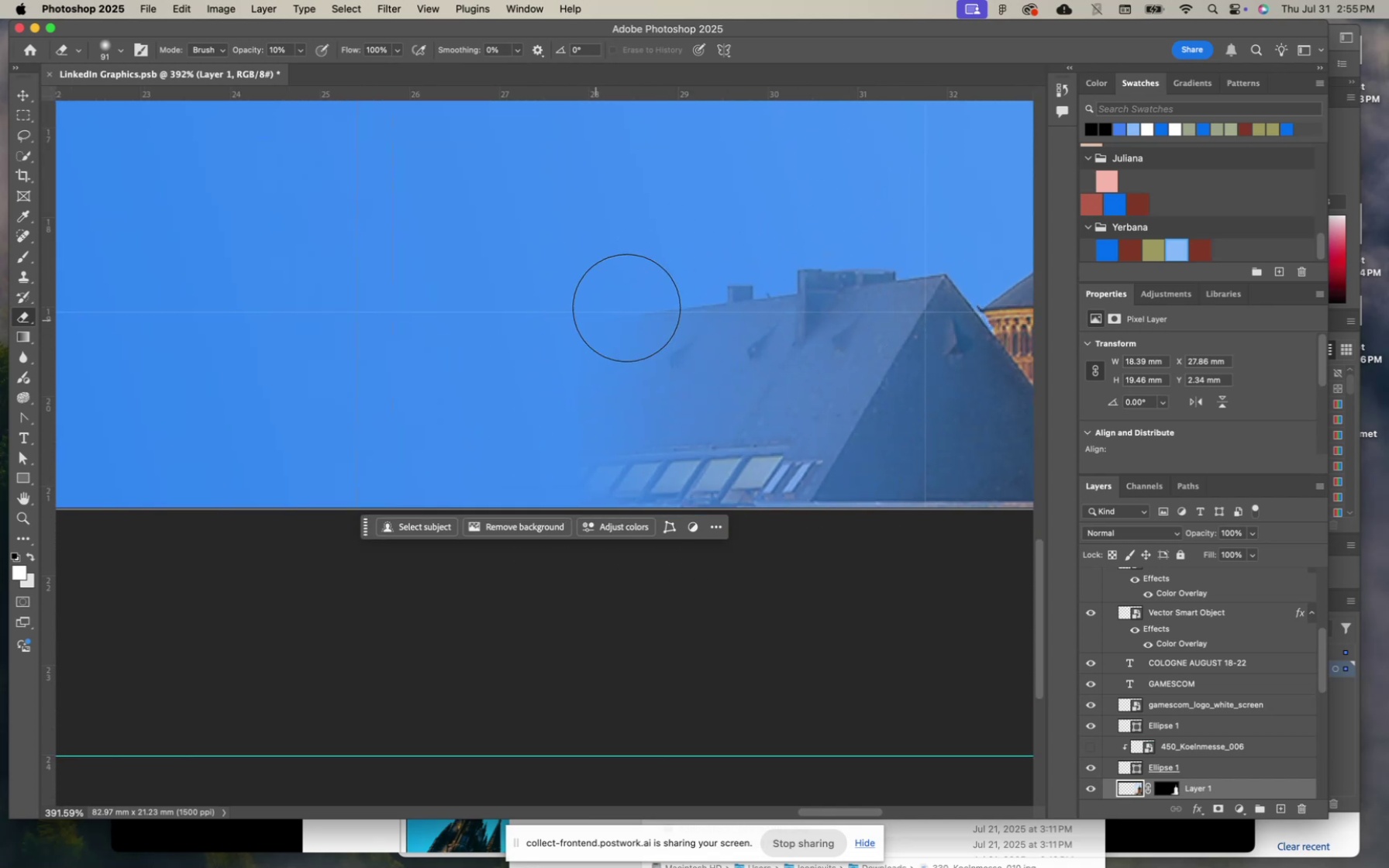 
triple_click([630, 305])
 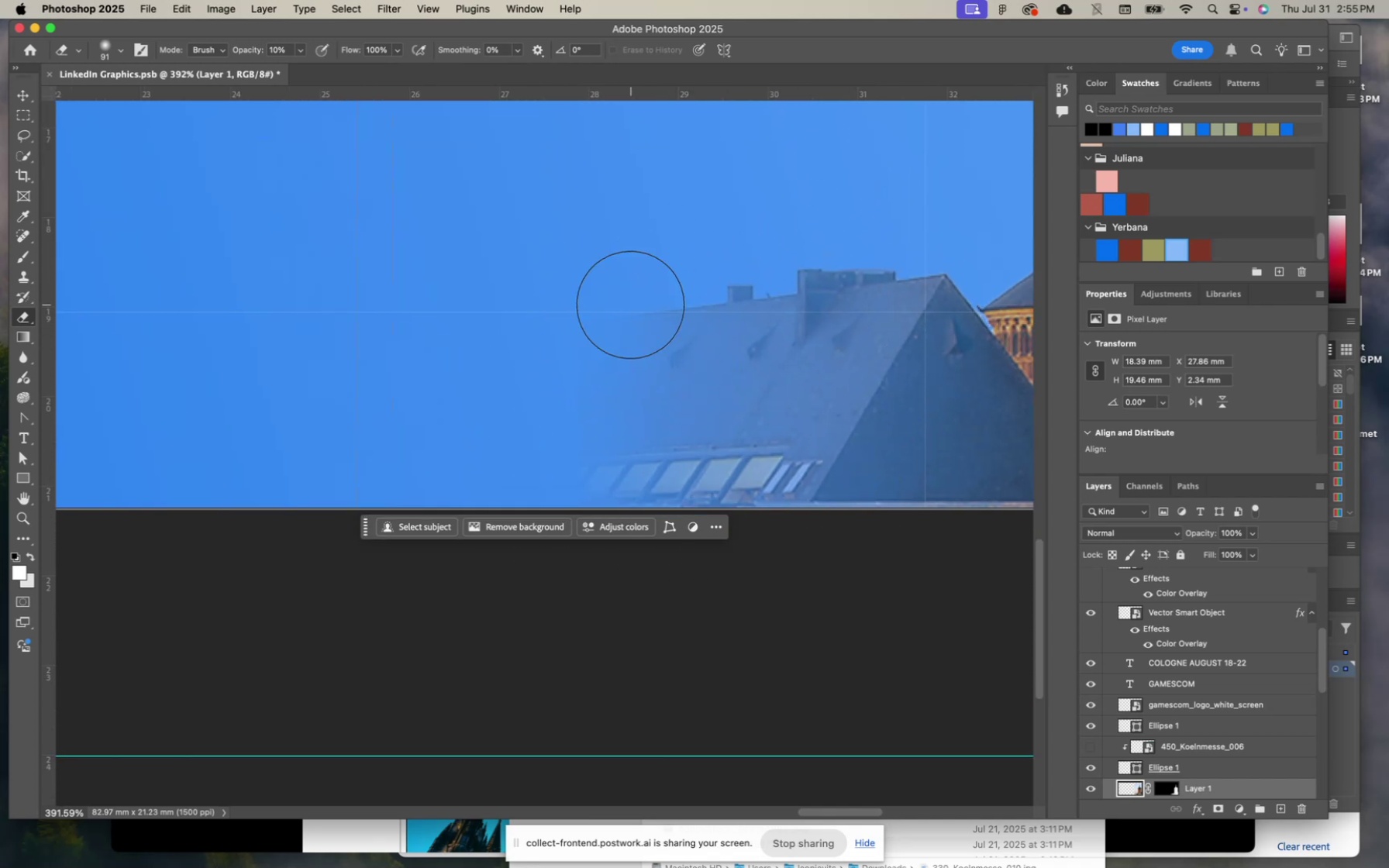 
left_click_drag(start_coordinate=[630, 305], to_coordinate=[622, 305])
 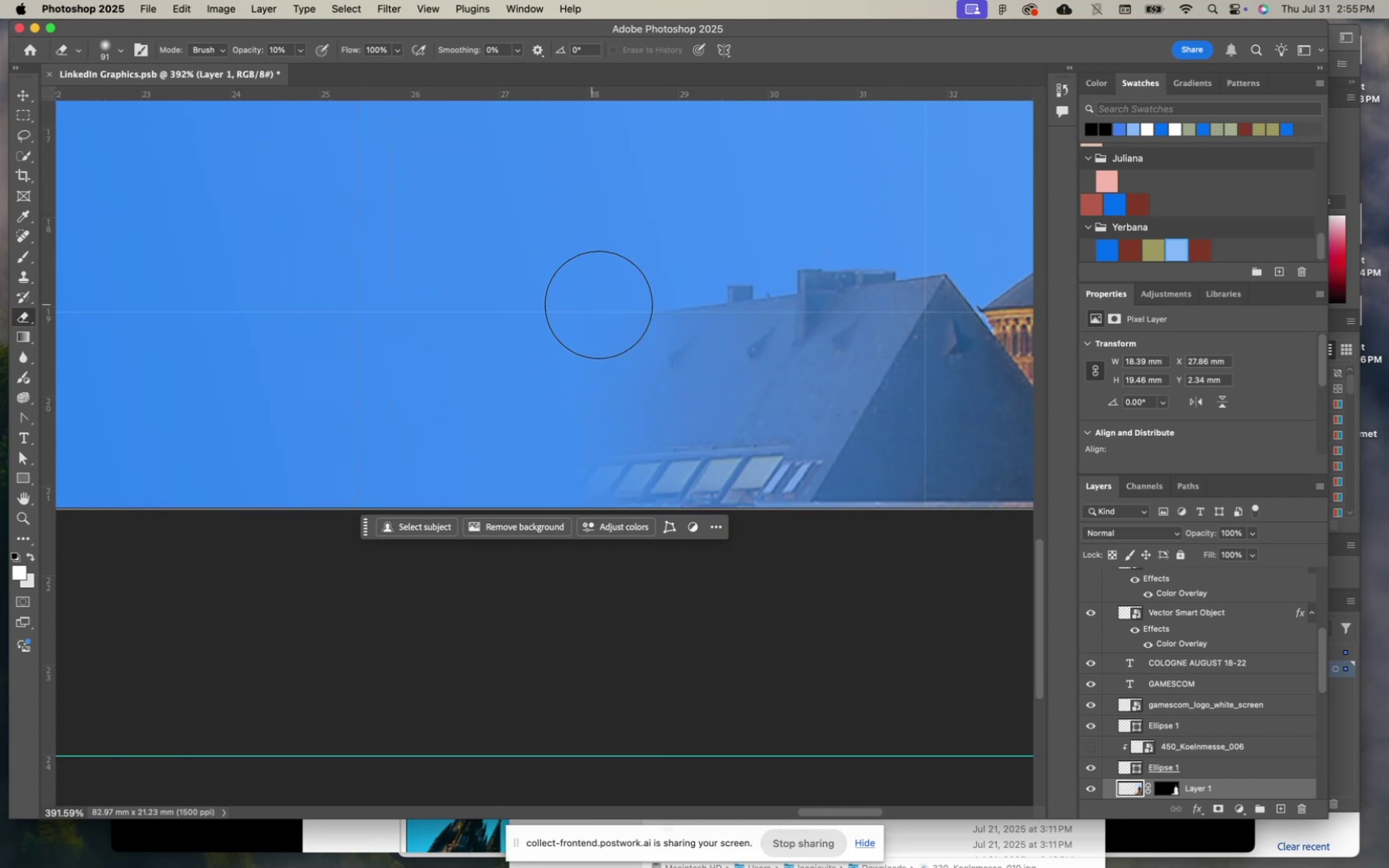 
left_click_drag(start_coordinate=[639, 289], to_coordinate=[613, 291])
 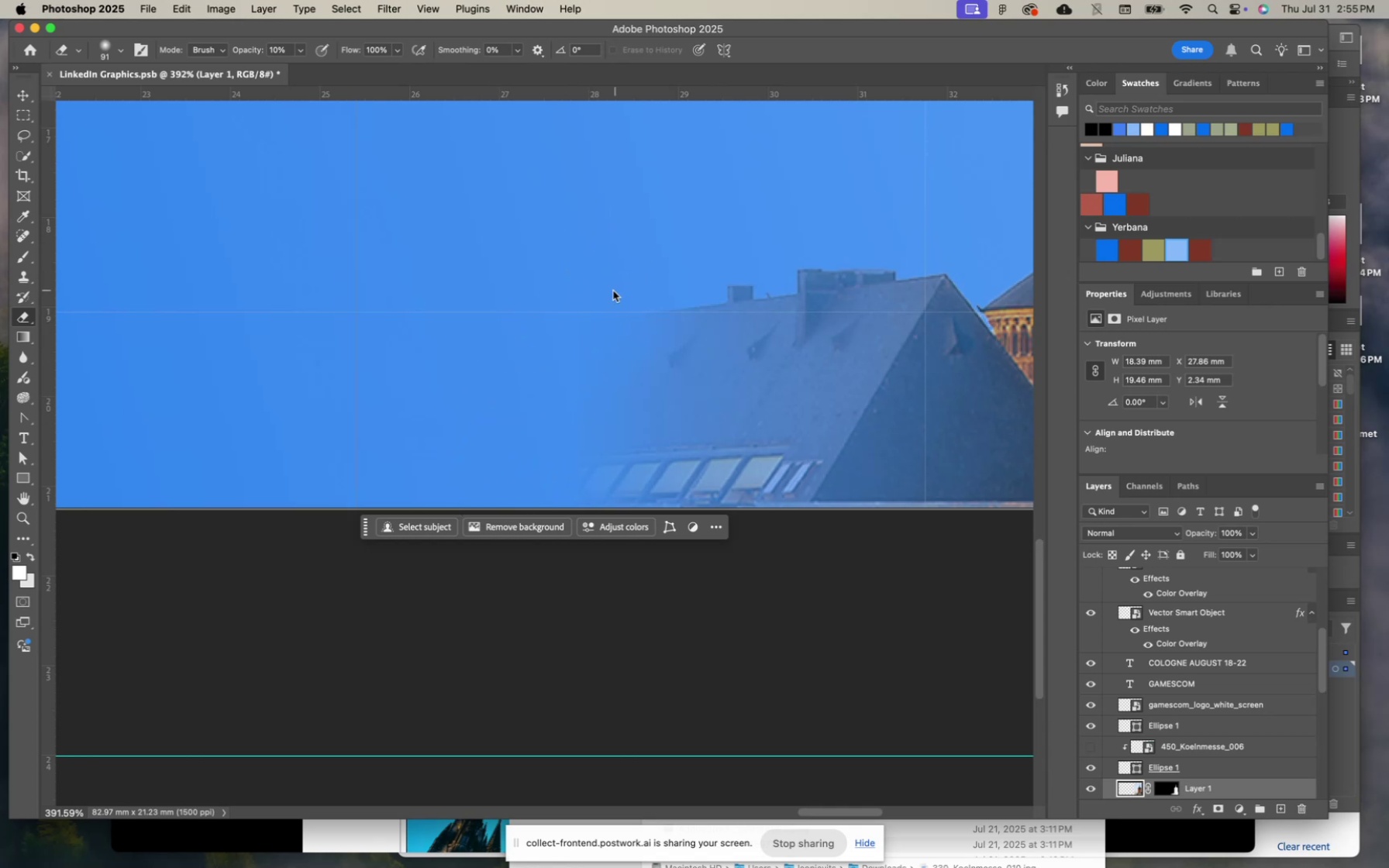 
left_click_drag(start_coordinate=[613, 291], to_coordinate=[580, 322])
 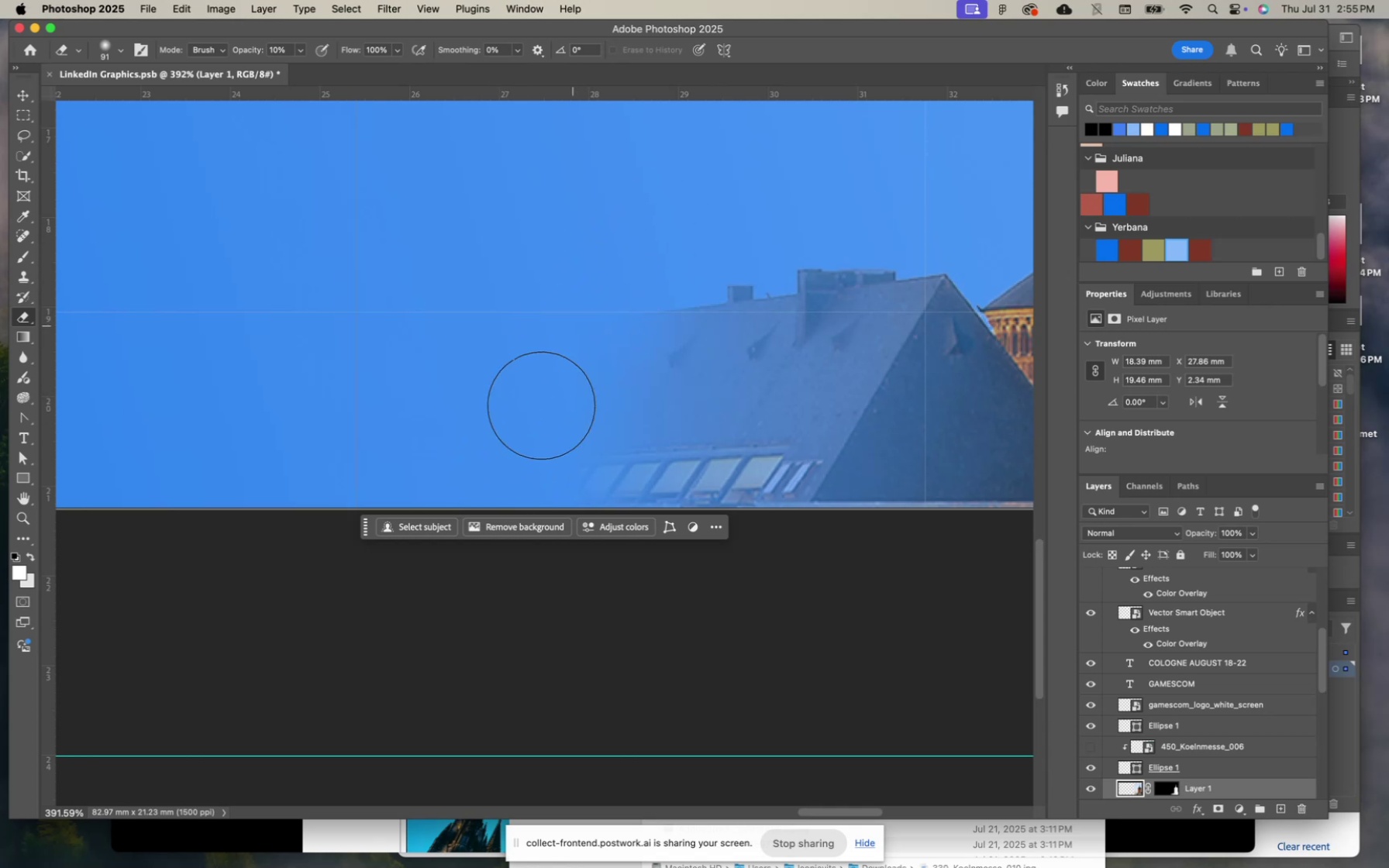 
left_click_drag(start_coordinate=[535, 424], to_coordinate=[568, 460])
 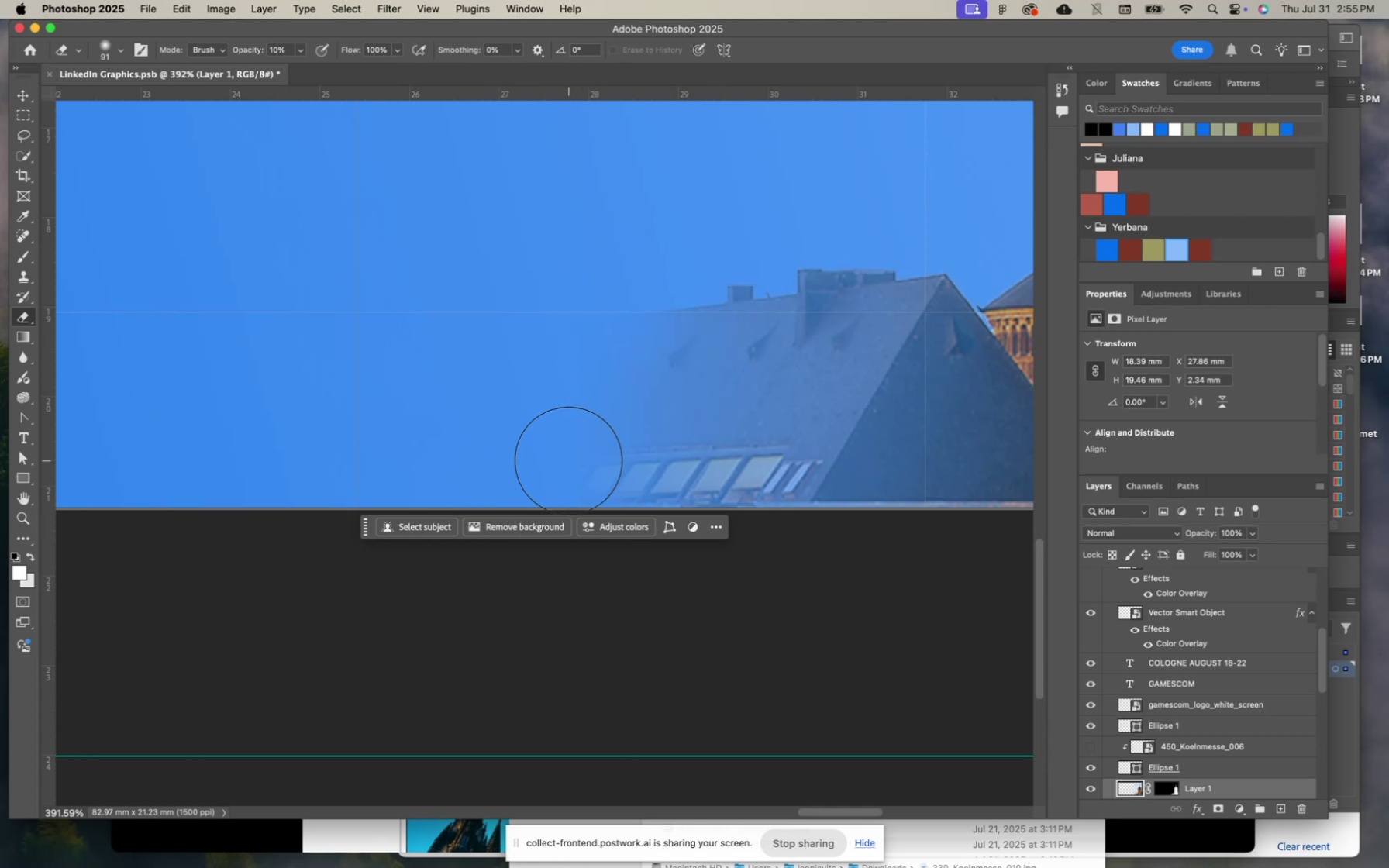 
left_click_drag(start_coordinate=[568, 460], to_coordinate=[572, 524])
 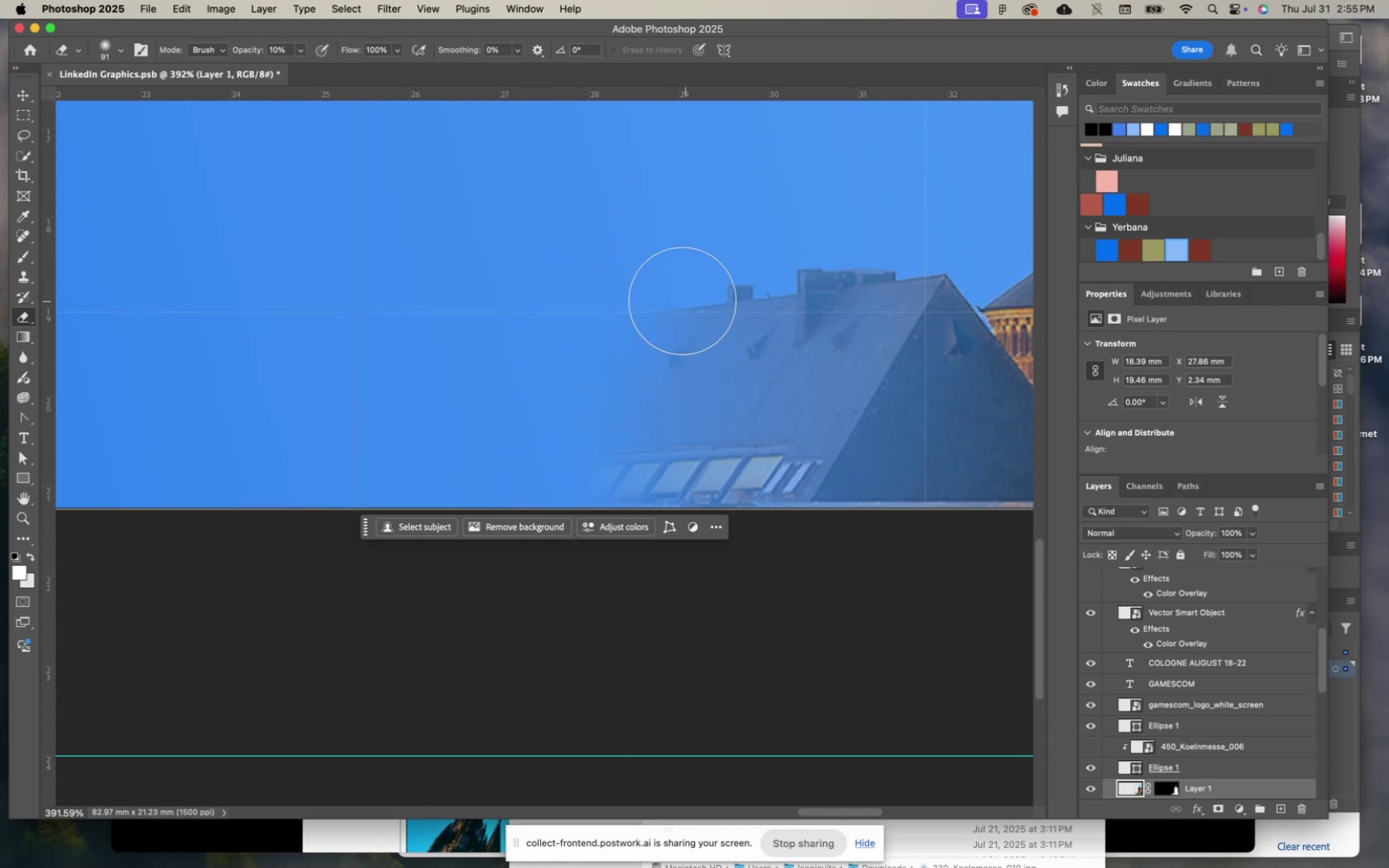 
left_click_drag(start_coordinate=[677, 290], to_coordinate=[539, 456])
 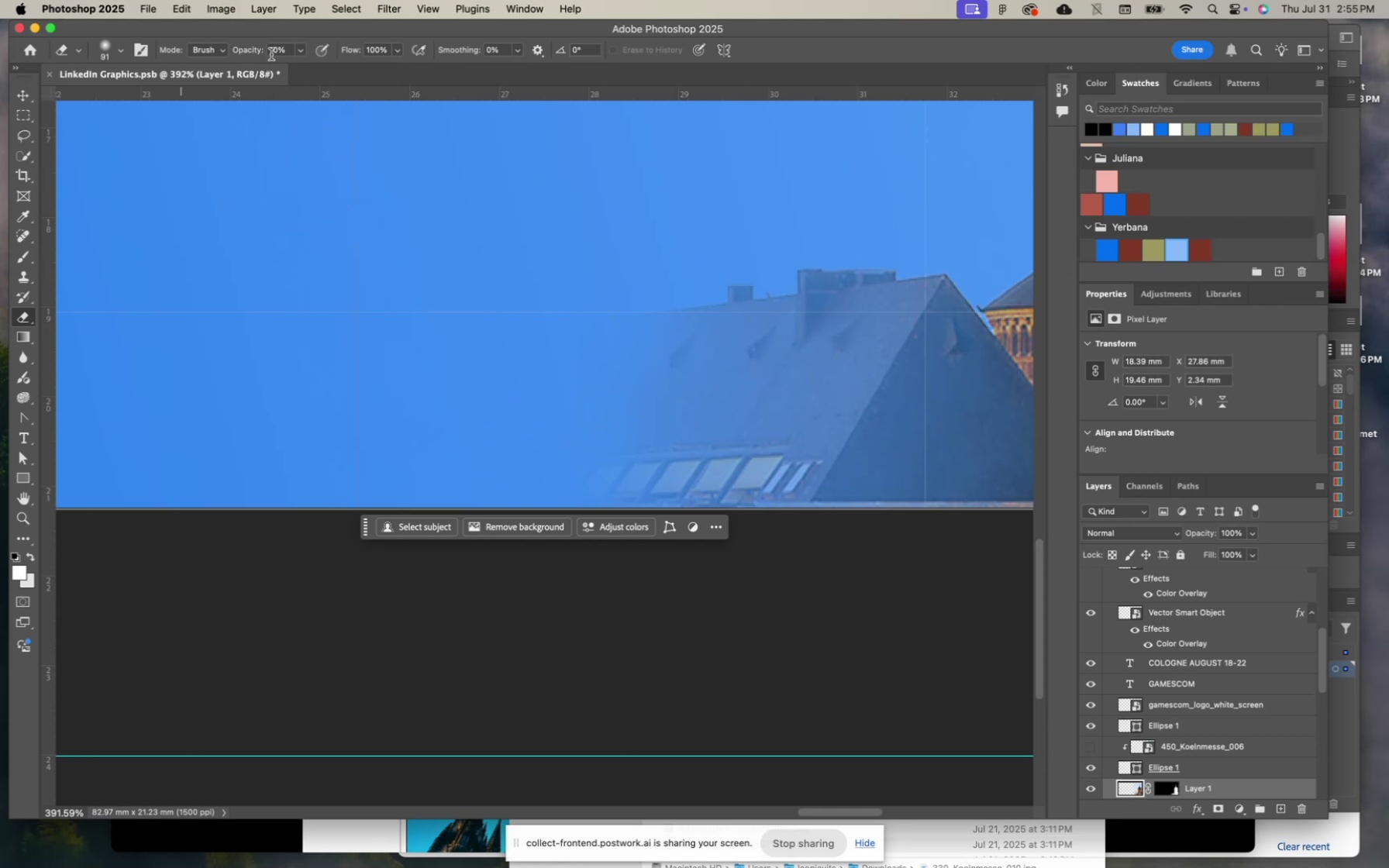 
left_click([295, 50])
 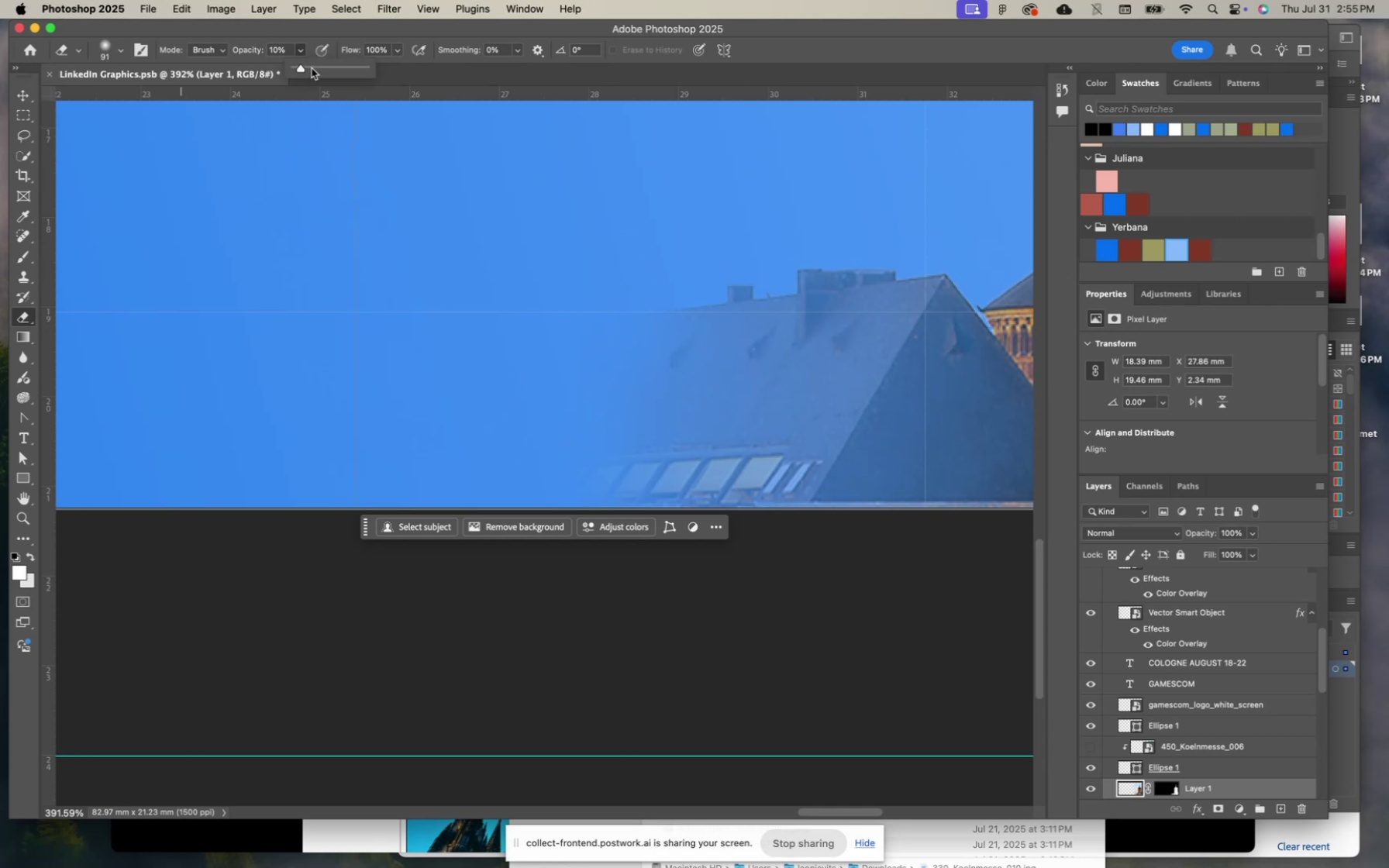 
left_click([315, 65])
 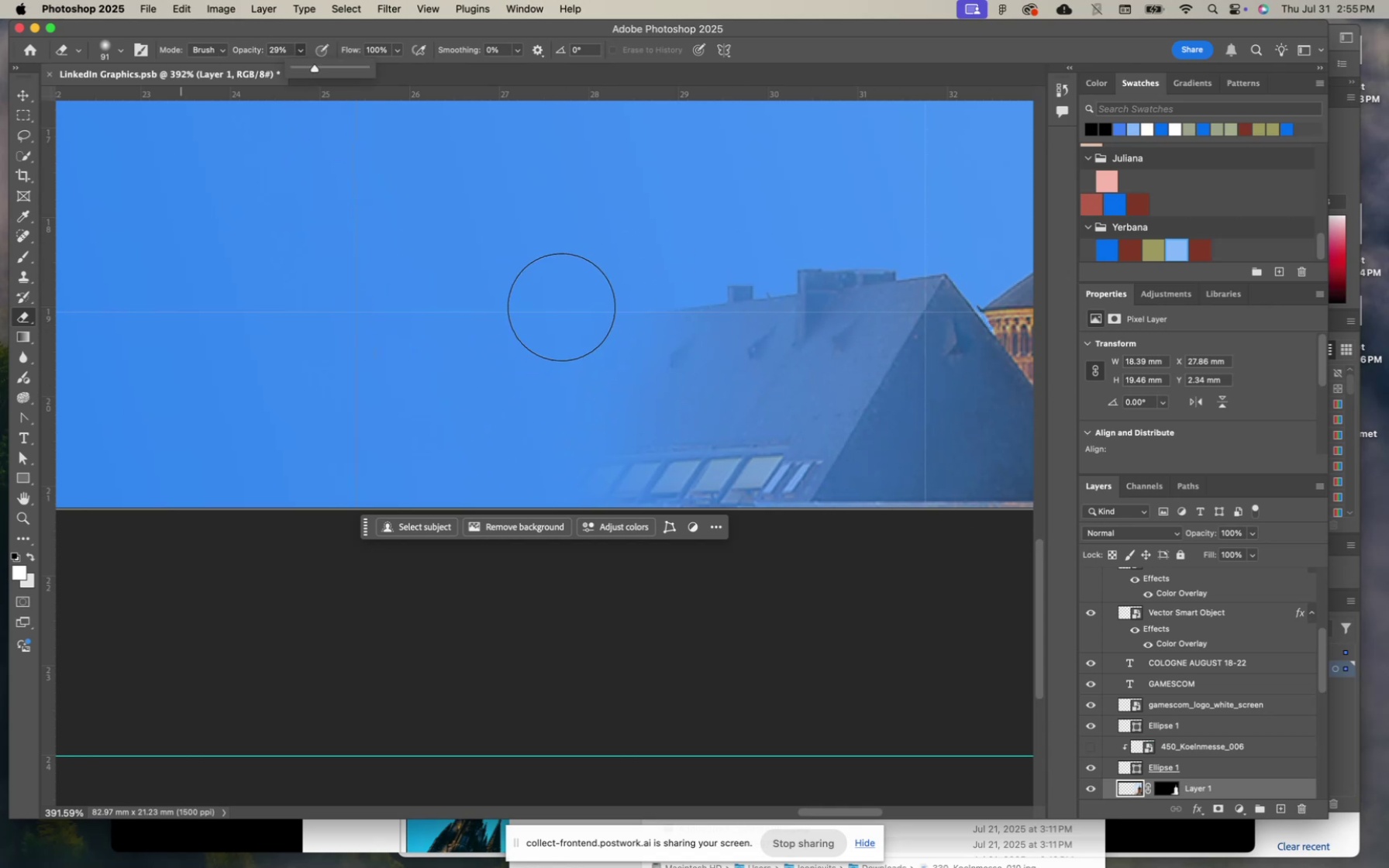 
left_click_drag(start_coordinate=[581, 292], to_coordinate=[513, 477])
 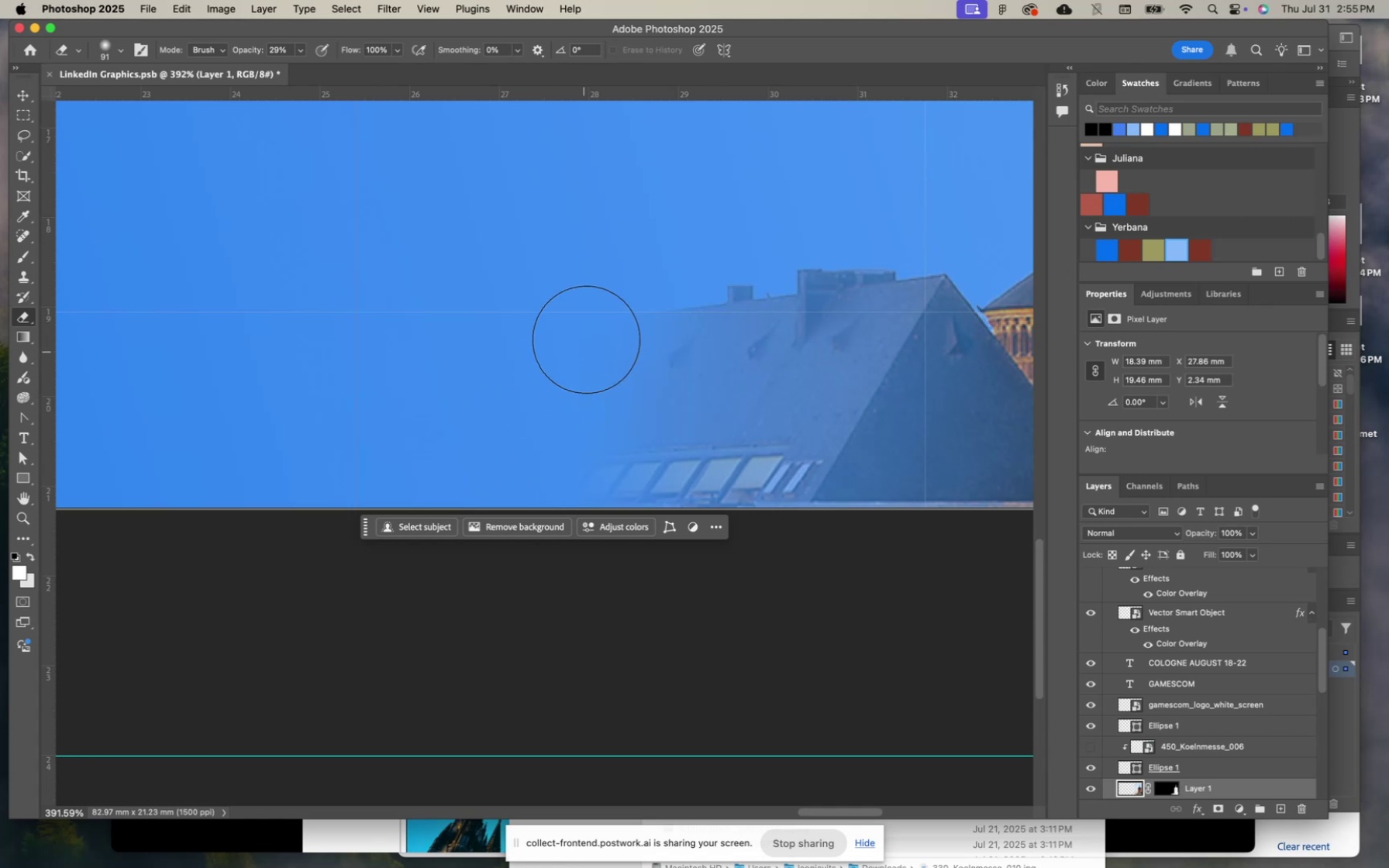 
left_click_drag(start_coordinate=[587, 315], to_coordinate=[507, 387])
 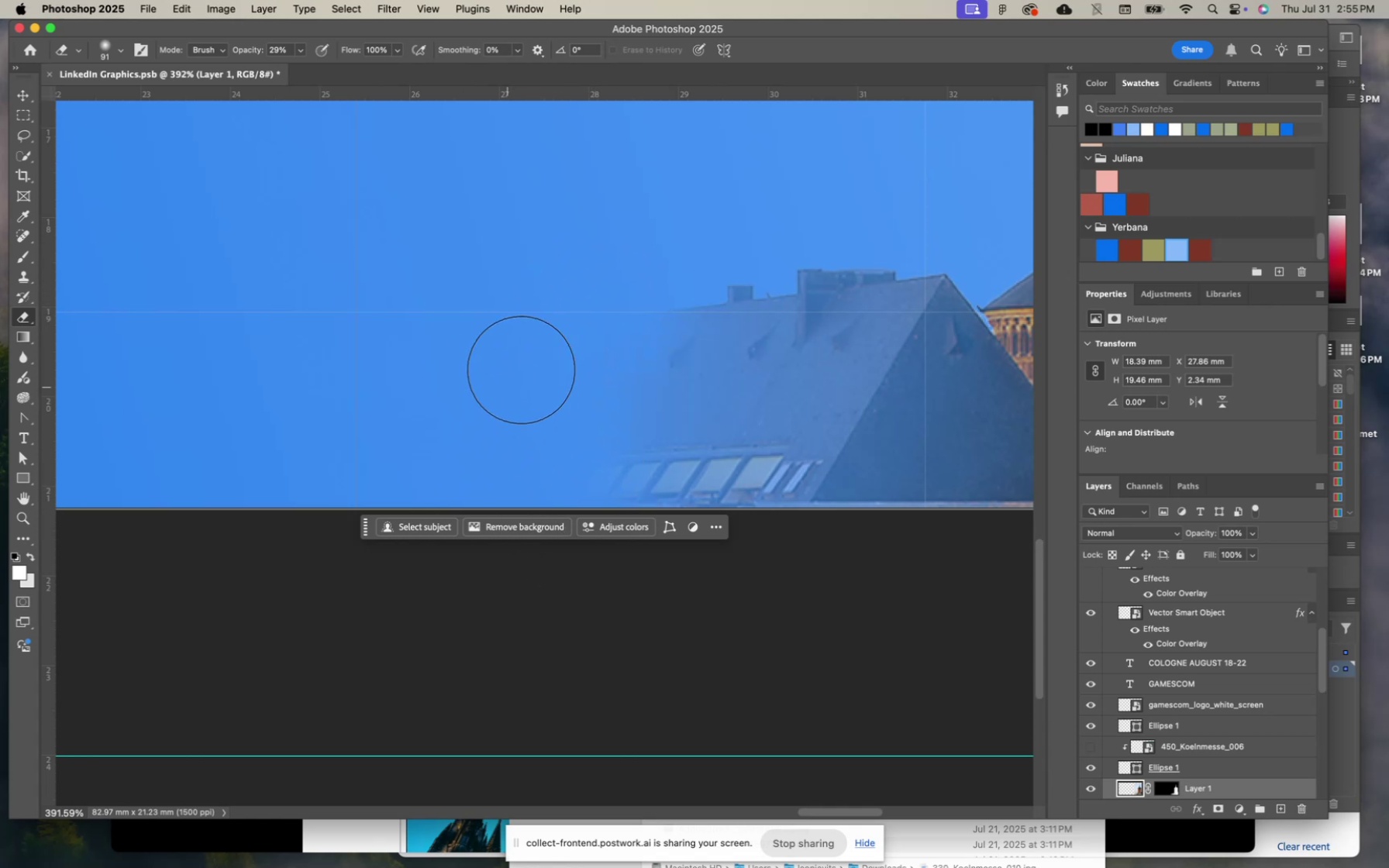 
left_click_drag(start_coordinate=[539, 348], to_coordinate=[589, 552])
 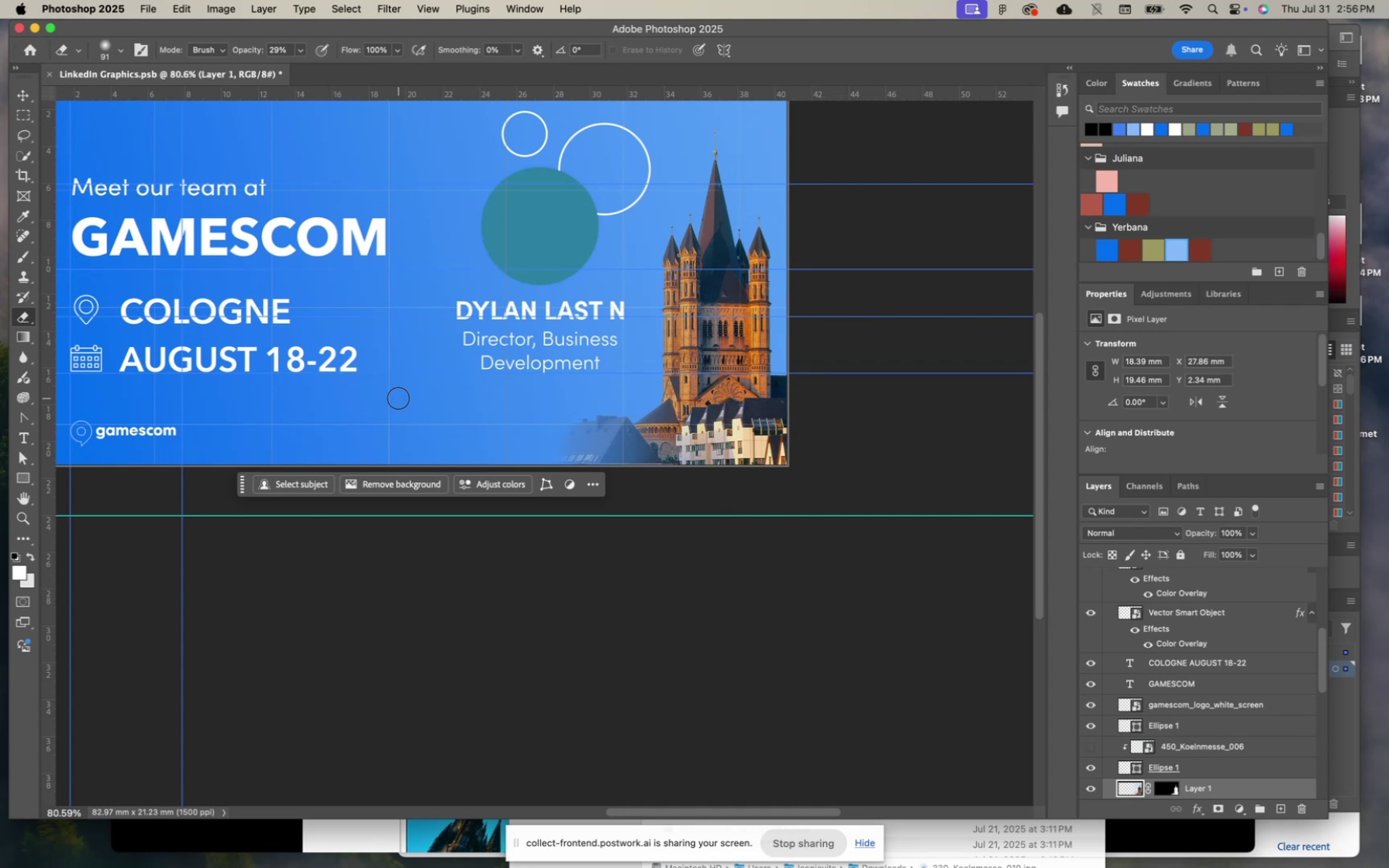 
scroll: coordinate [398, 398], scroll_direction: down, amount: 12.0
 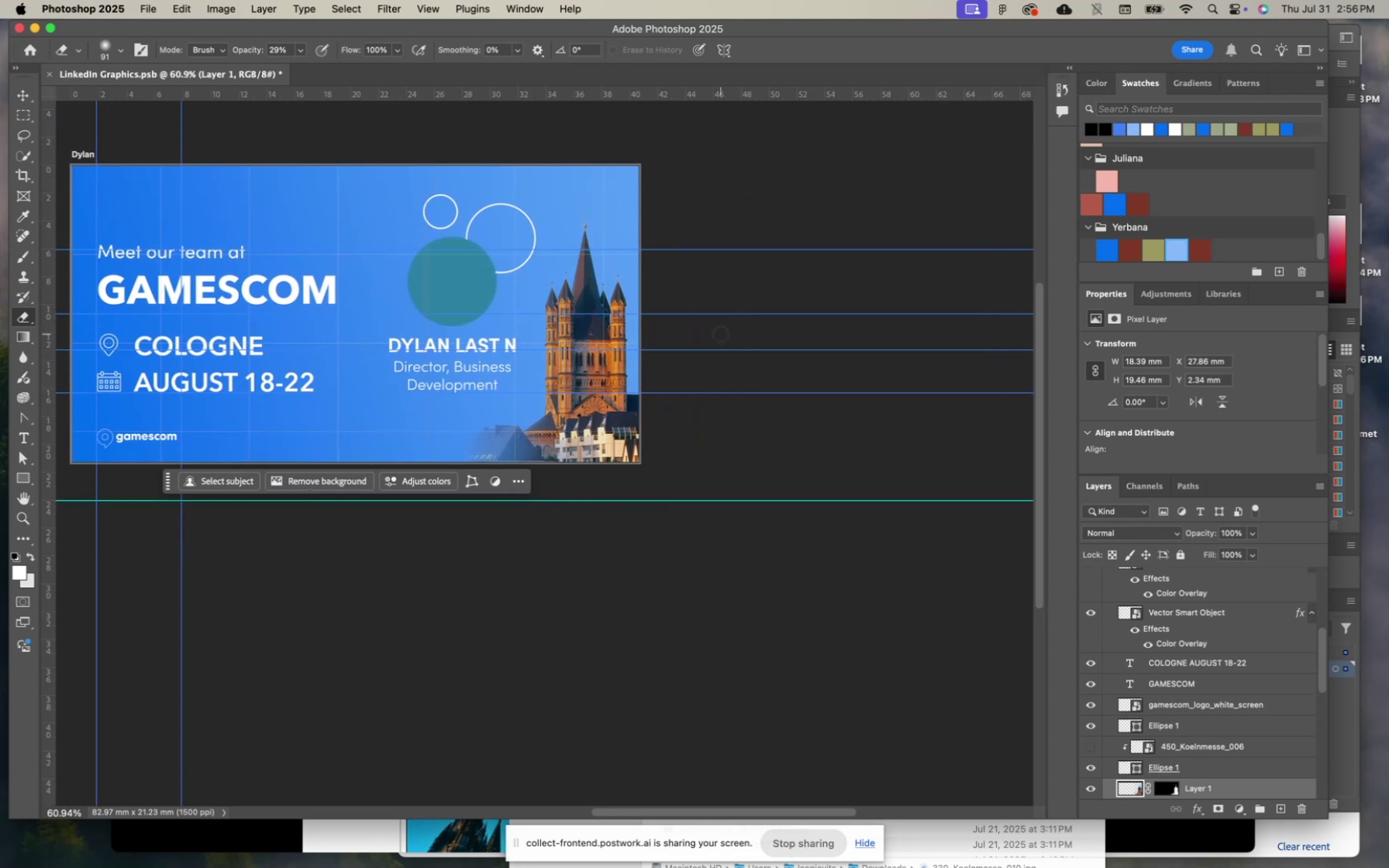 
key(V)
 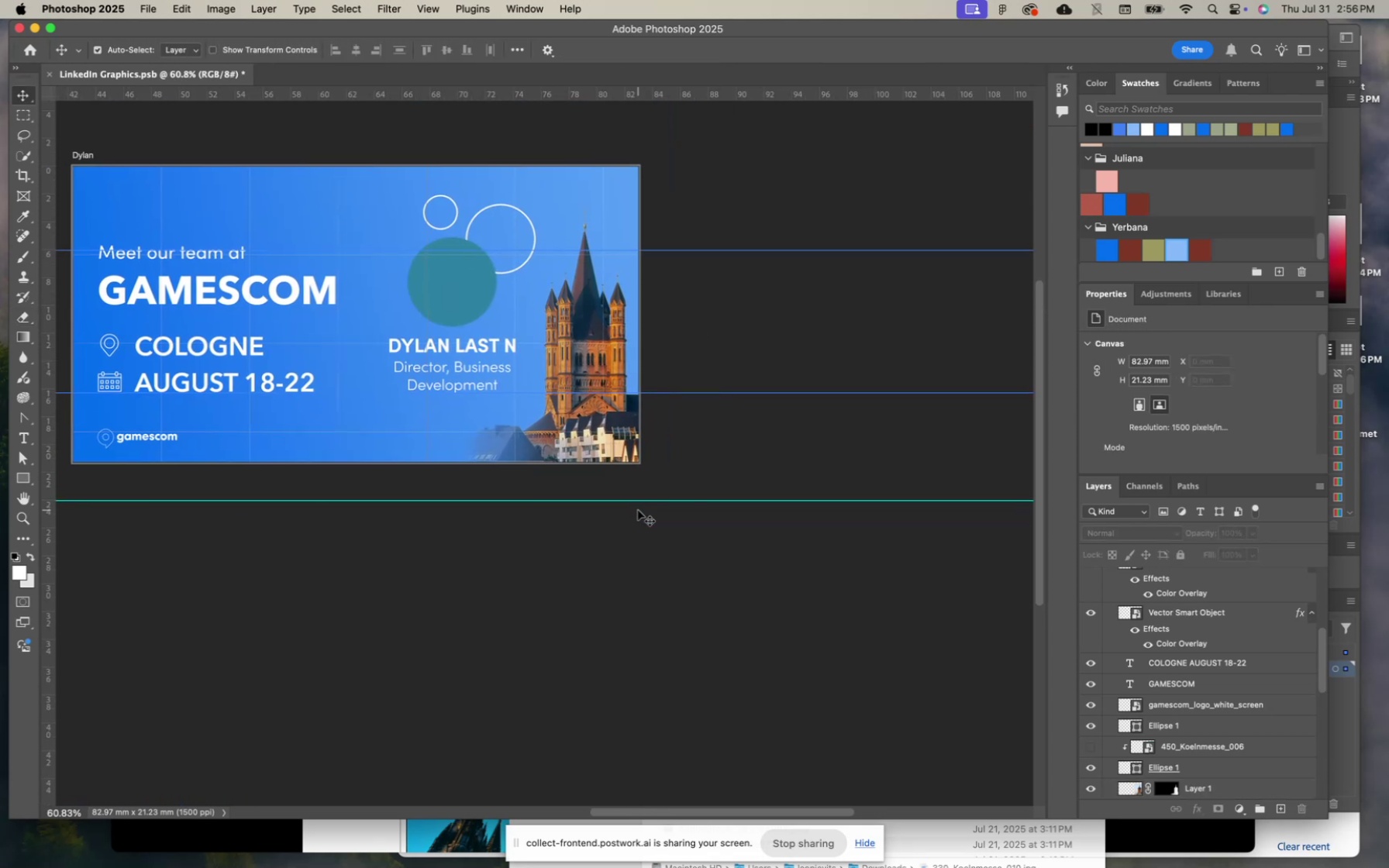 
wait(10.27)
 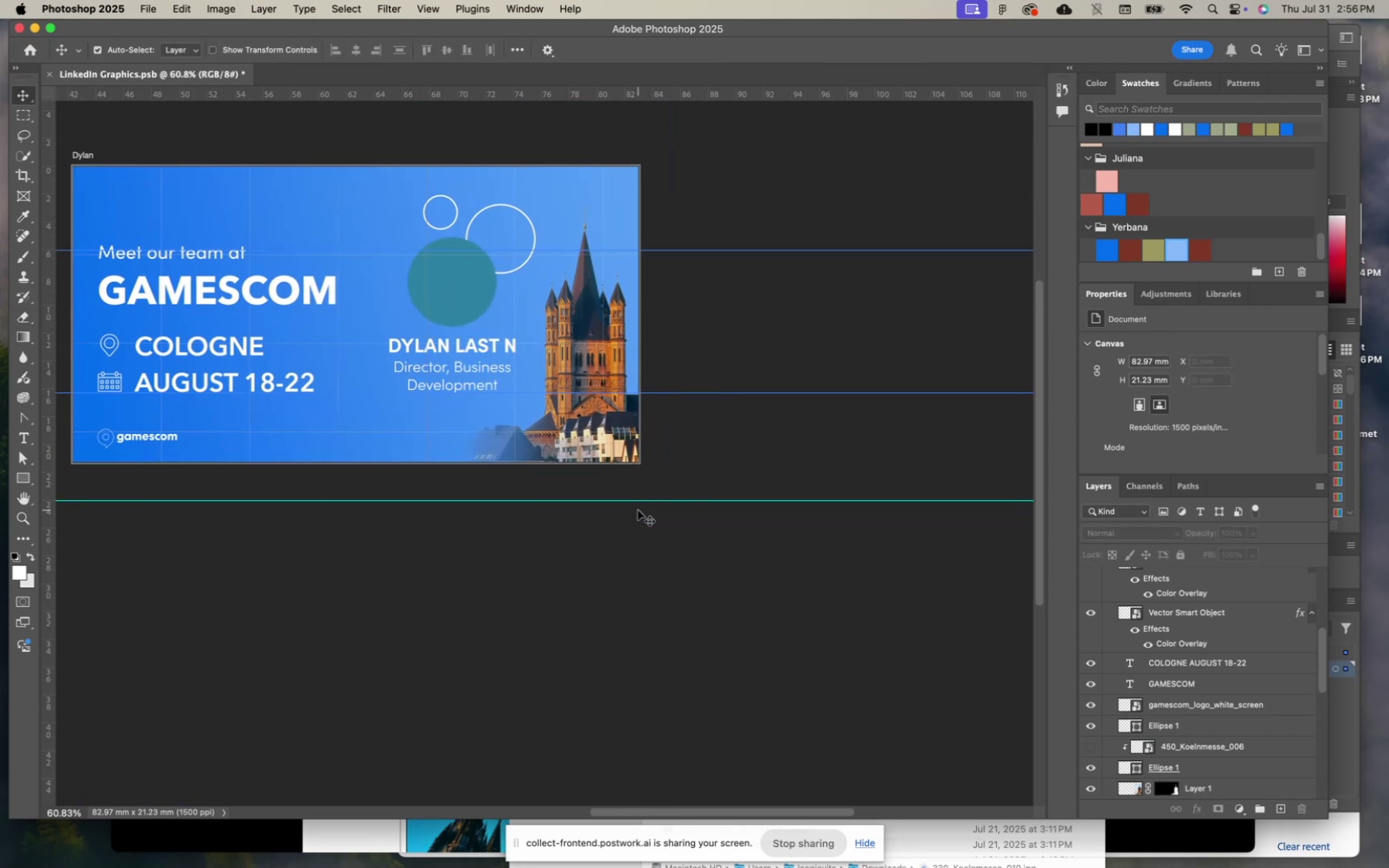 
key(Meta+CommandLeft)
 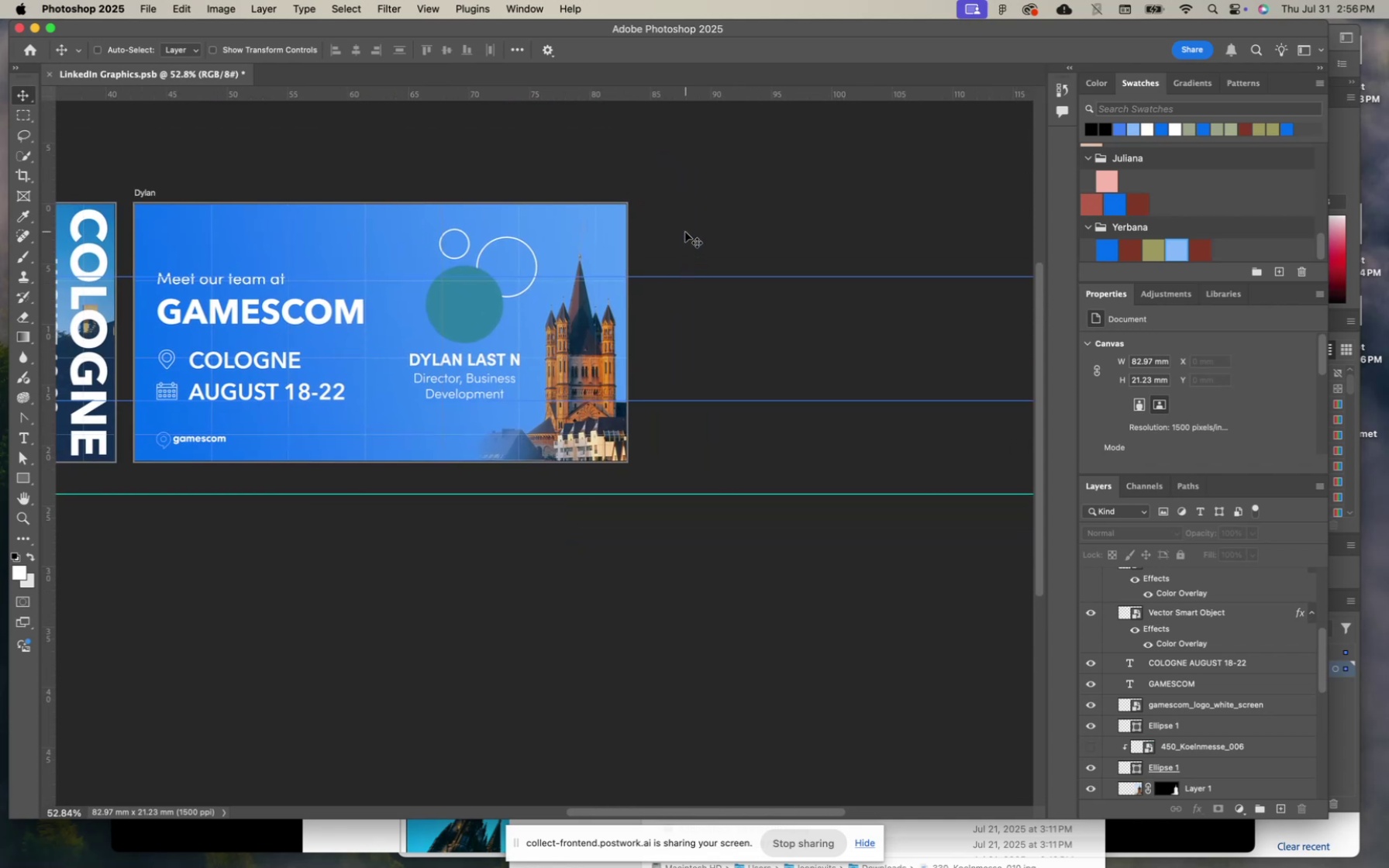 
key(Meta+S)
 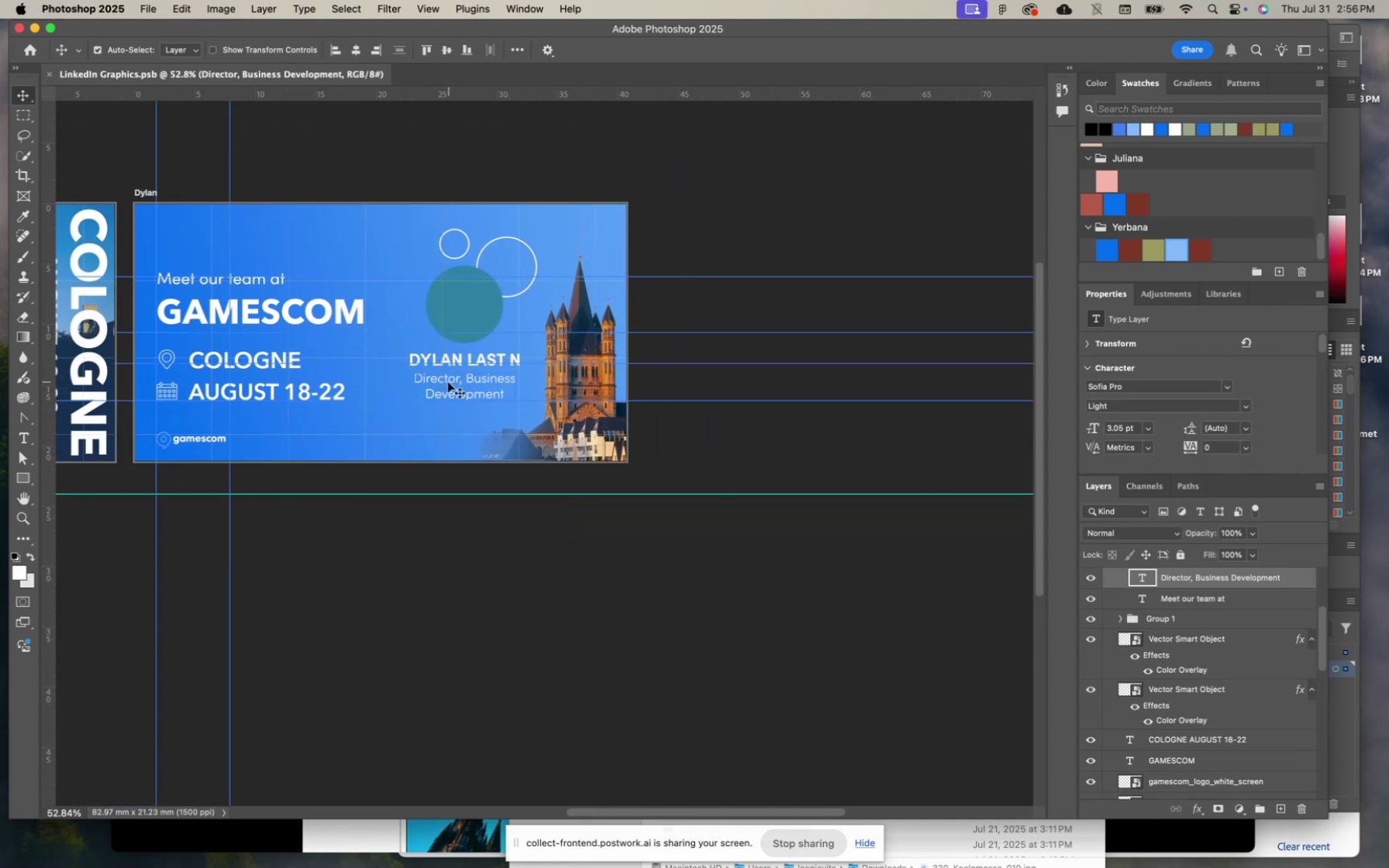 
wait(5.75)
 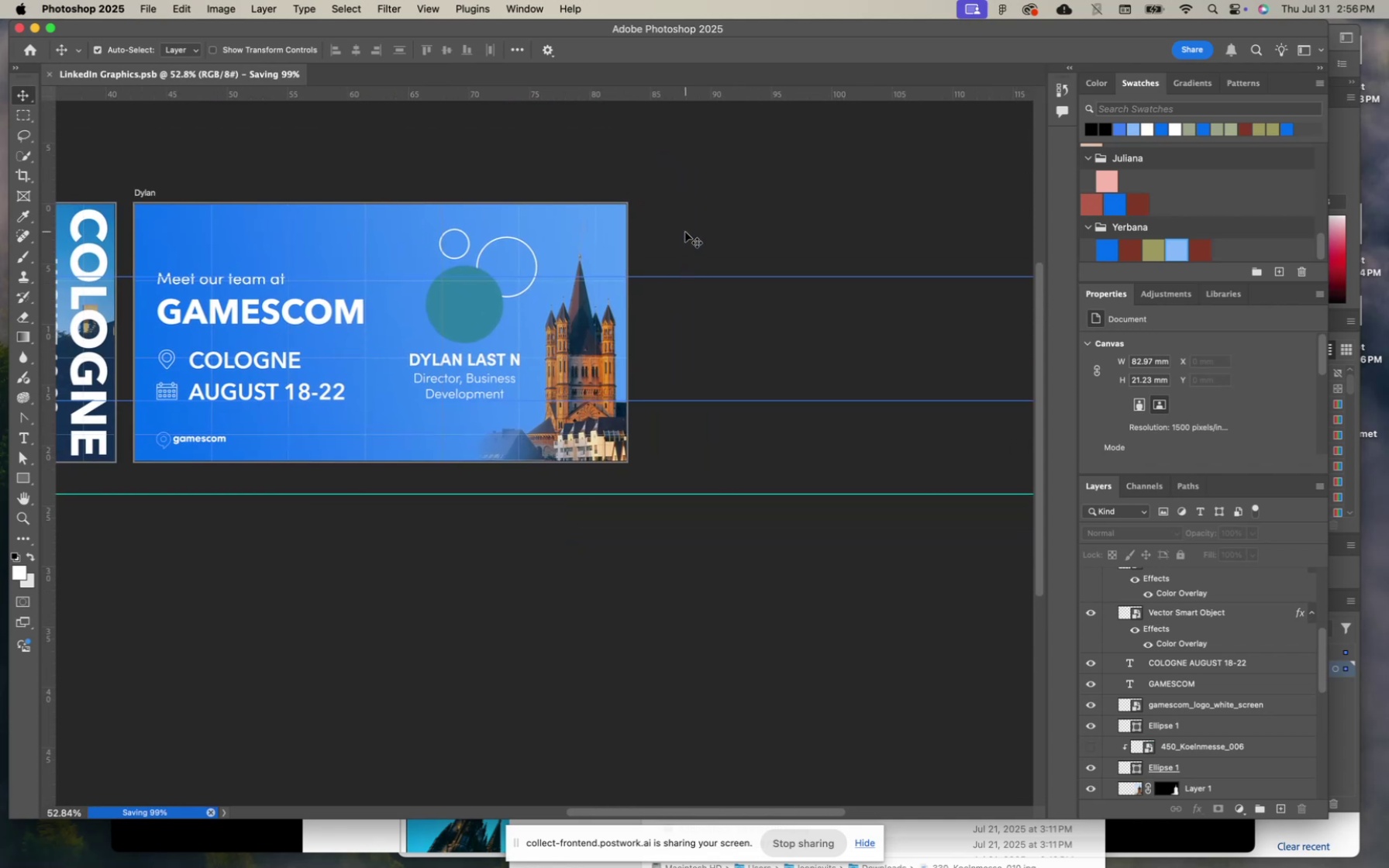 
scroll: coordinate [782, 457], scroll_direction: up, amount: 20.0
 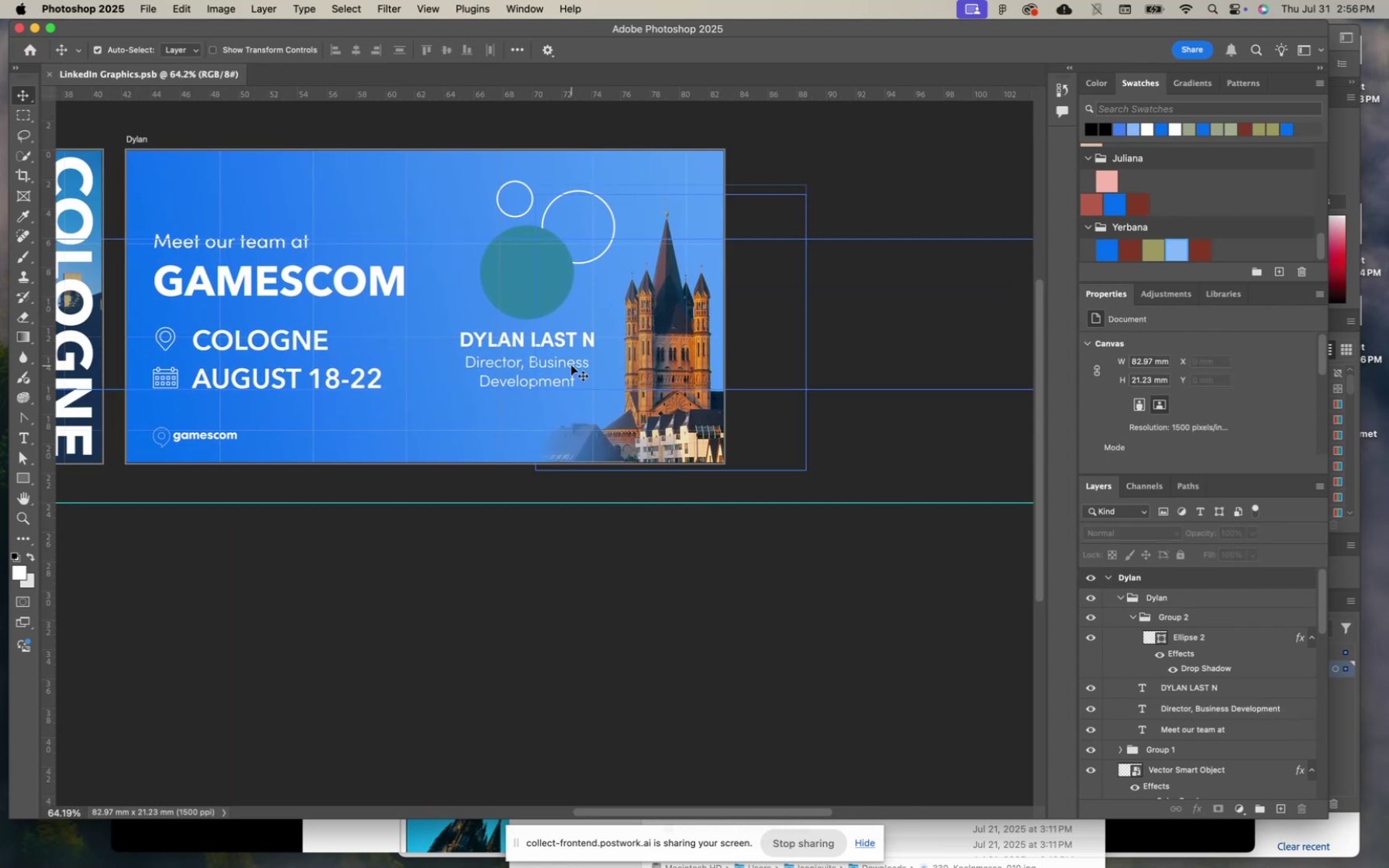 
left_click([549, 364])
 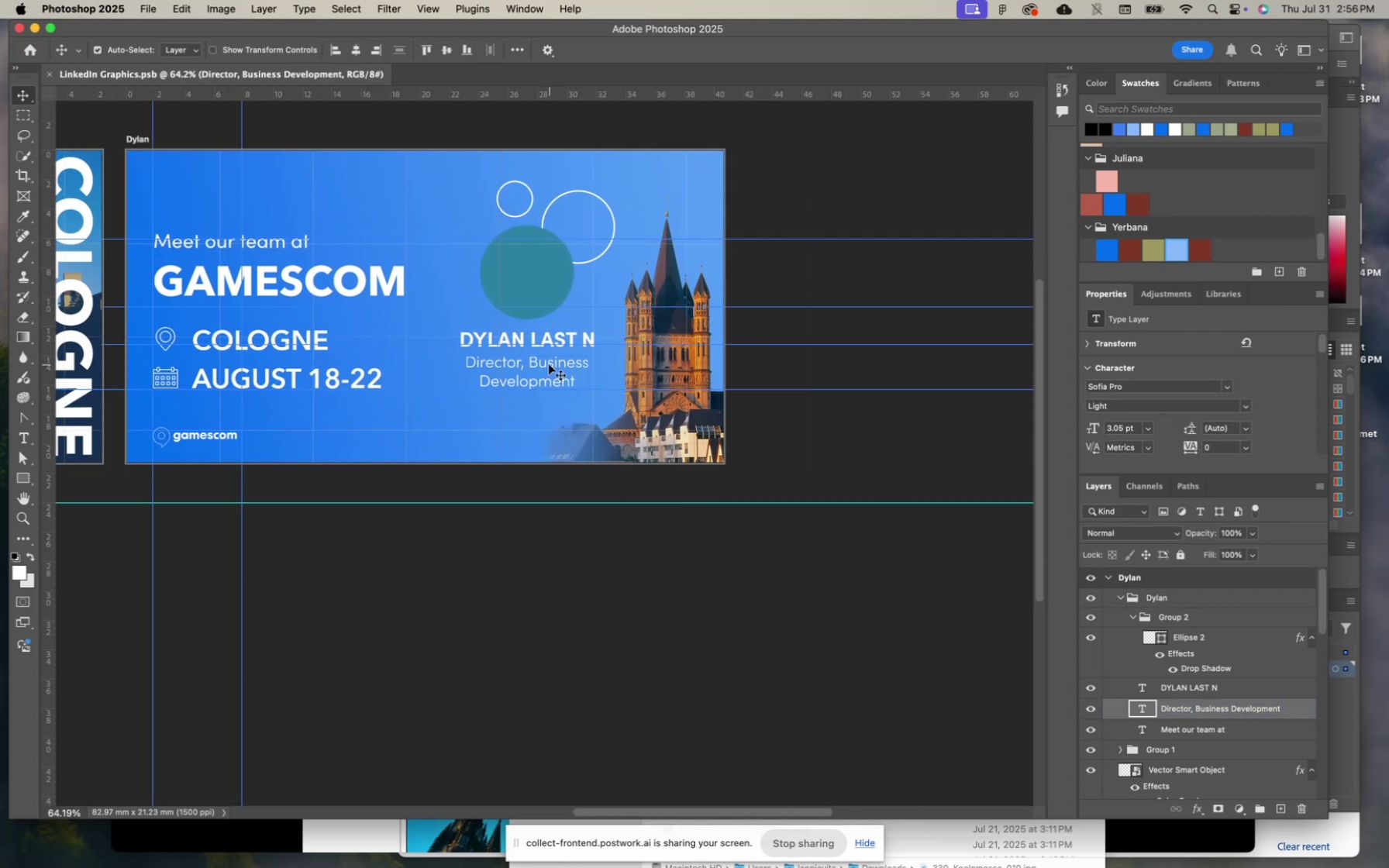 
key(ArrowDown)
 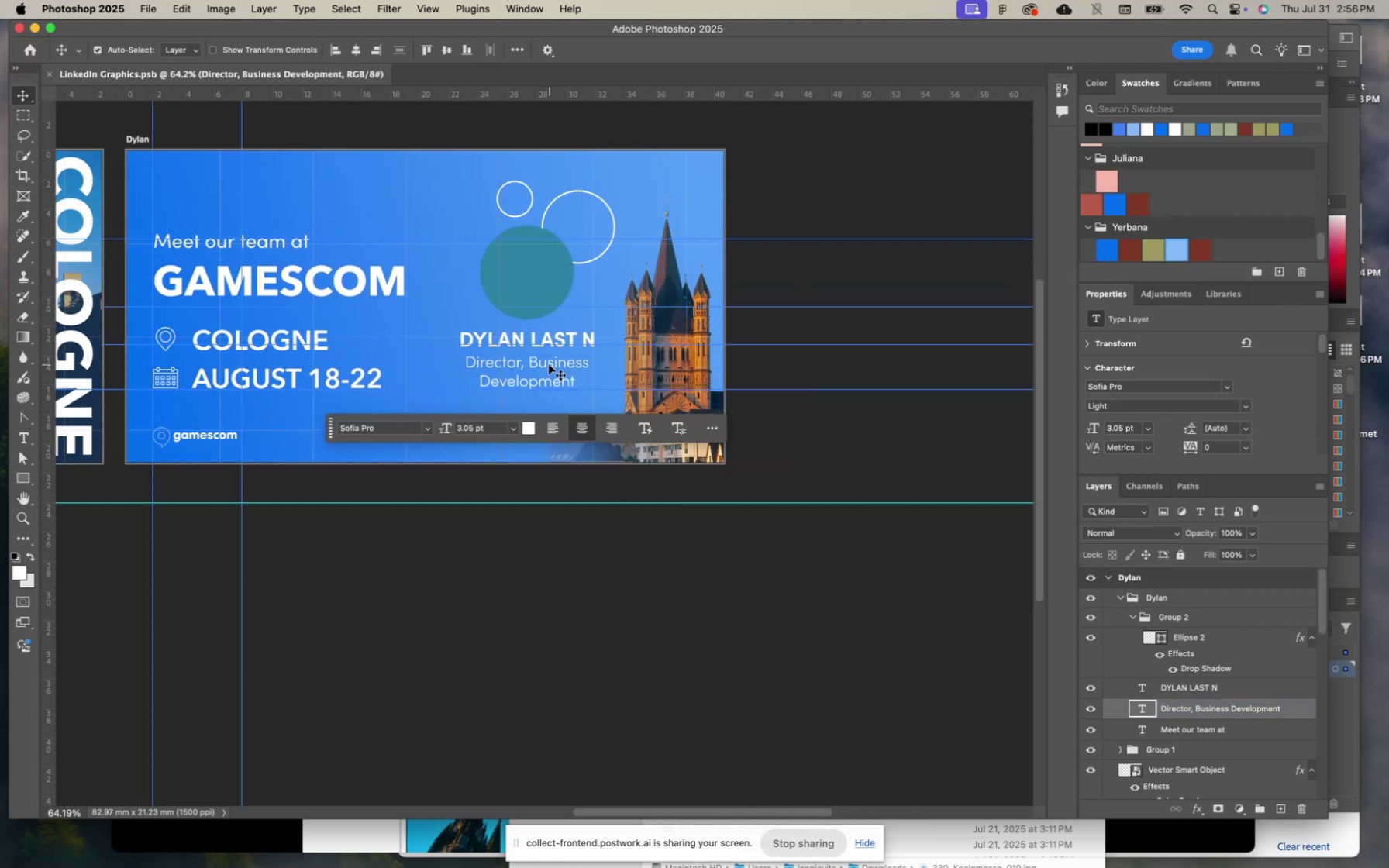 
key(ArrowDown)
 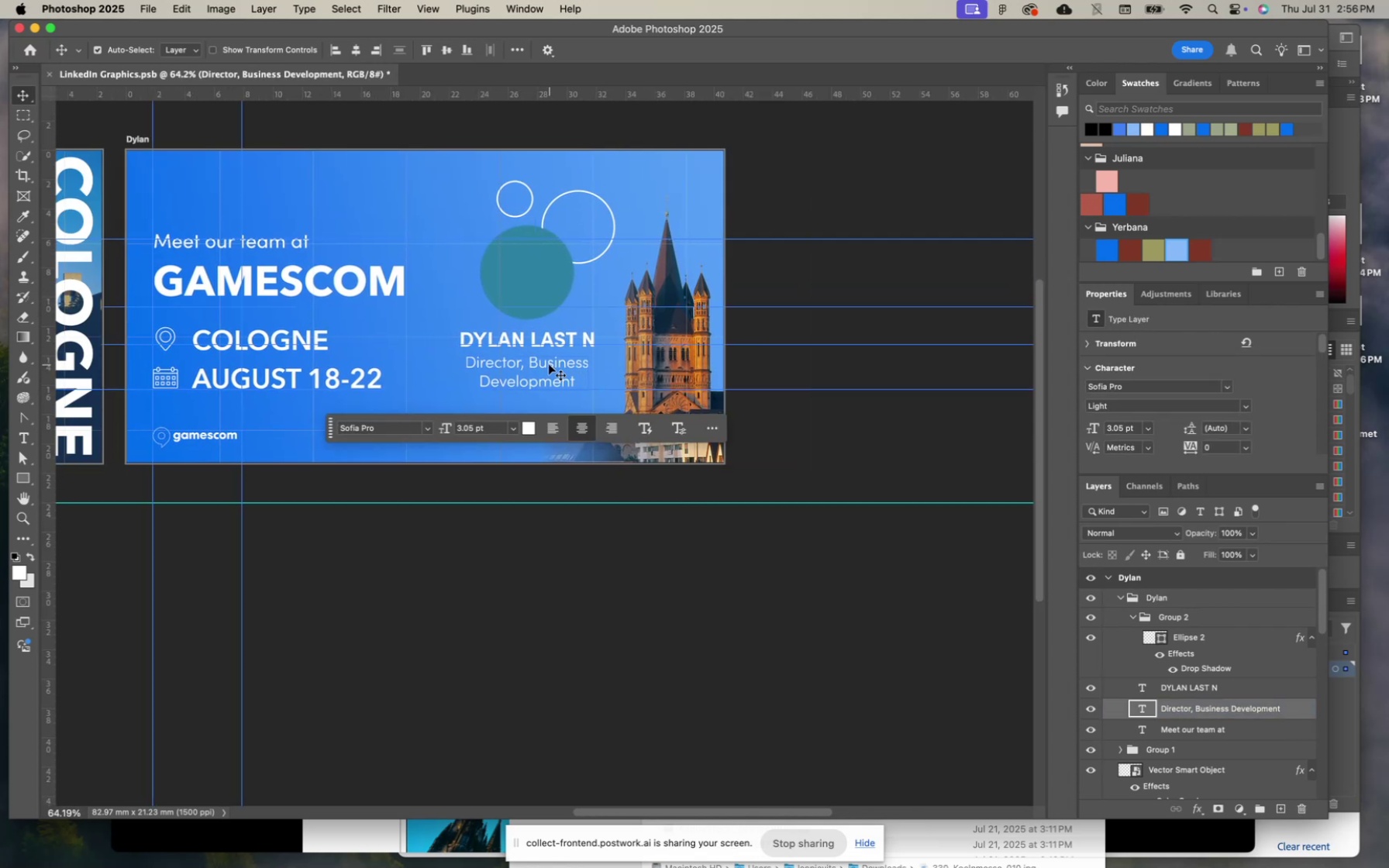 
key(ArrowDown)
 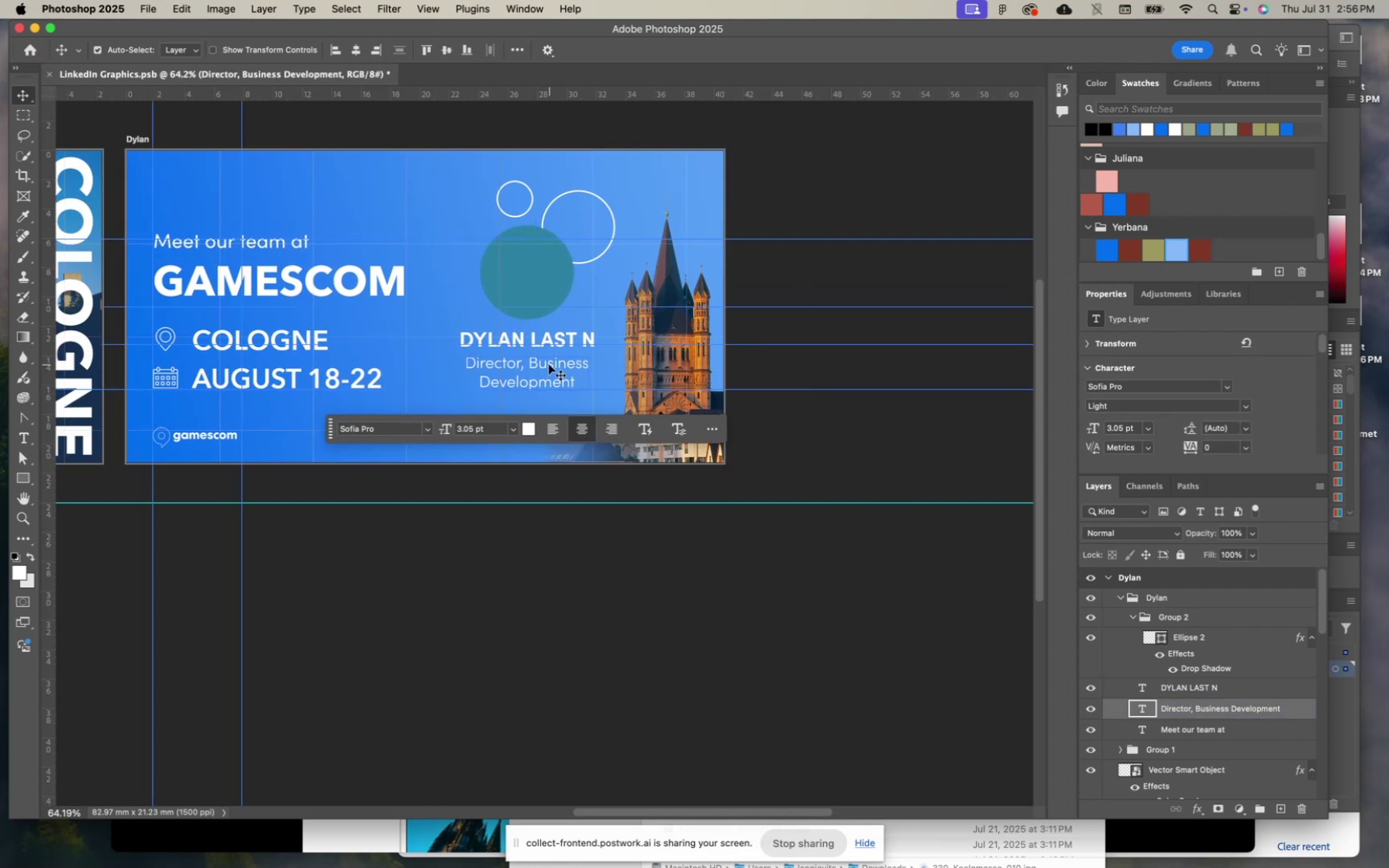 
key(ArrowDown)
 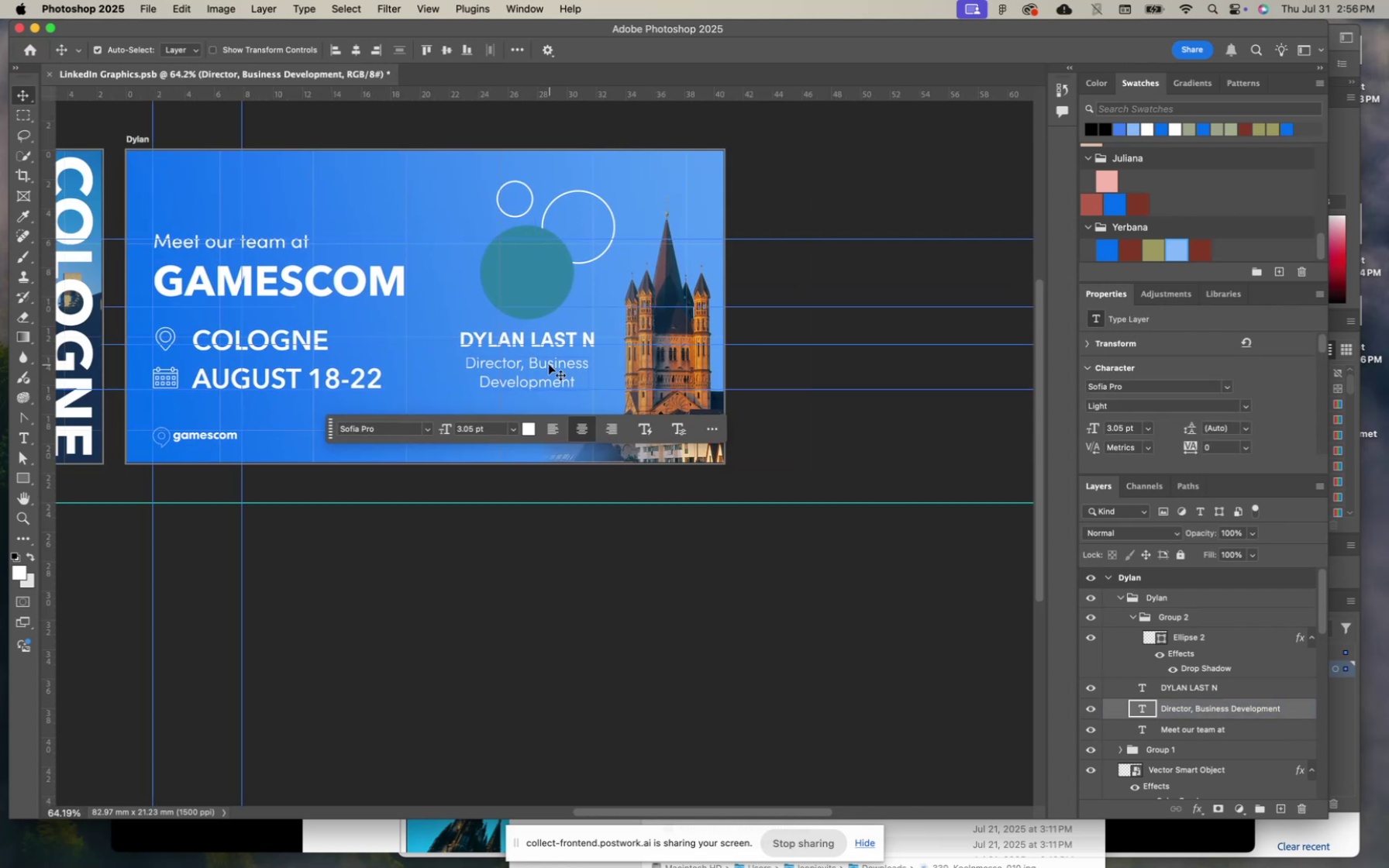 
key(ArrowDown)
 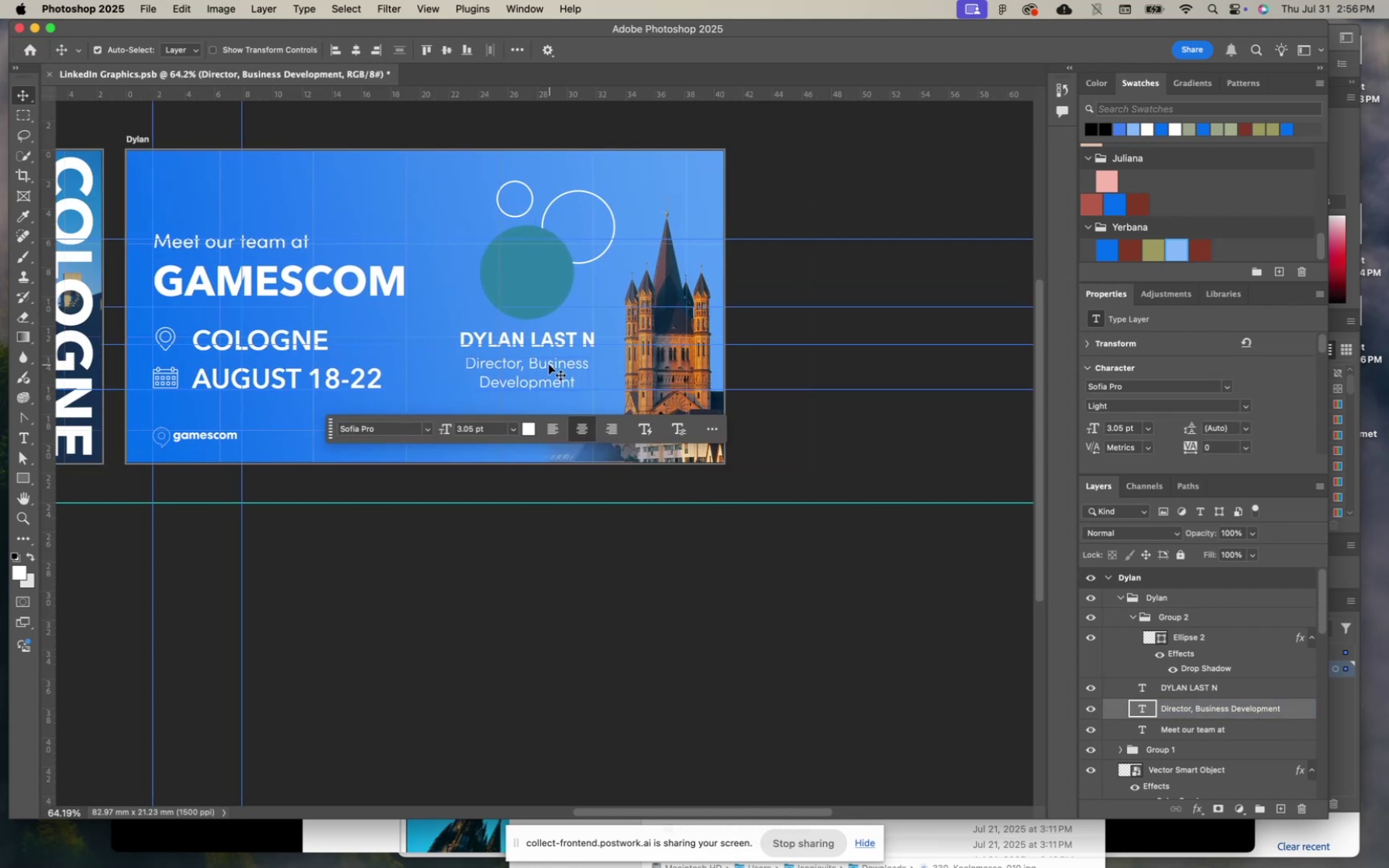 
key(ArrowDown)
 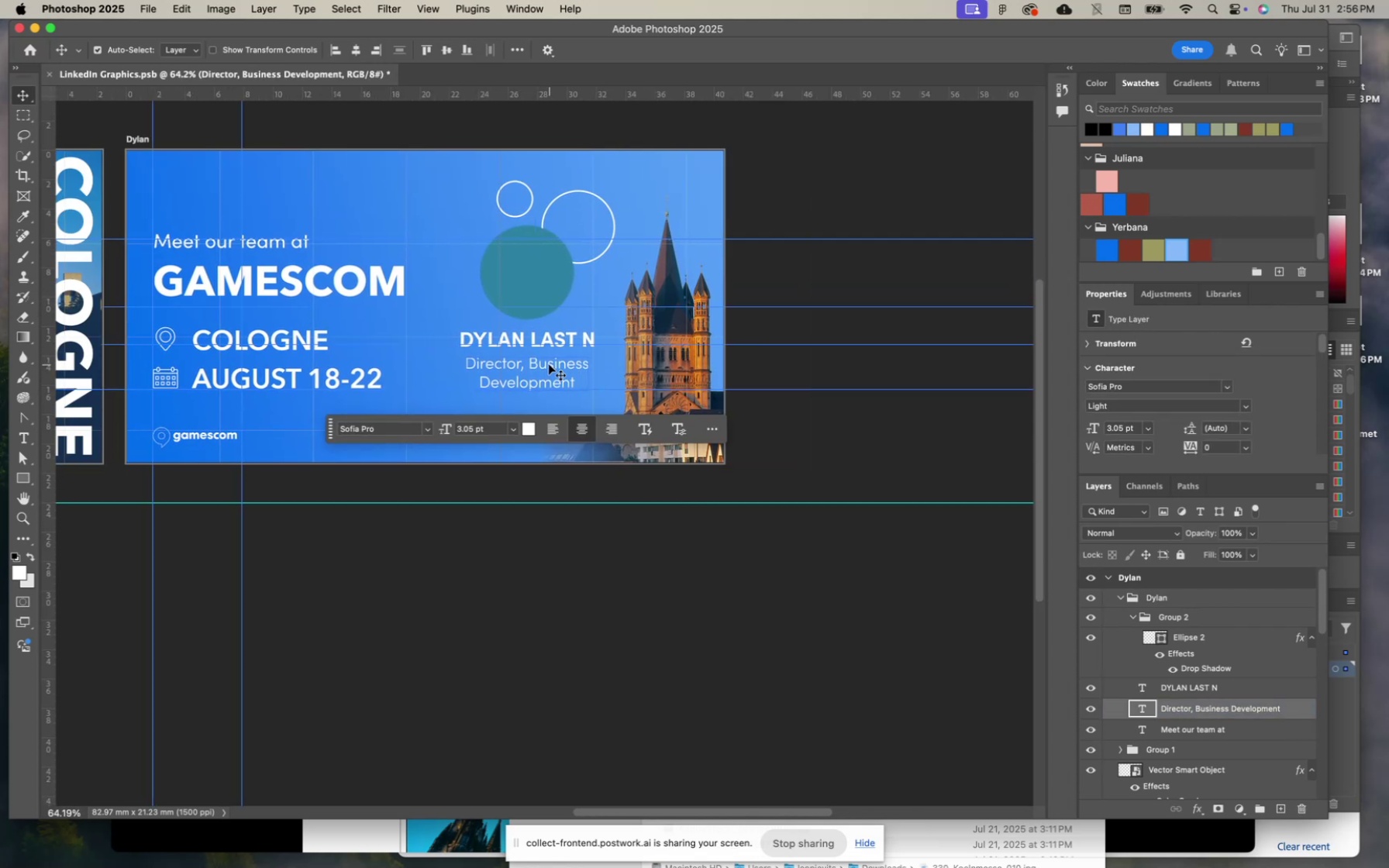 
key(ArrowDown)
 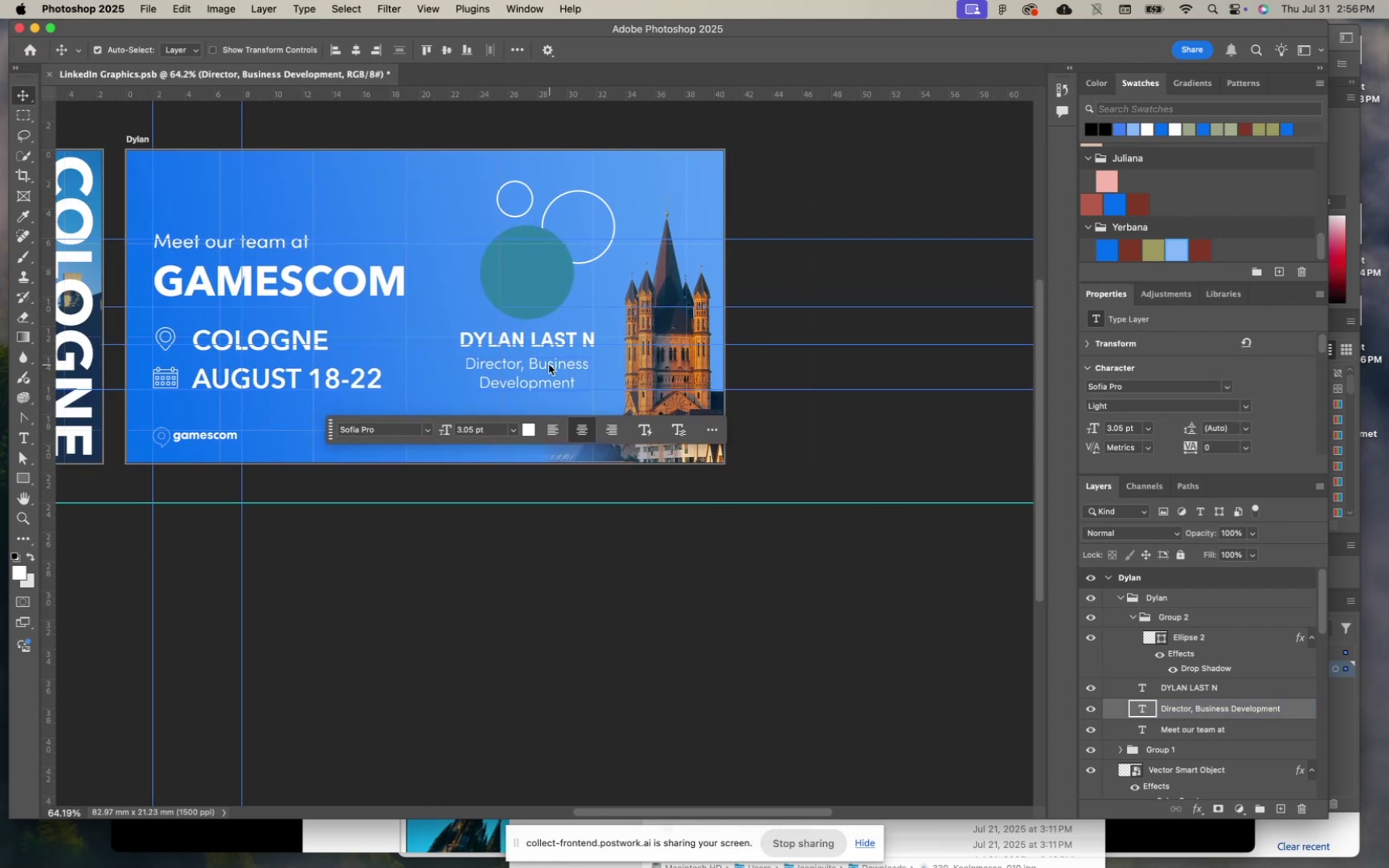 
key(ArrowDown)
 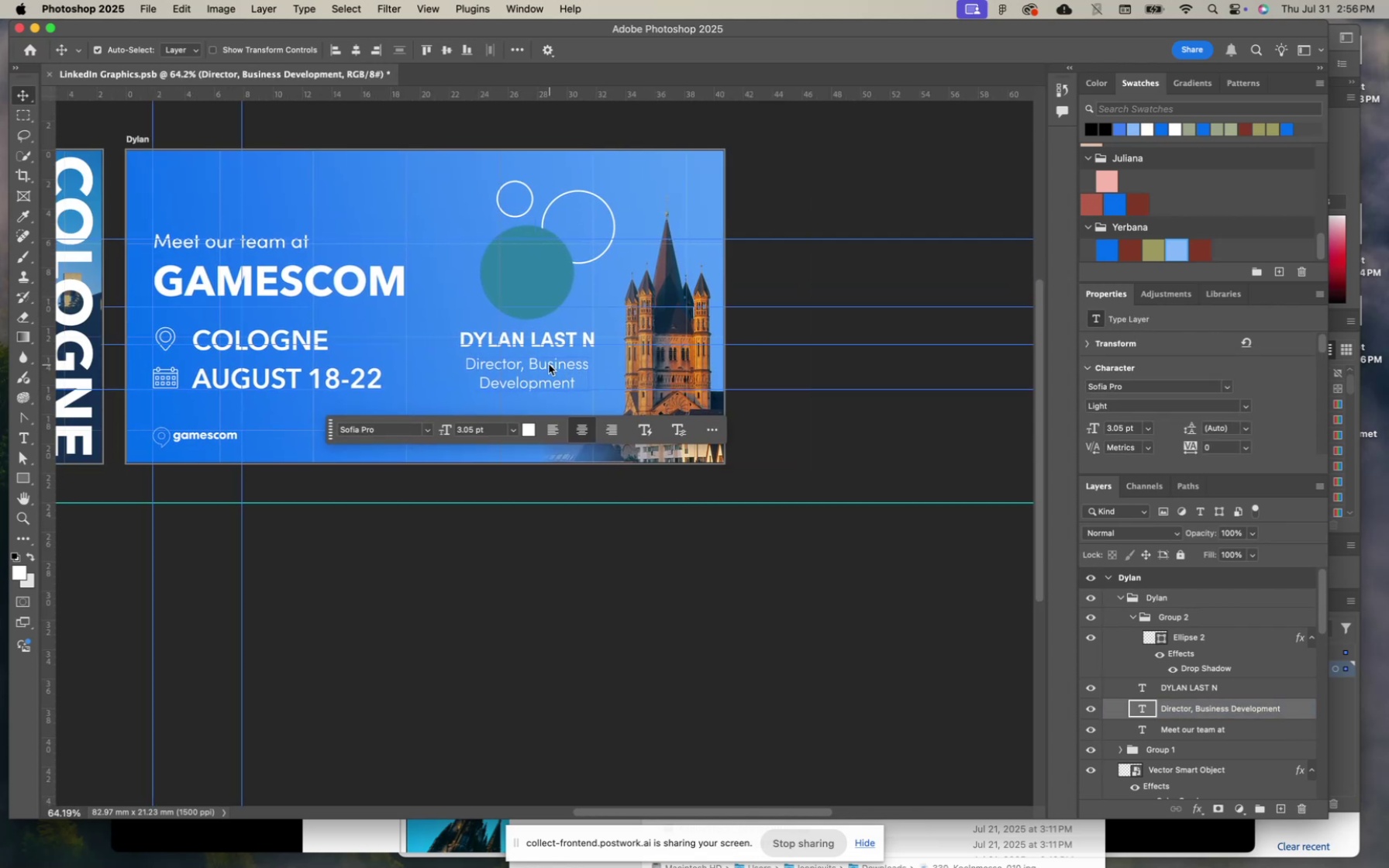 
key(ArrowDown)
 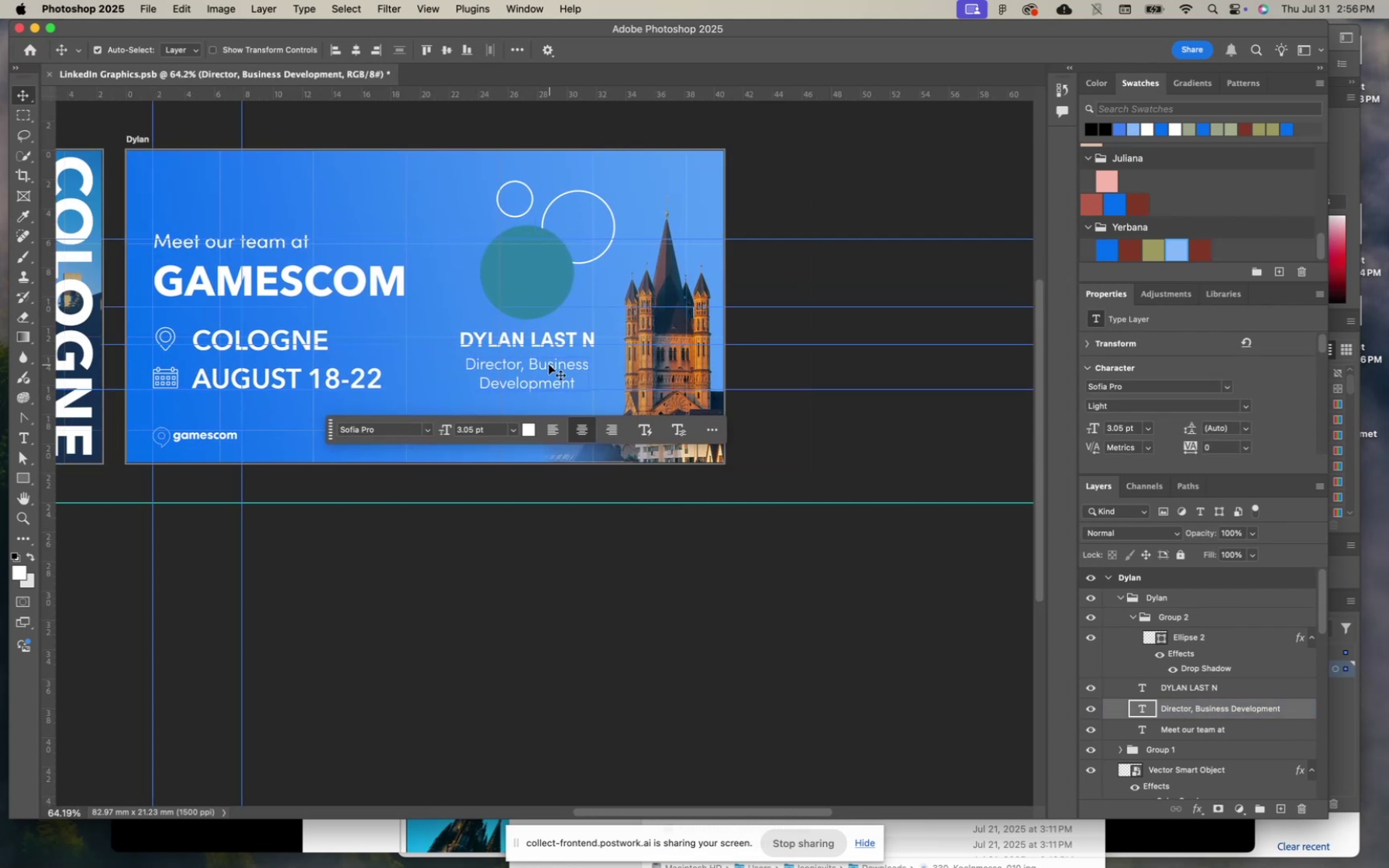 
key(ArrowDown)
 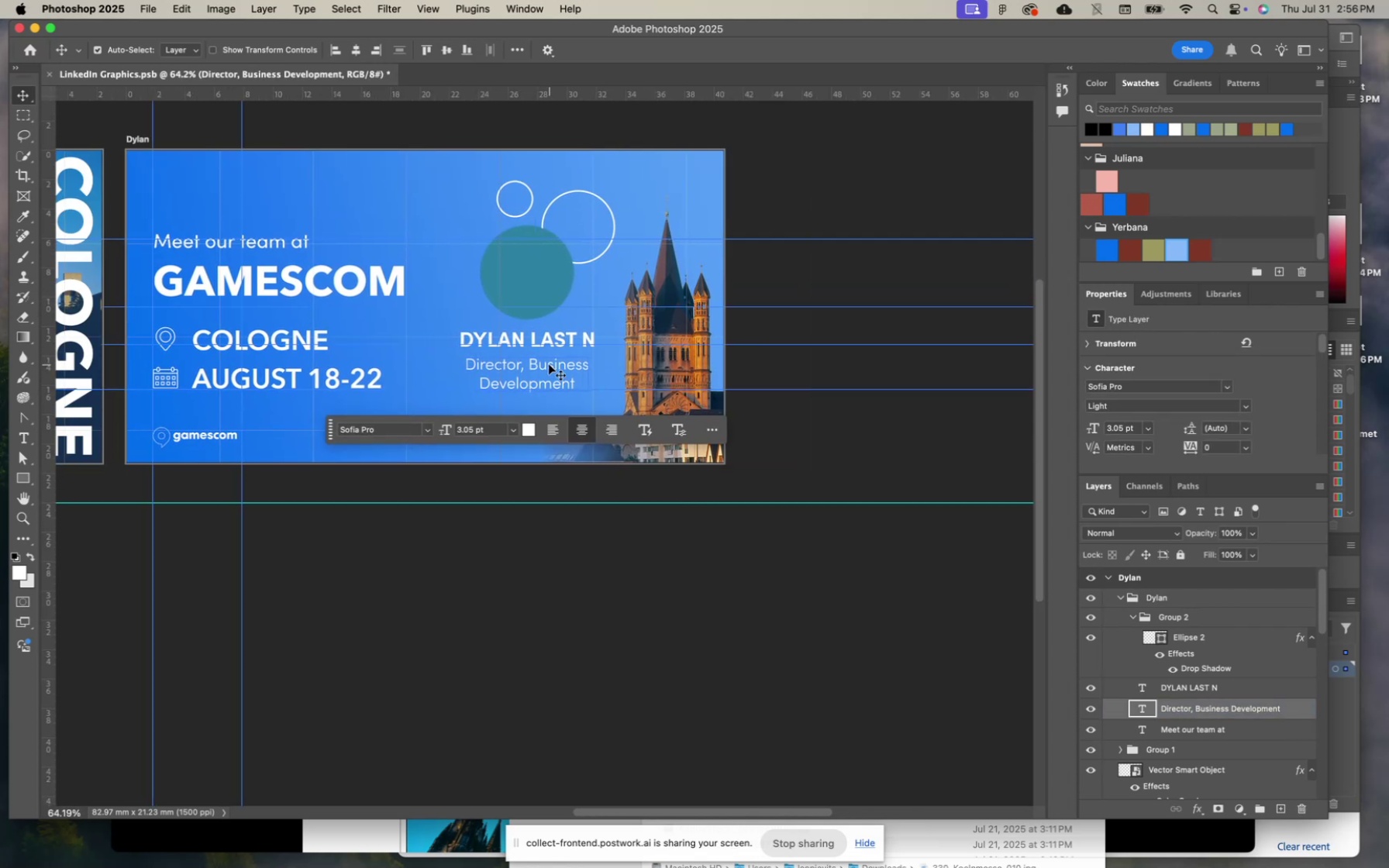 
key(ArrowDown)
 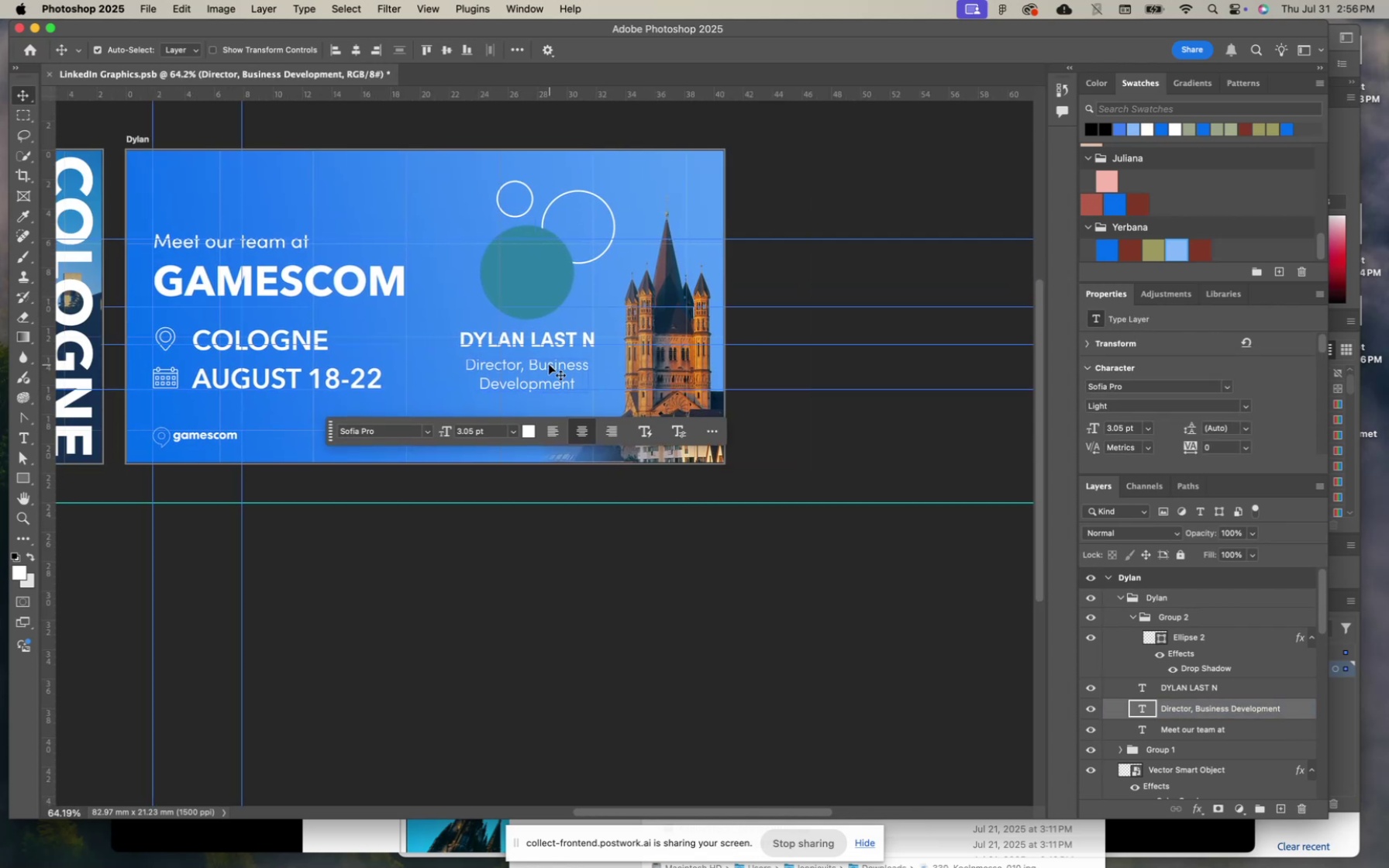 
key(ArrowDown)
 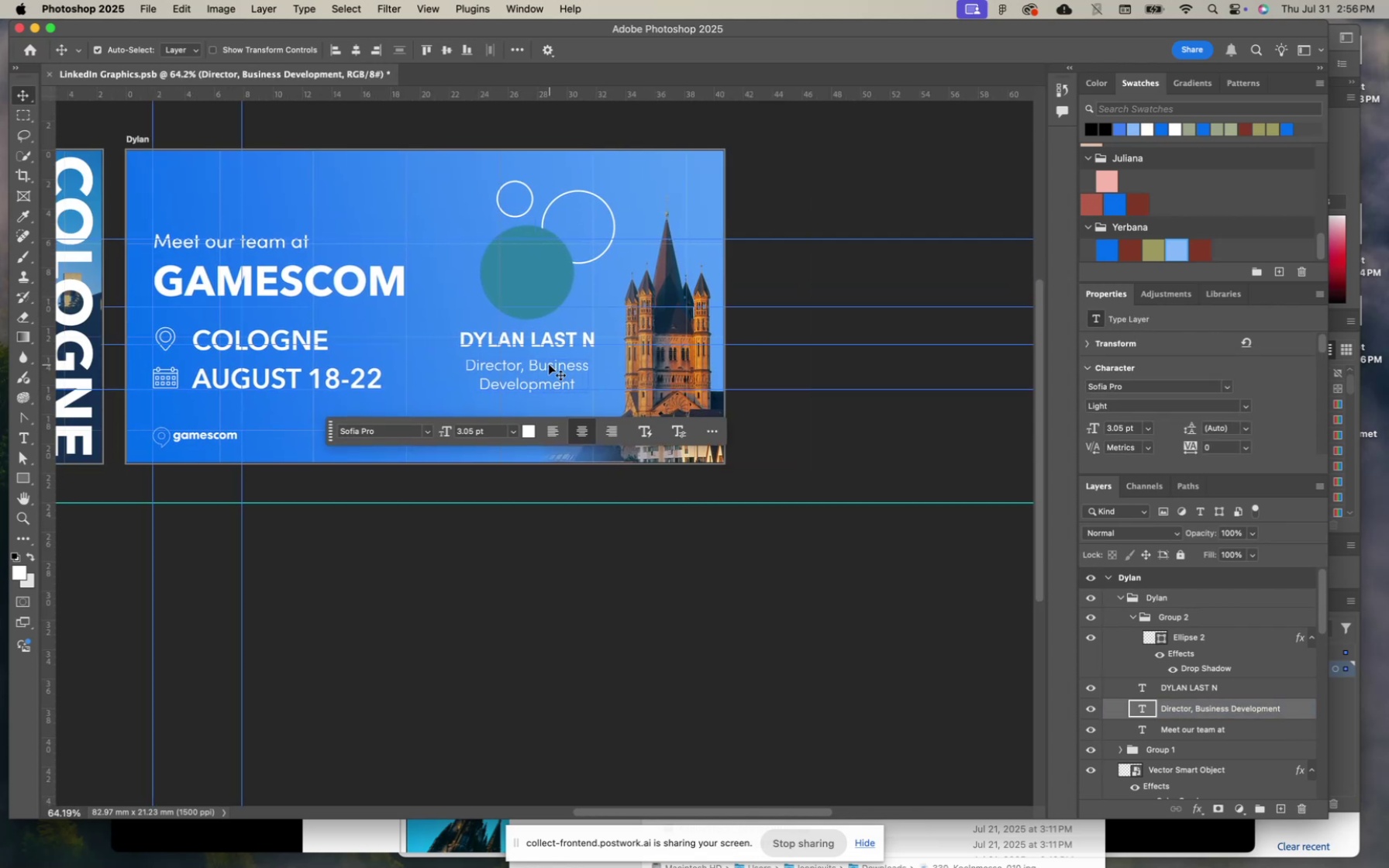 
key(ArrowUp)
 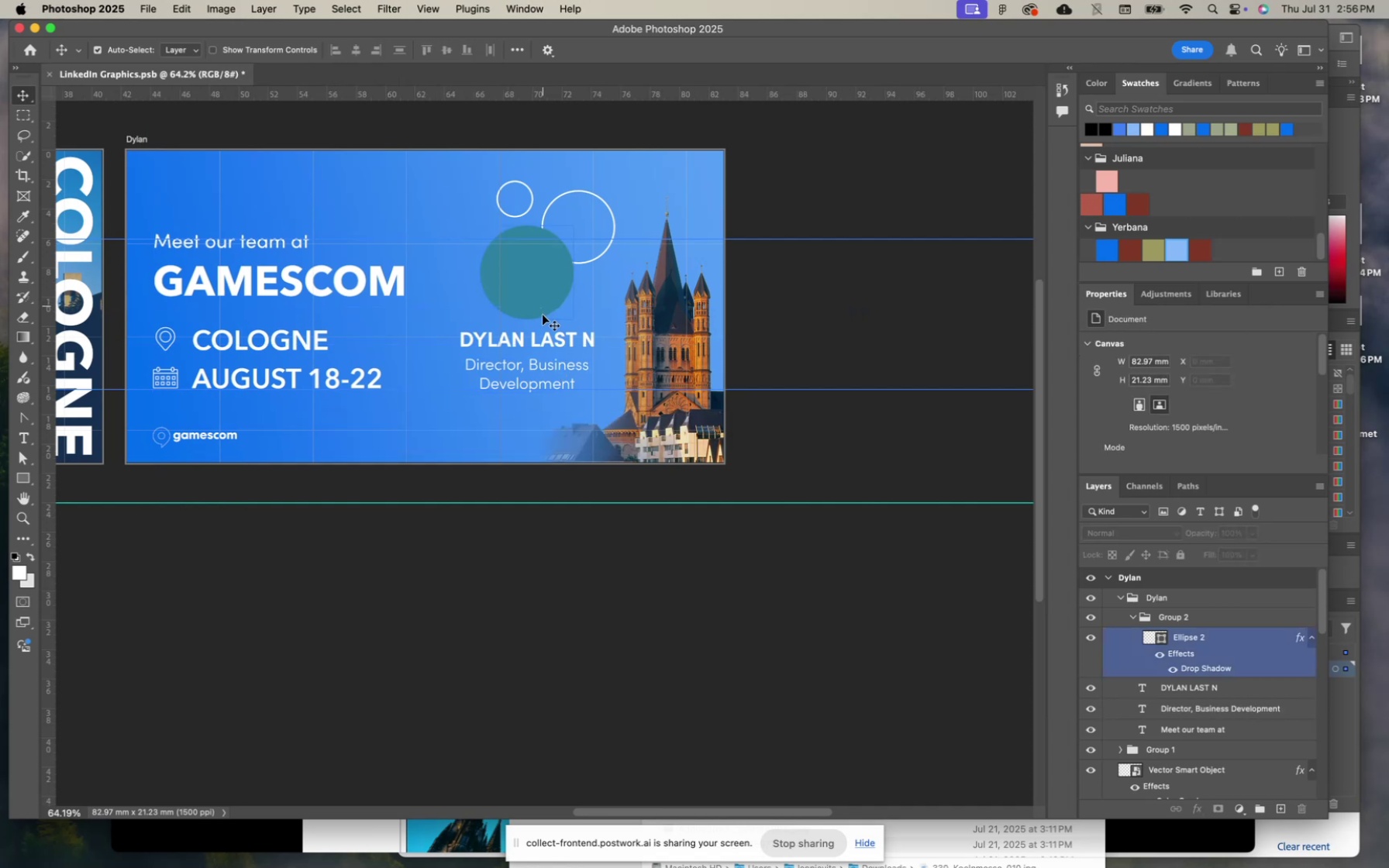 
left_click([540, 340])
 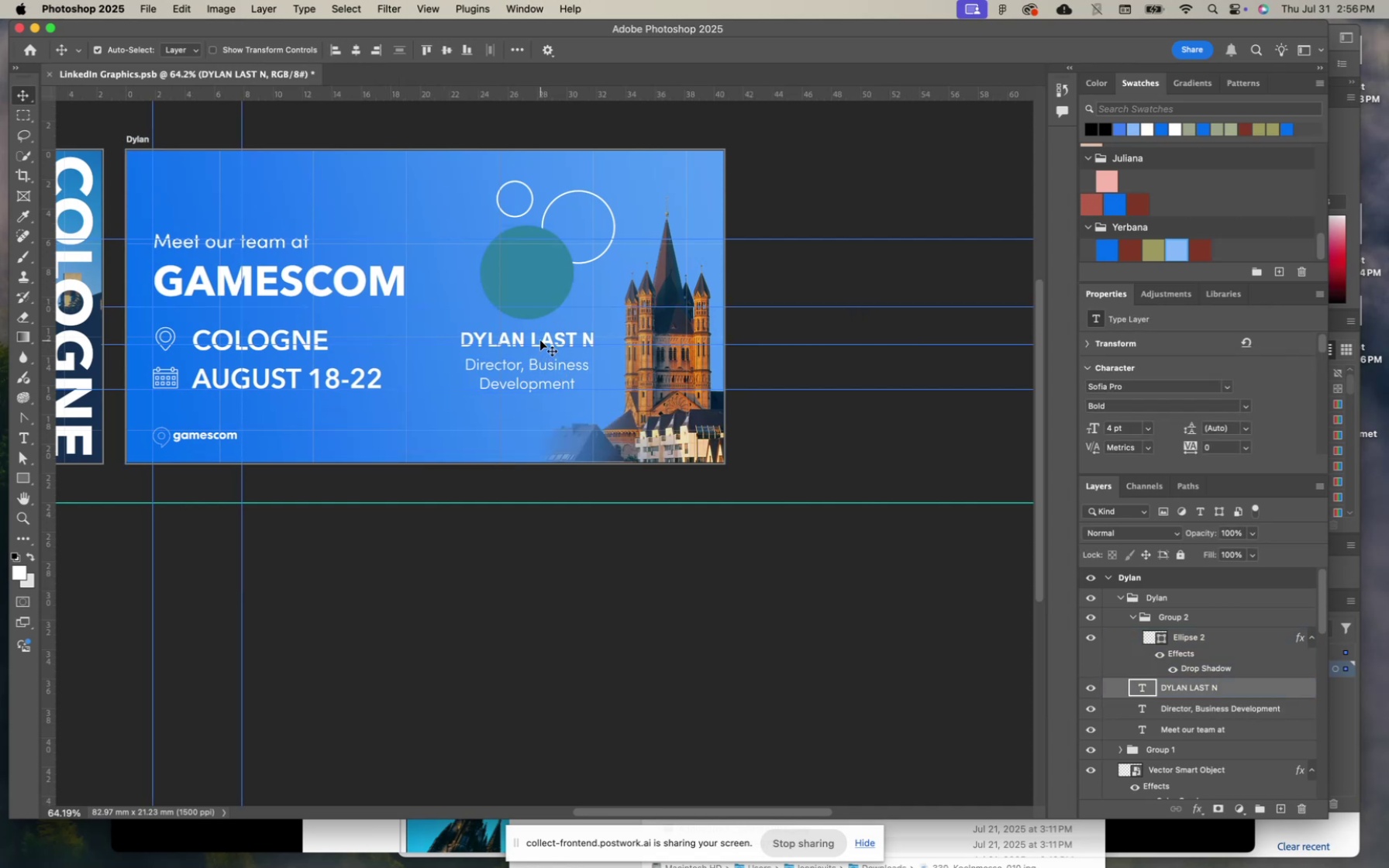 
key(ArrowDown)
 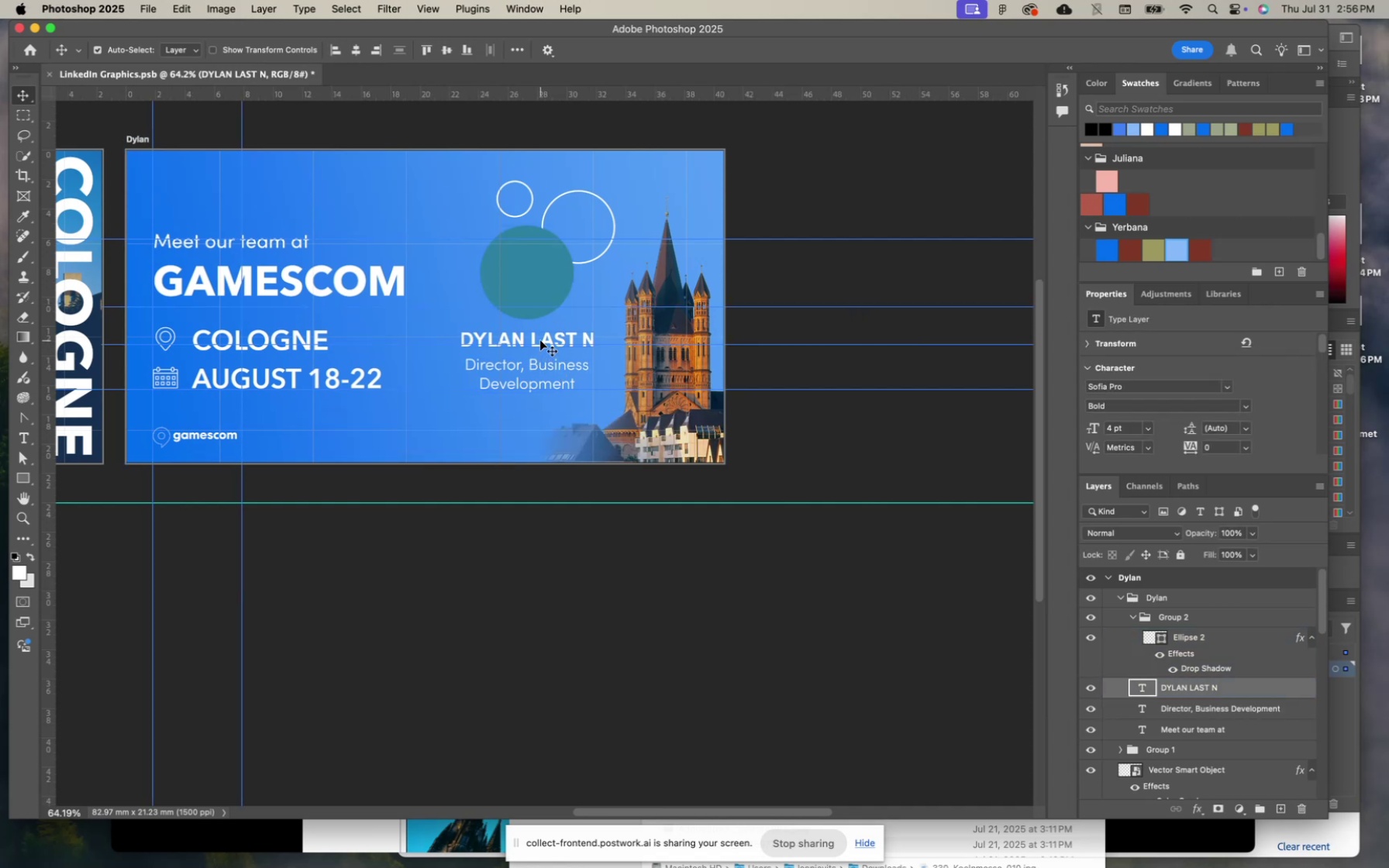 
key(ArrowDown)
 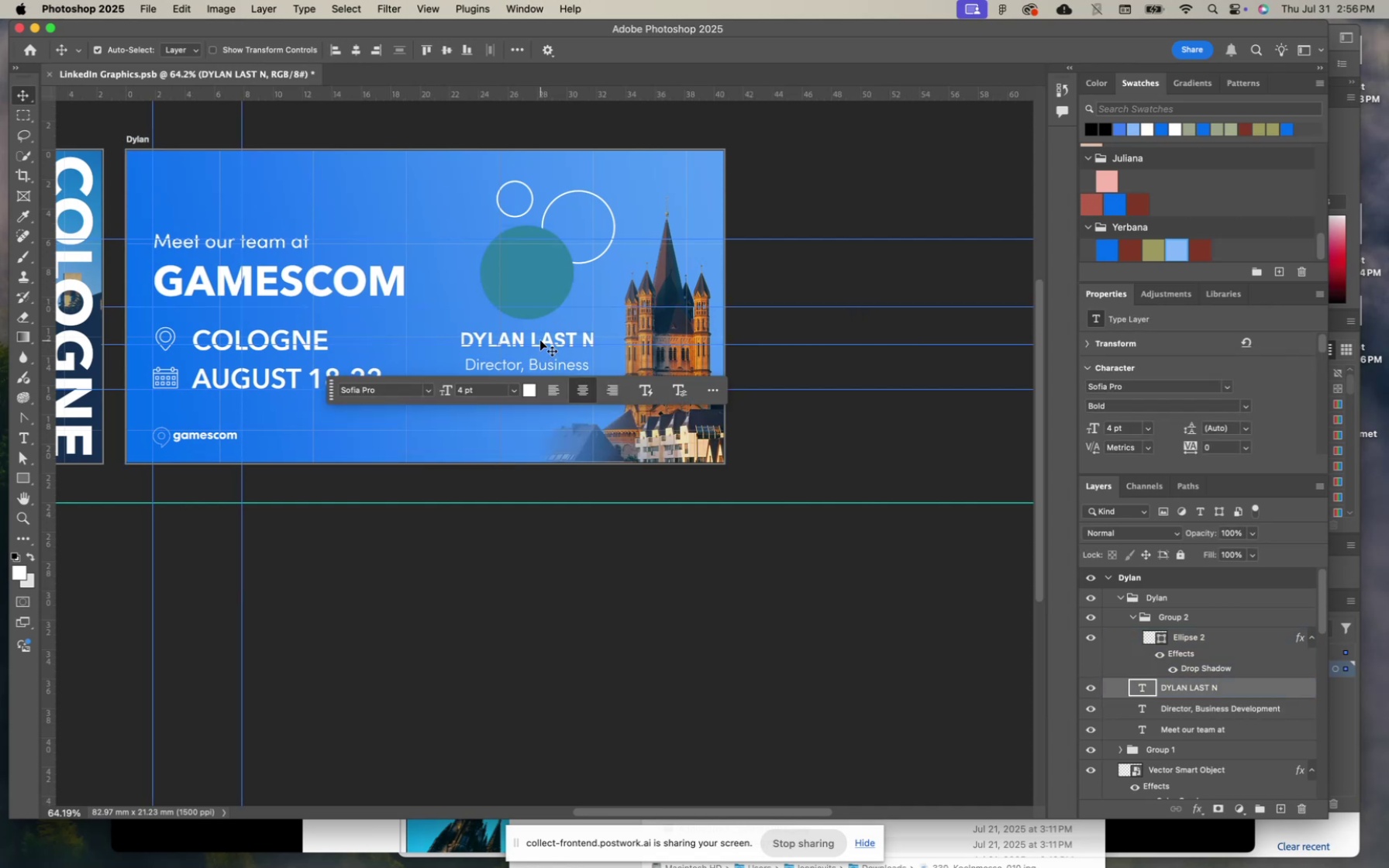 
key(ArrowDown)
 